 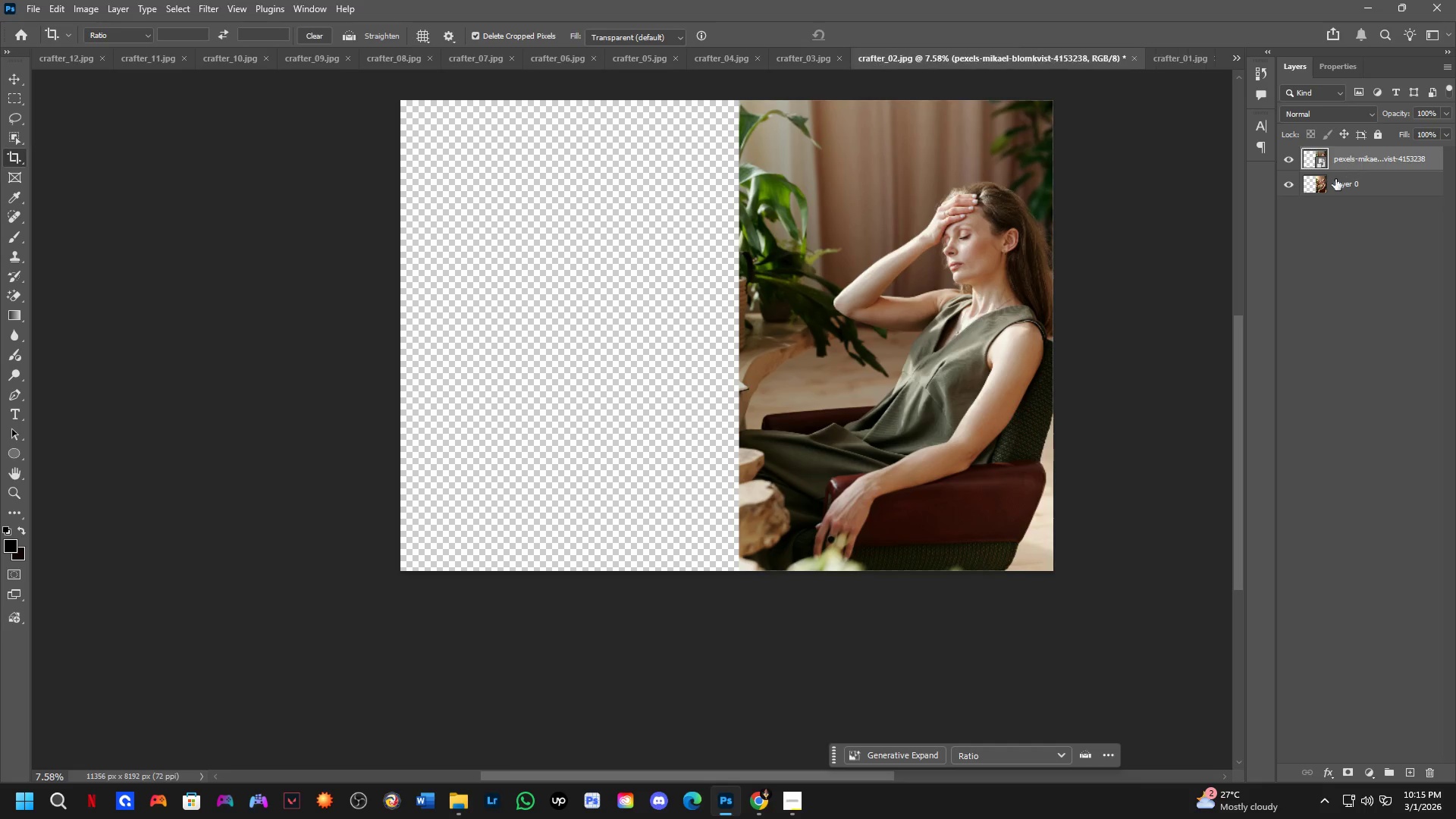 
key(Control+T)
 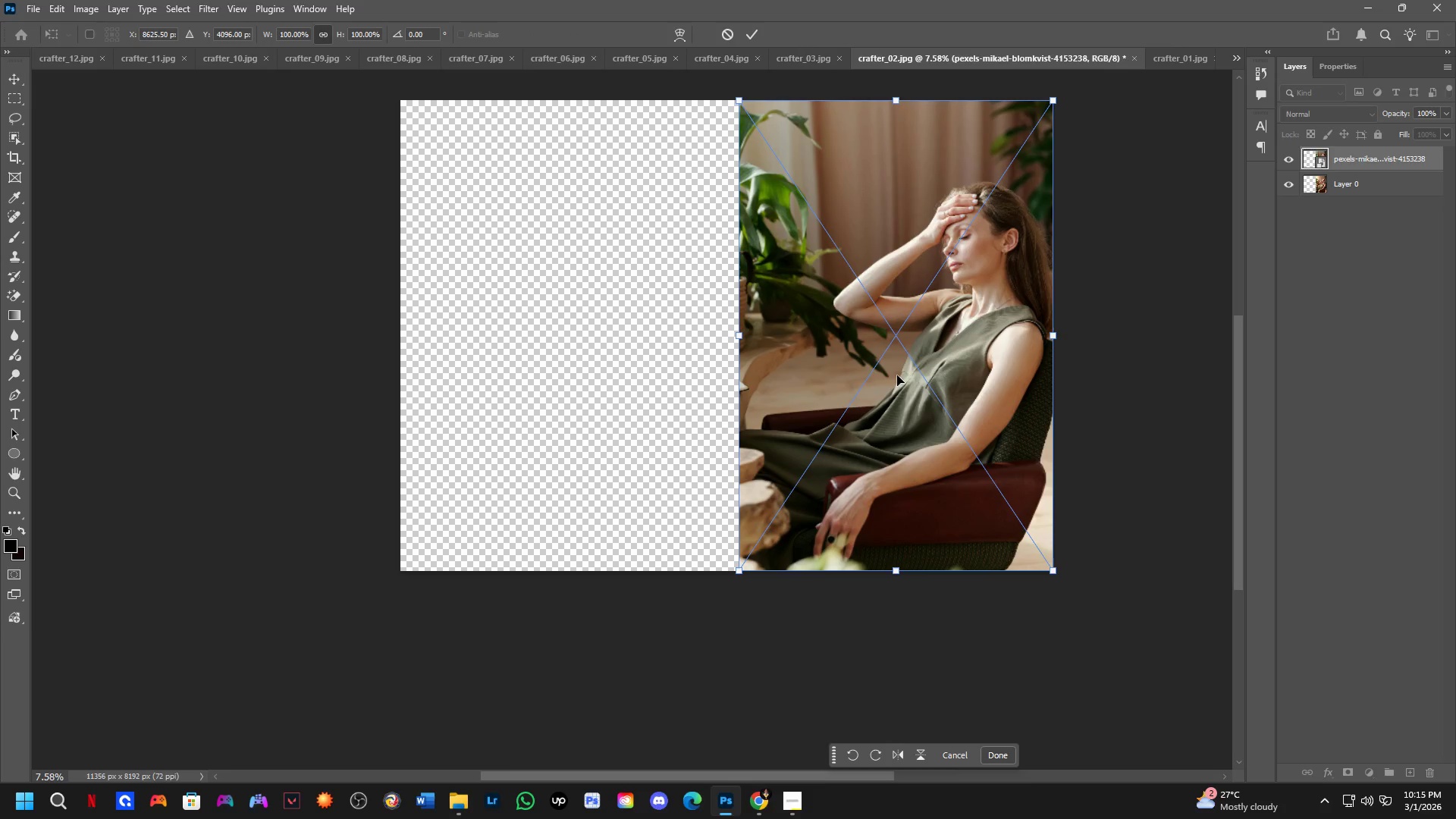 
hold_key(key=ShiftLeft, duration=1.5)
left_click_drag(start_coordinate=[921, 340], to_coordinate=[602, 342])
 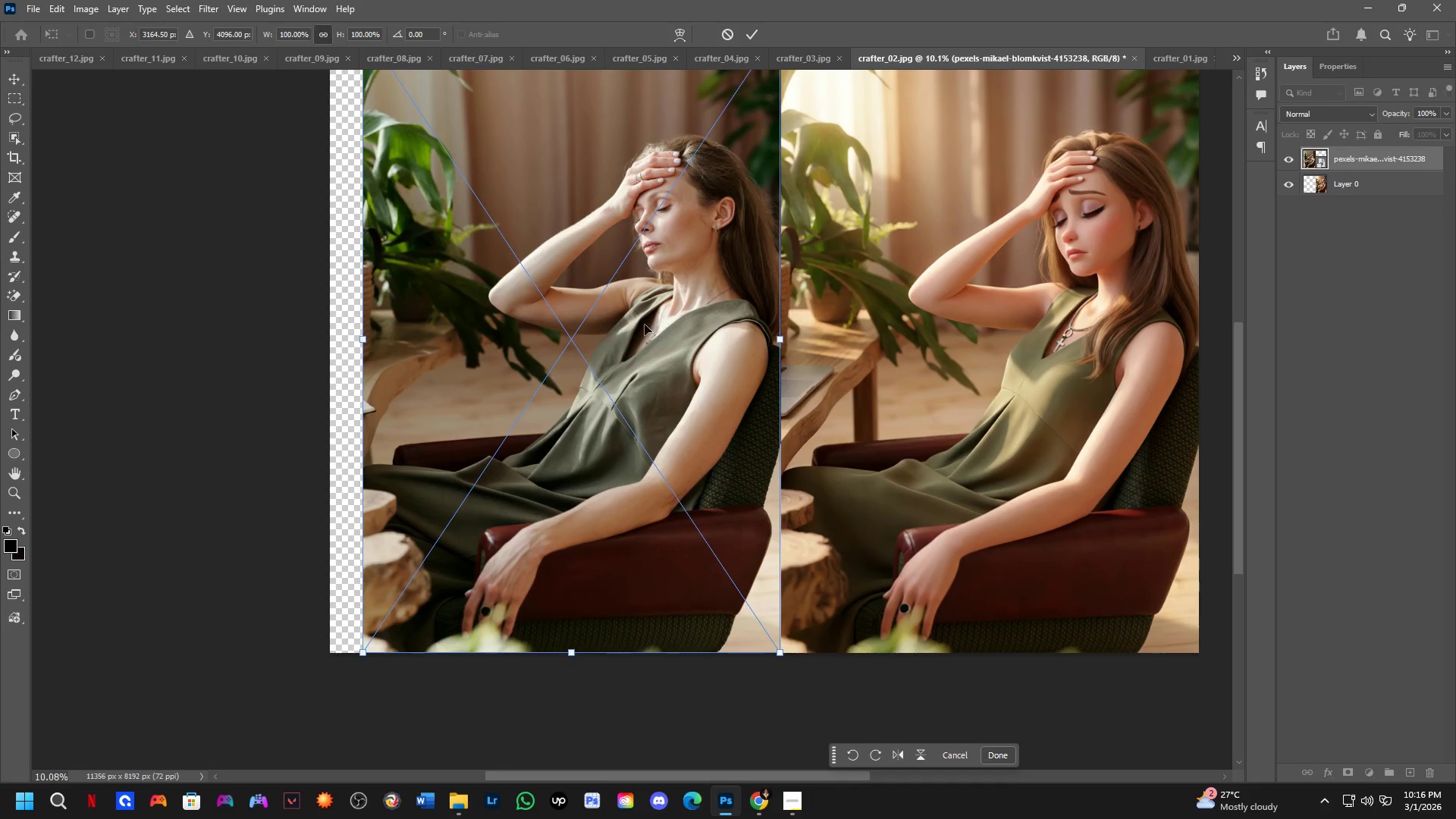 
hold_key(key=ShiftLeft, duration=0.86)
 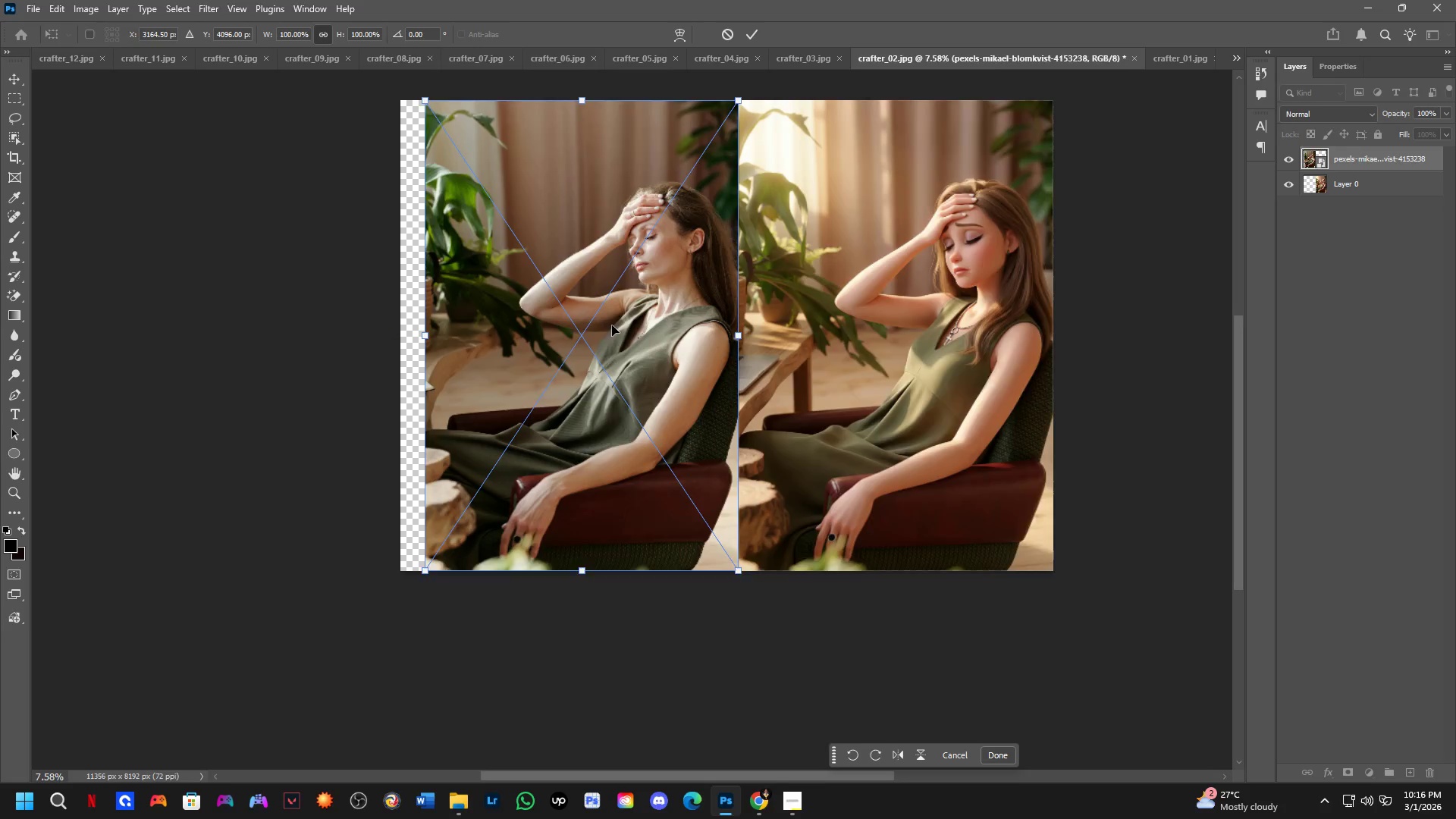 
scroll: coordinate [613, 323], scroll_direction: up, amount: 3.0
 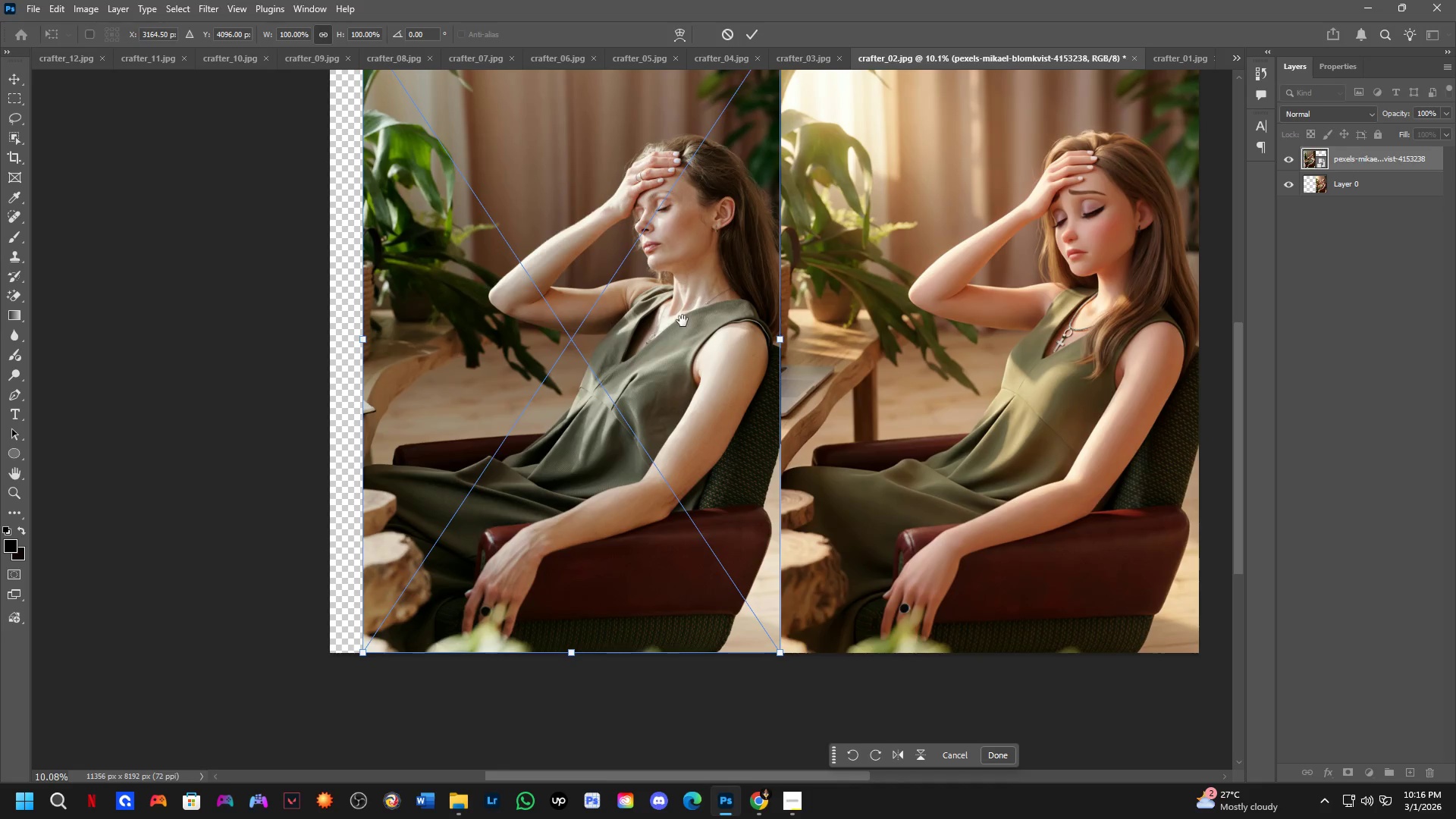 
hold_key(key=Space, duration=0.41)
 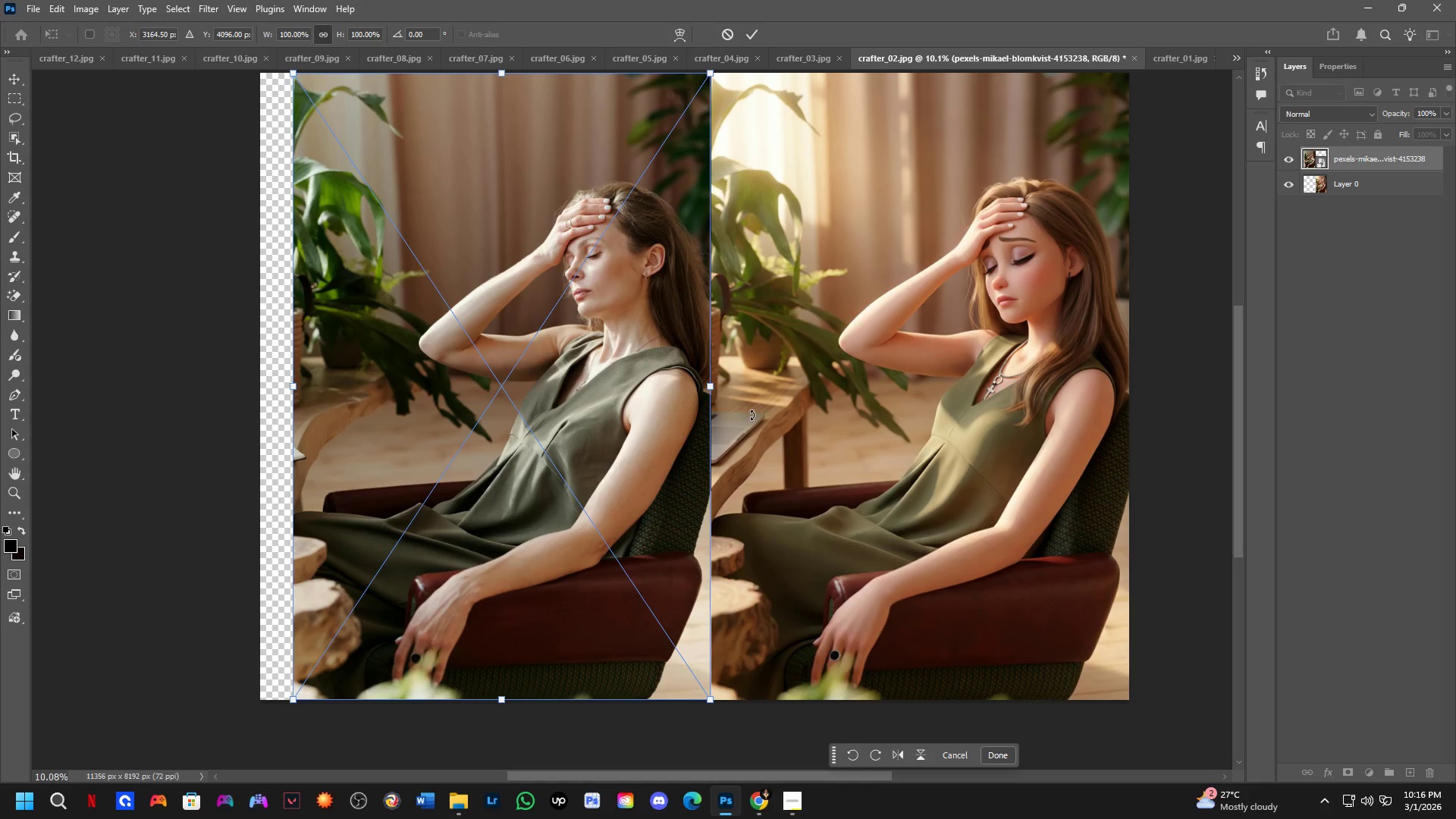 
left_click_drag(start_coordinate=[680, 322], to_coordinate=[610, 369])
 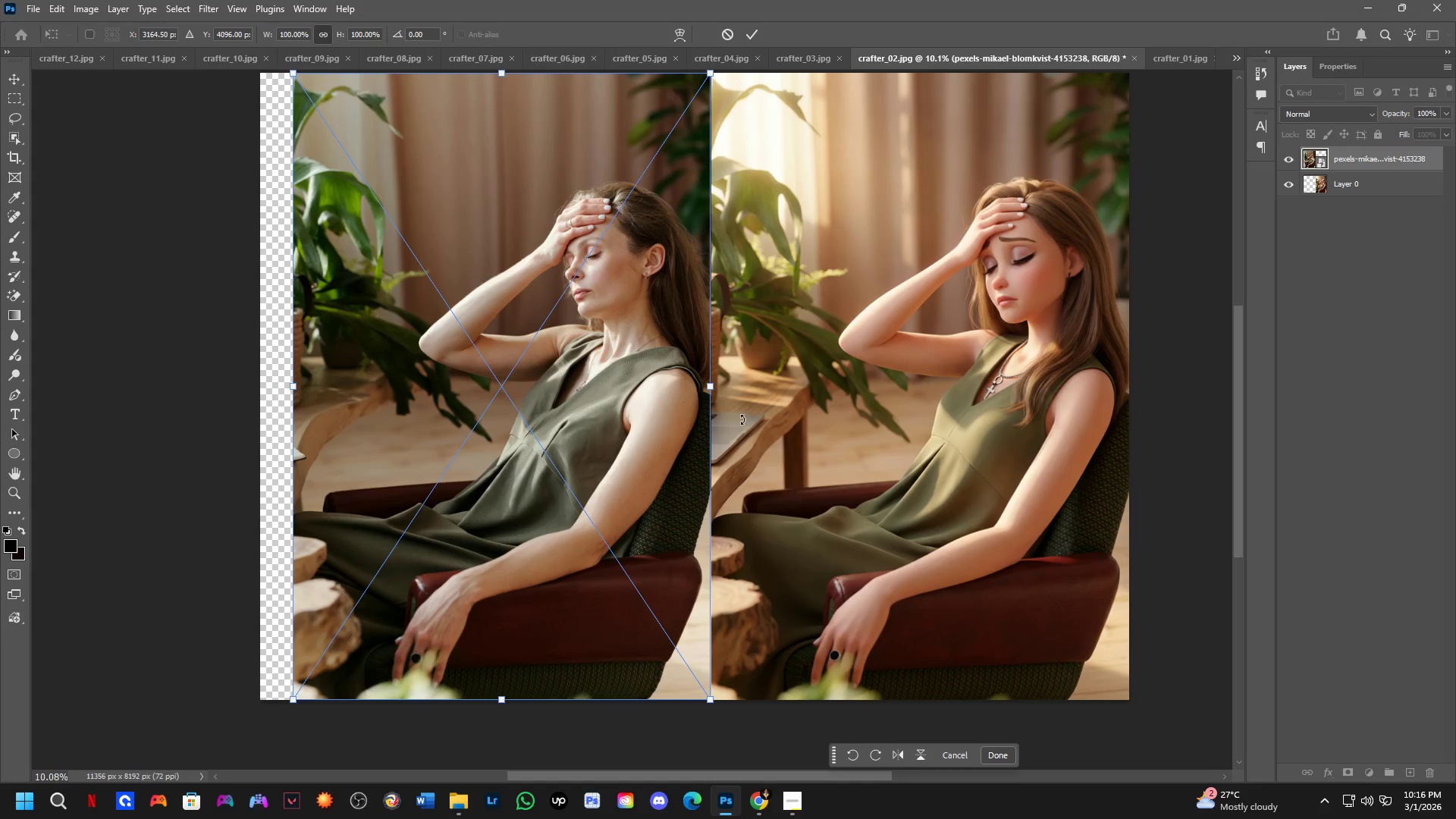 
wait(5.06)
 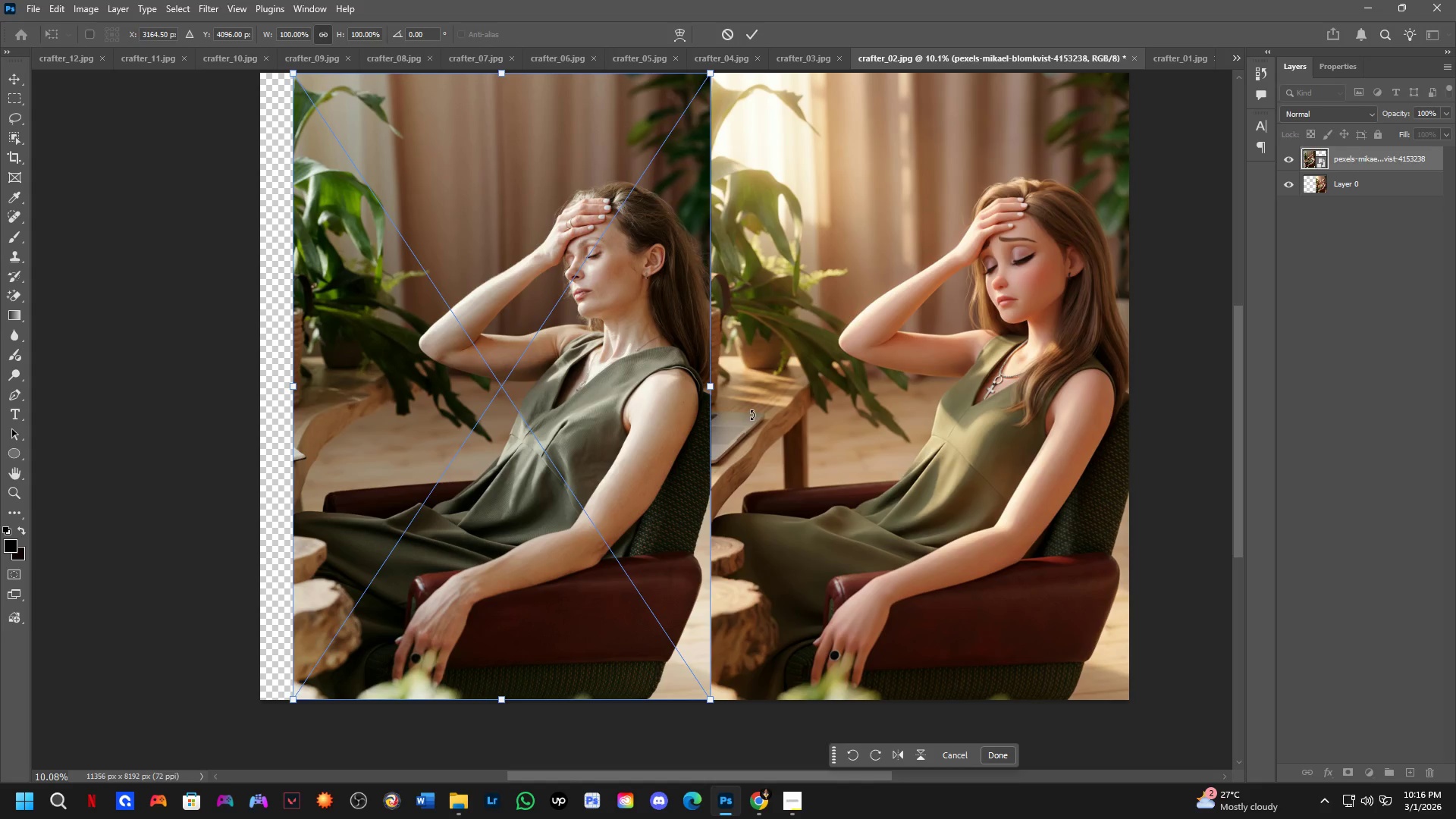 
key(NumpadEnter)
 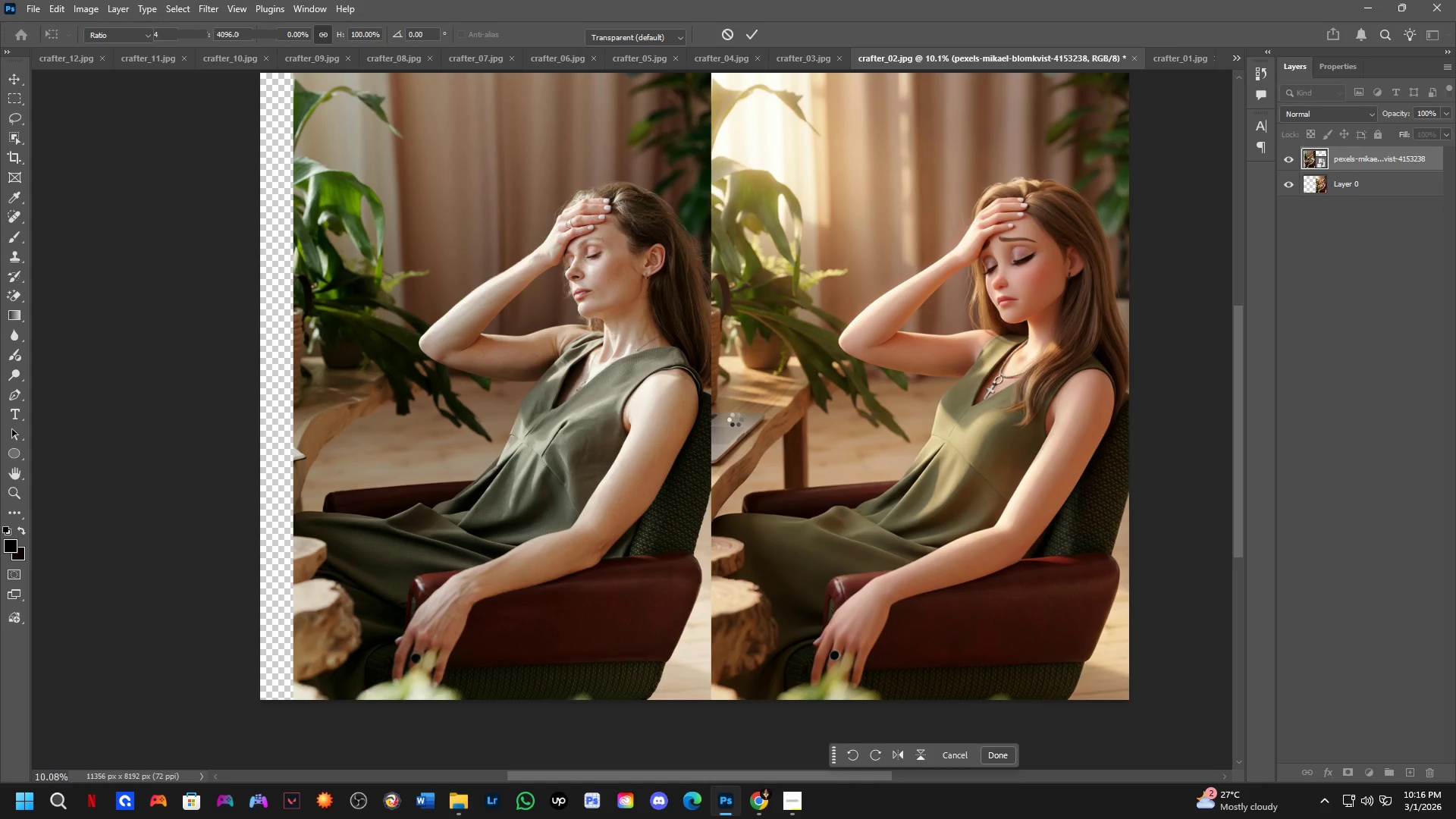 
hold_key(key=Space, duration=0.59)
 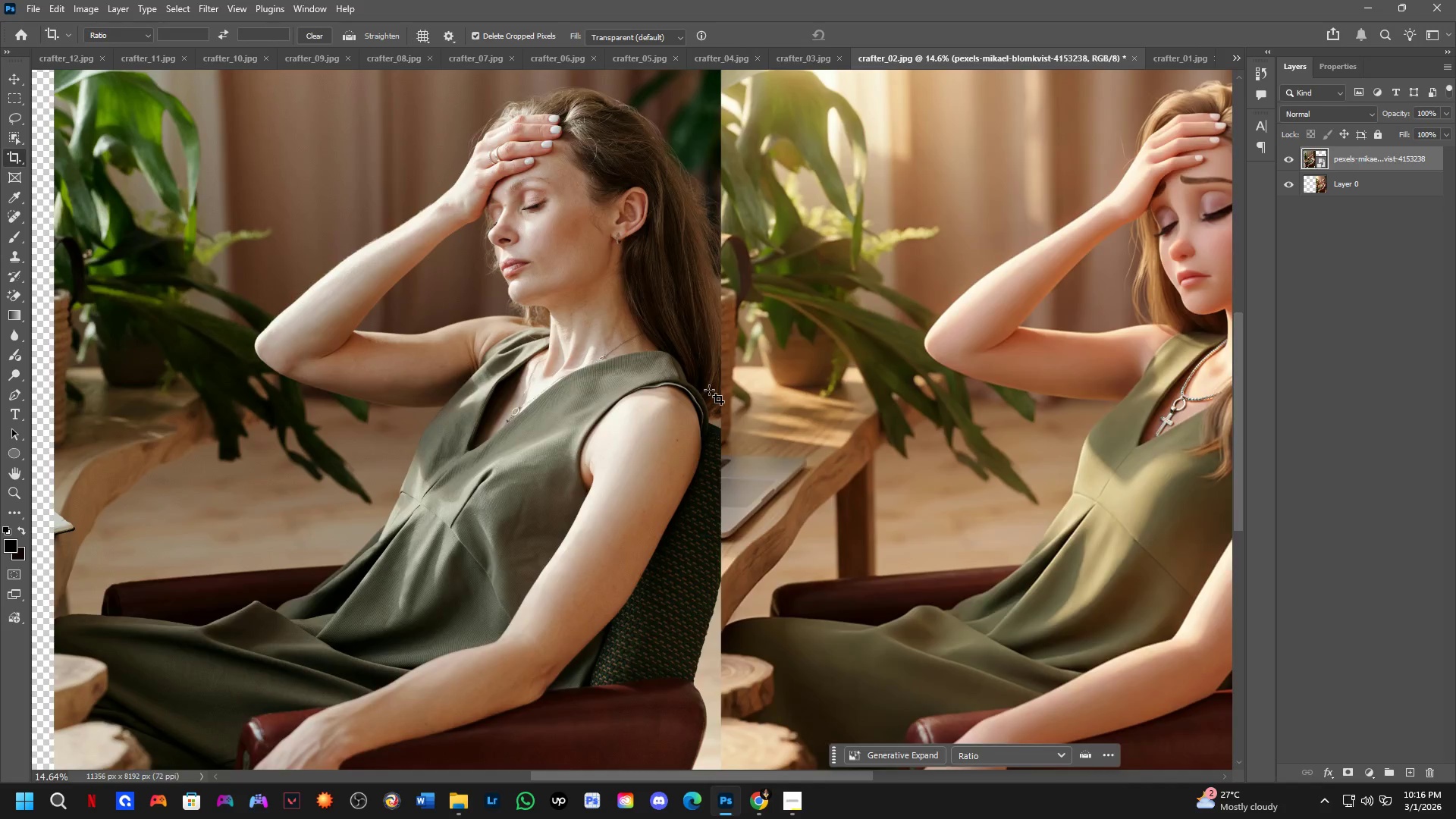 
left_click_drag(start_coordinate=[620, 307], to_coordinate=[624, 325])
 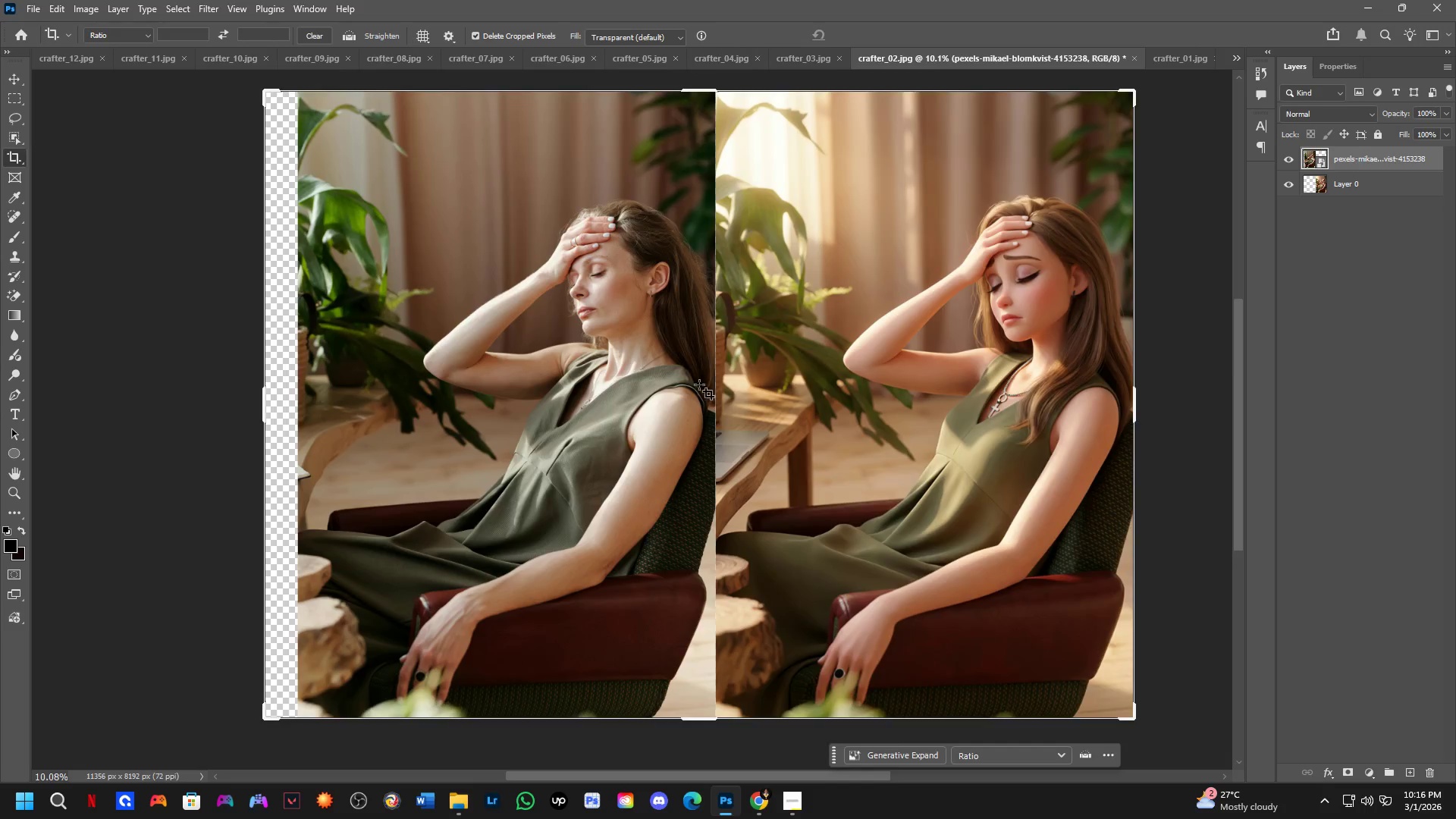 
scroll: coordinate [622, 356], scroll_direction: none, amount: 0.0
 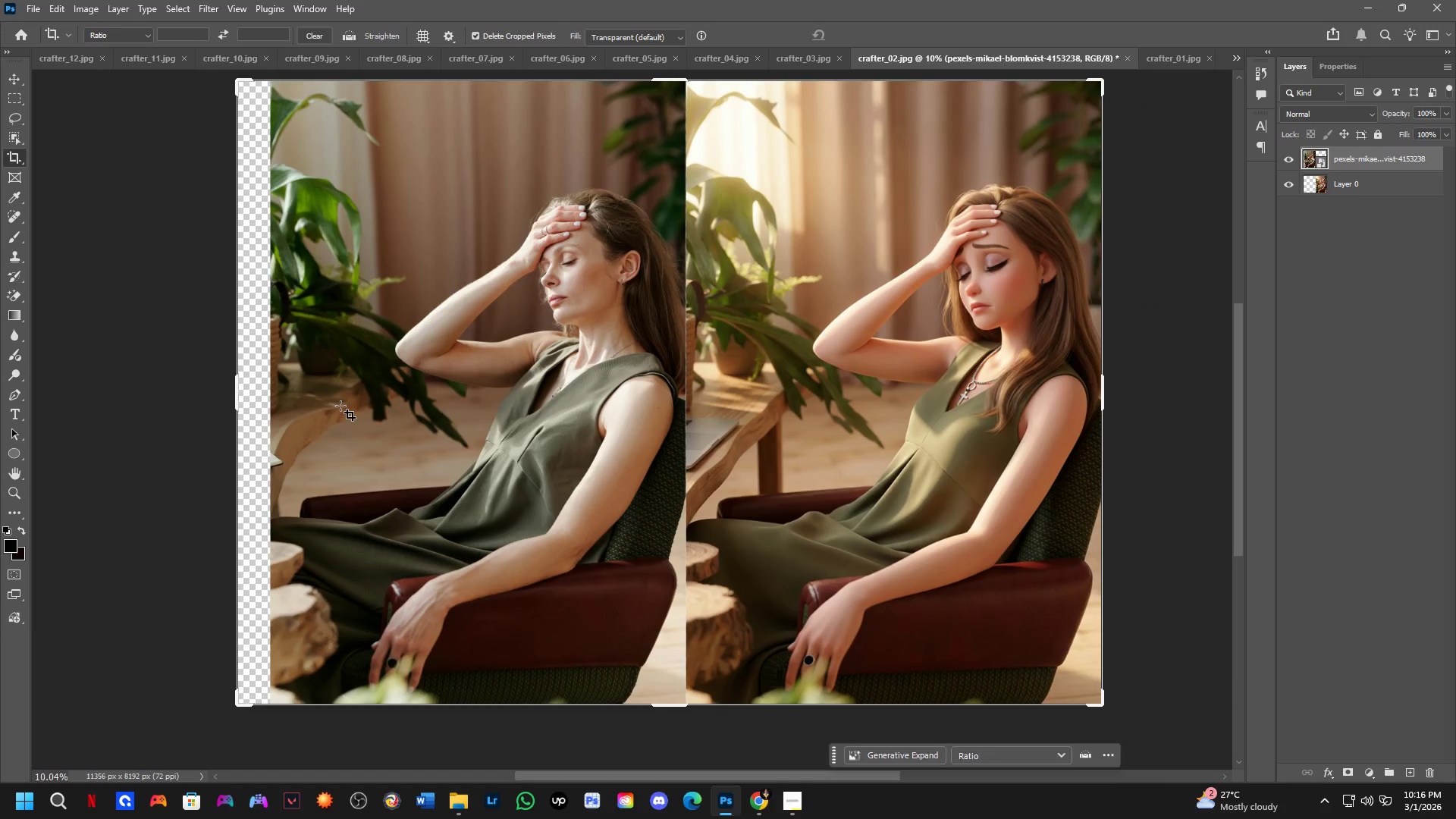 
left_click([340, 406])
 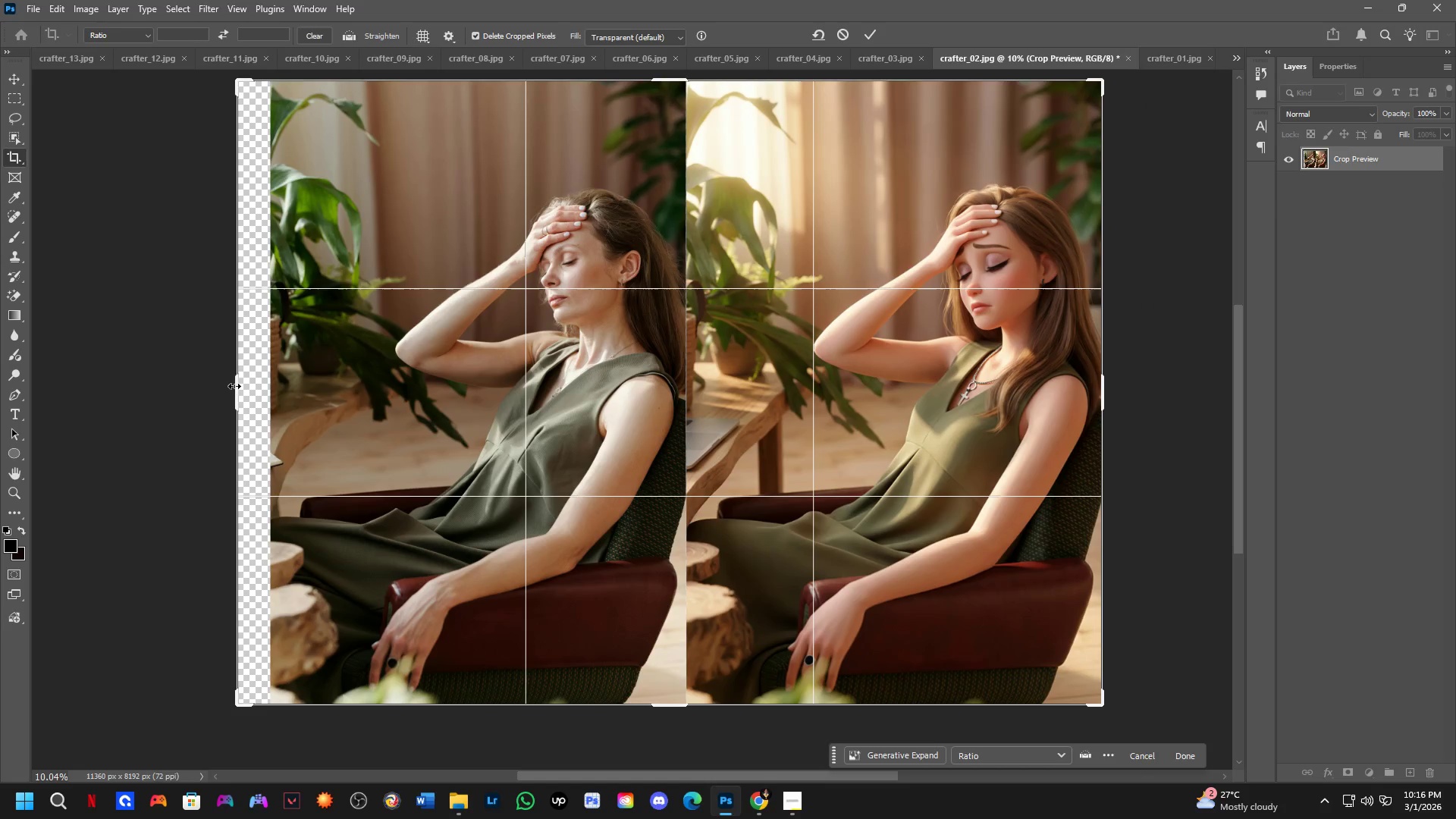 
left_click_drag(start_coordinate=[236, 385], to_coordinate=[250, 415])
 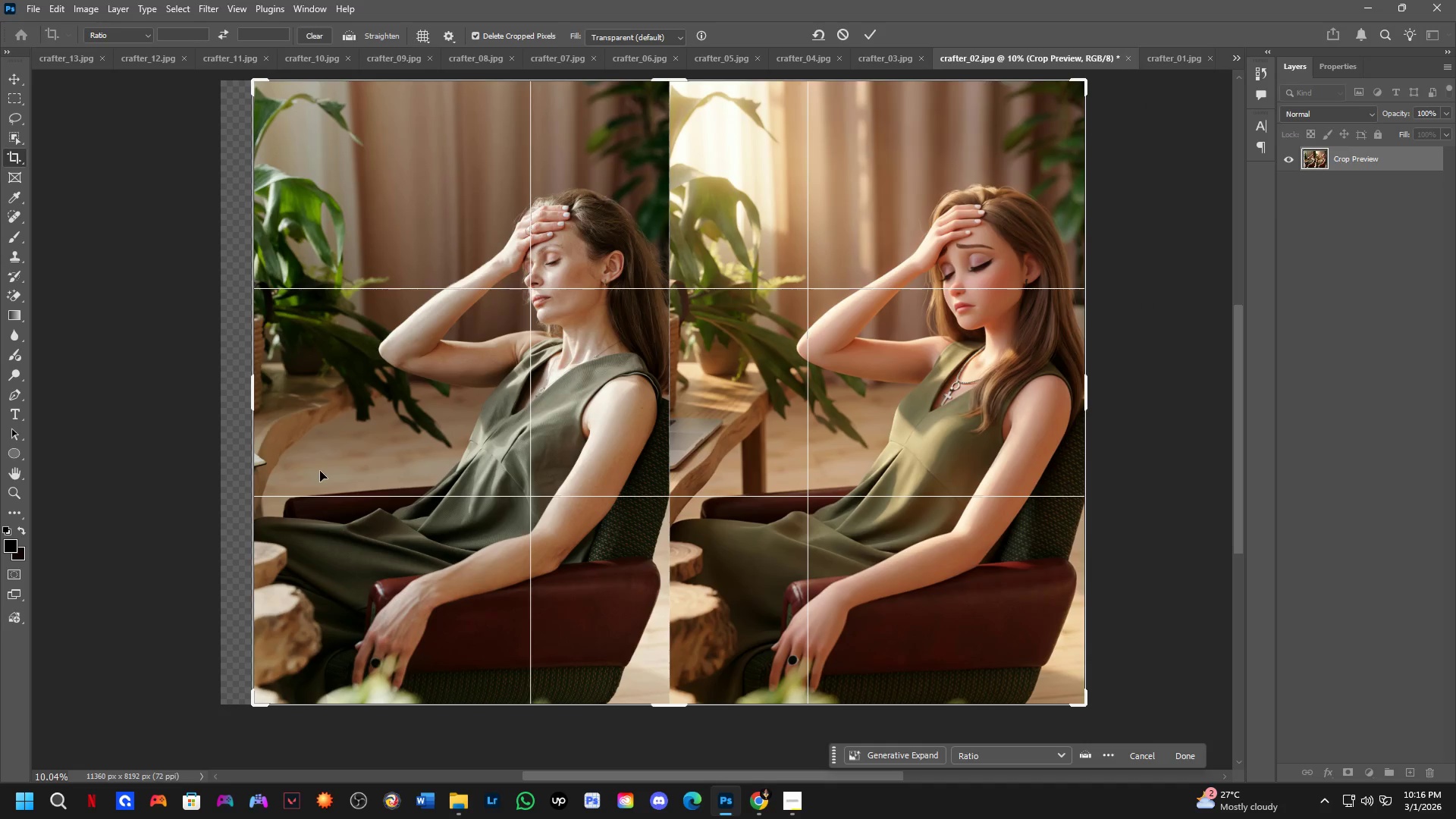 
key(NumpadEnter)
 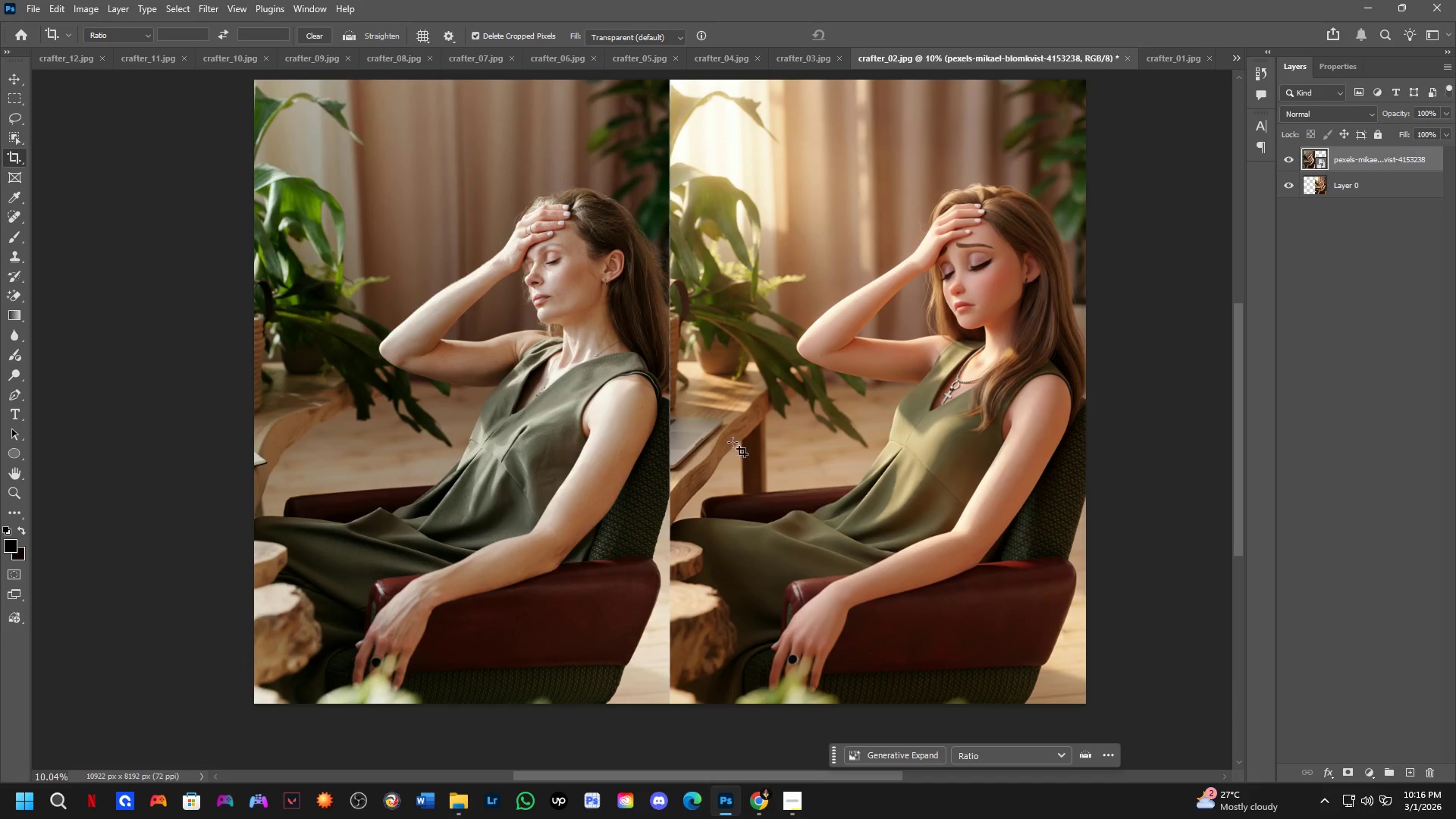 
key(Control+ControlLeft)
 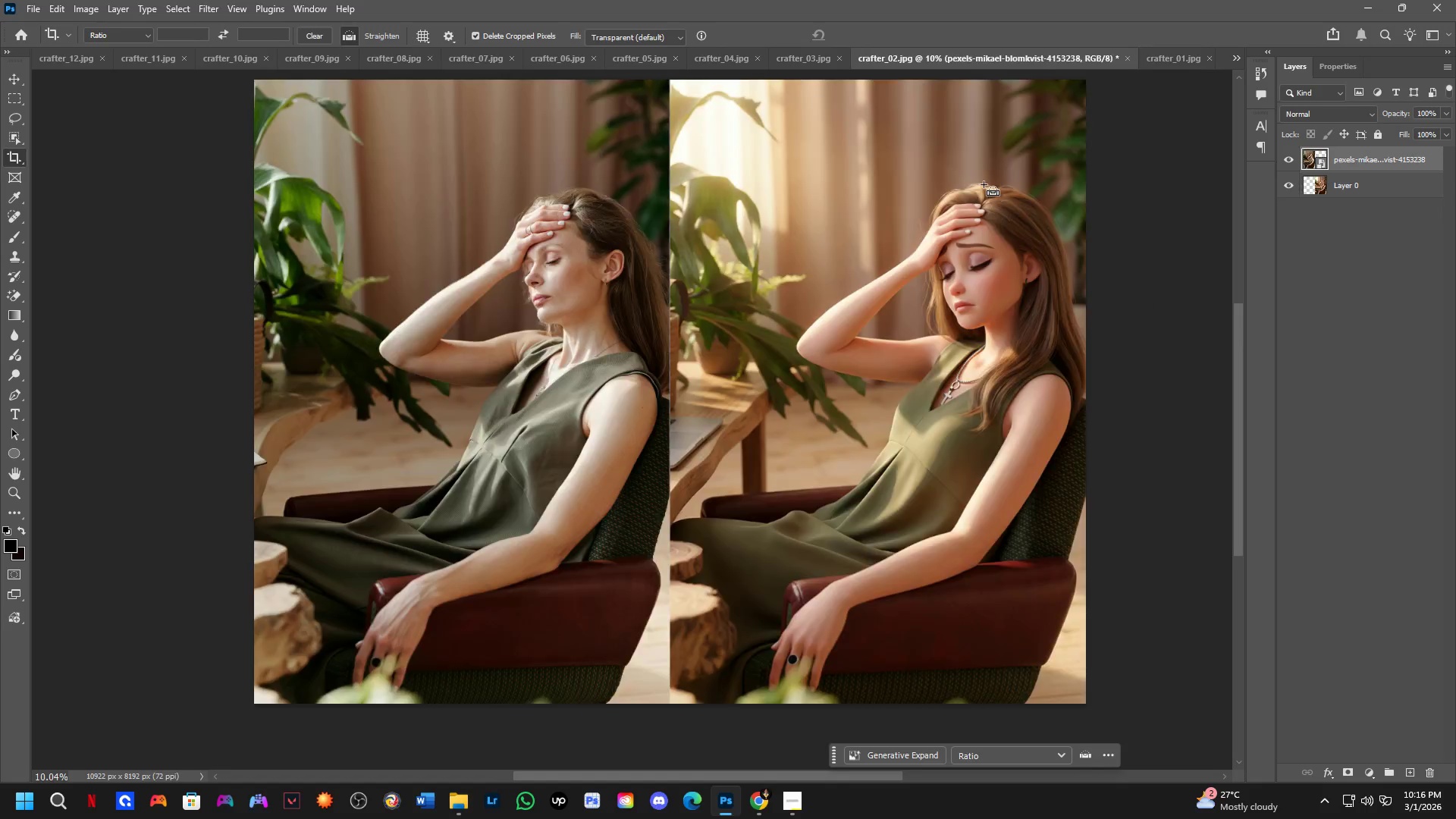 
key(Control+Tab)
 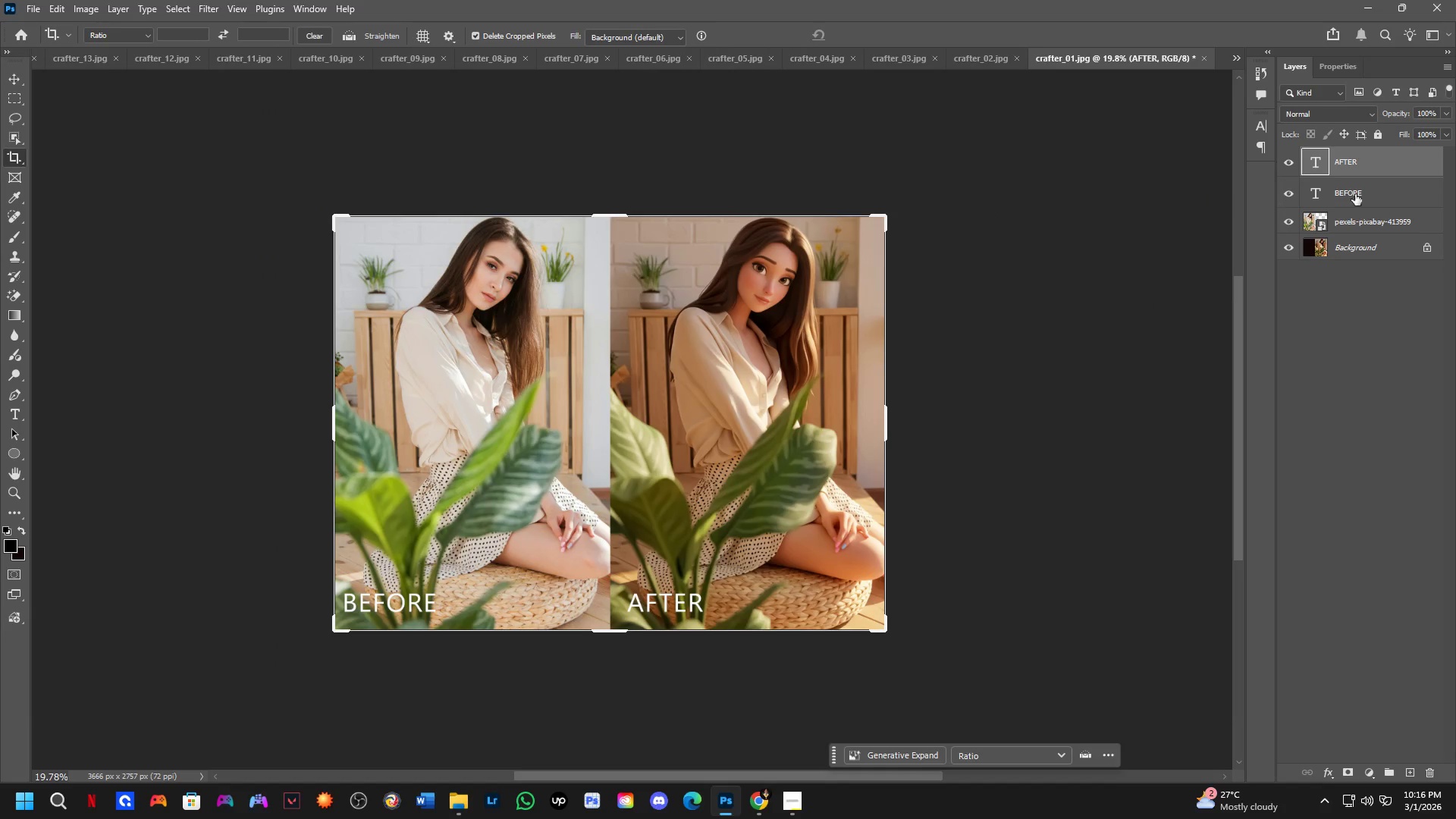 
hold_key(key=ControlLeft, duration=0.36)
 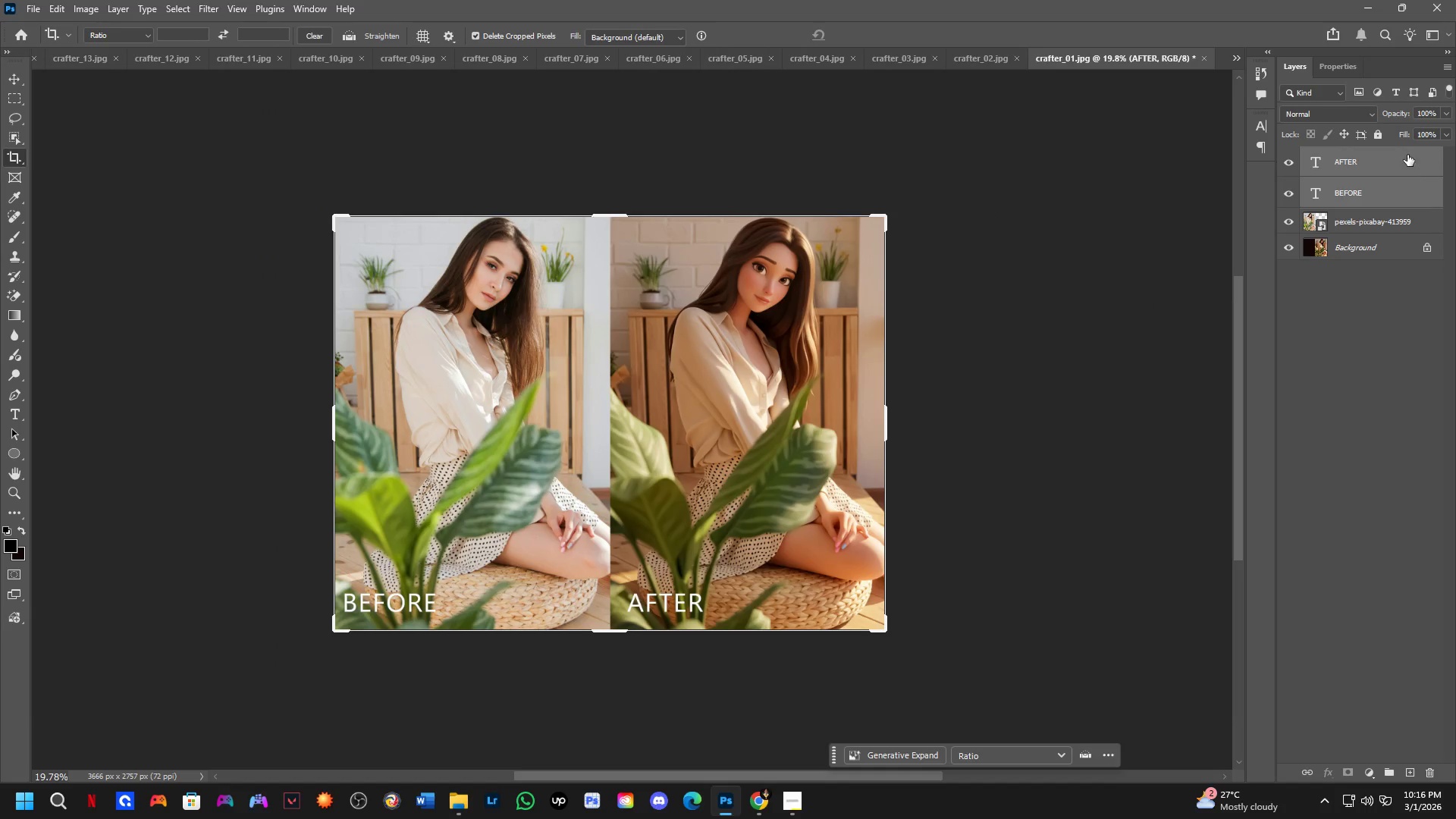 
left_click_drag(start_coordinate=[1407, 153], to_coordinate=[479, 406])
 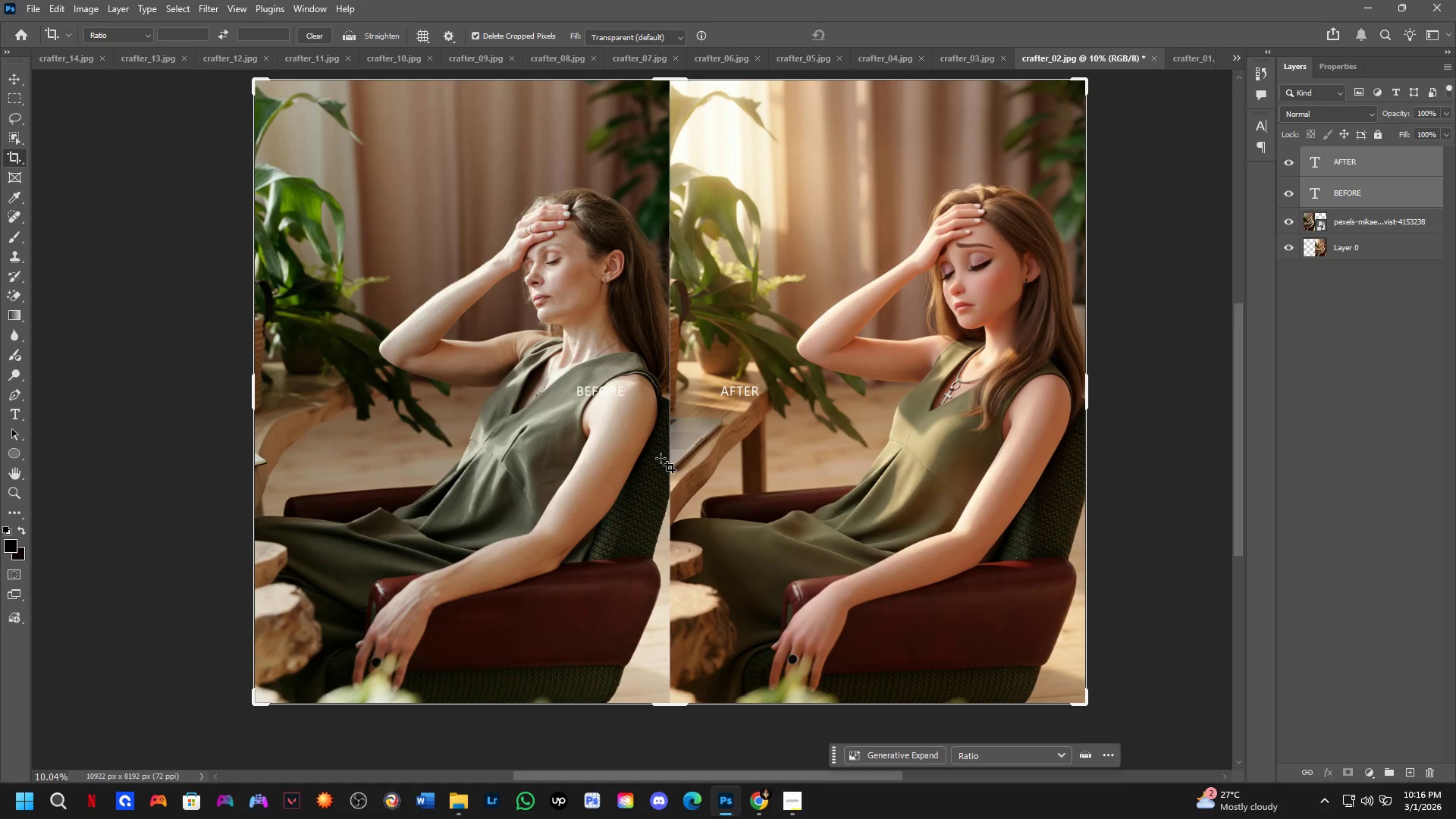 
hold_key(key=ShiftLeft, duration=0.84)
 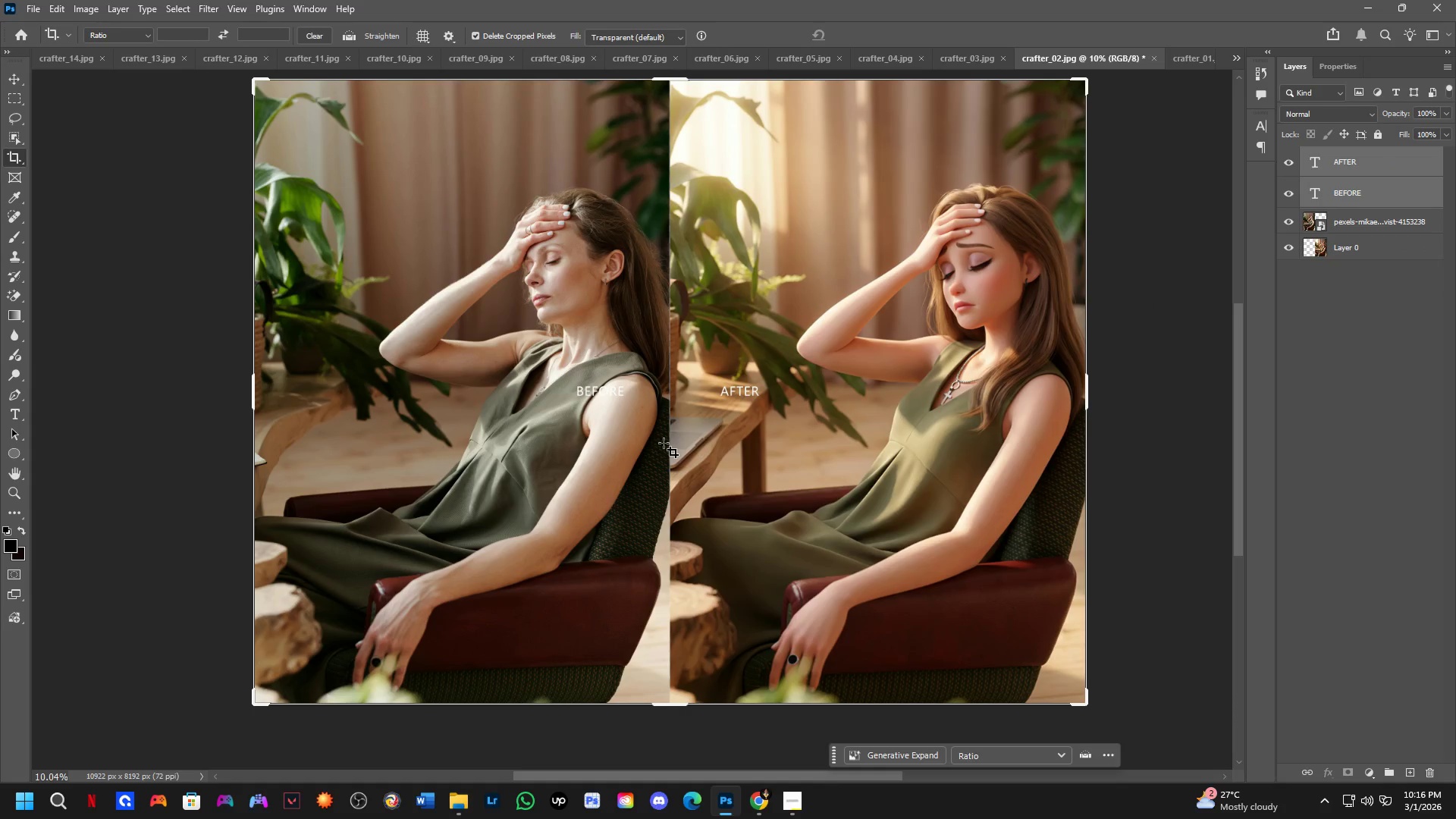 
key(B)
 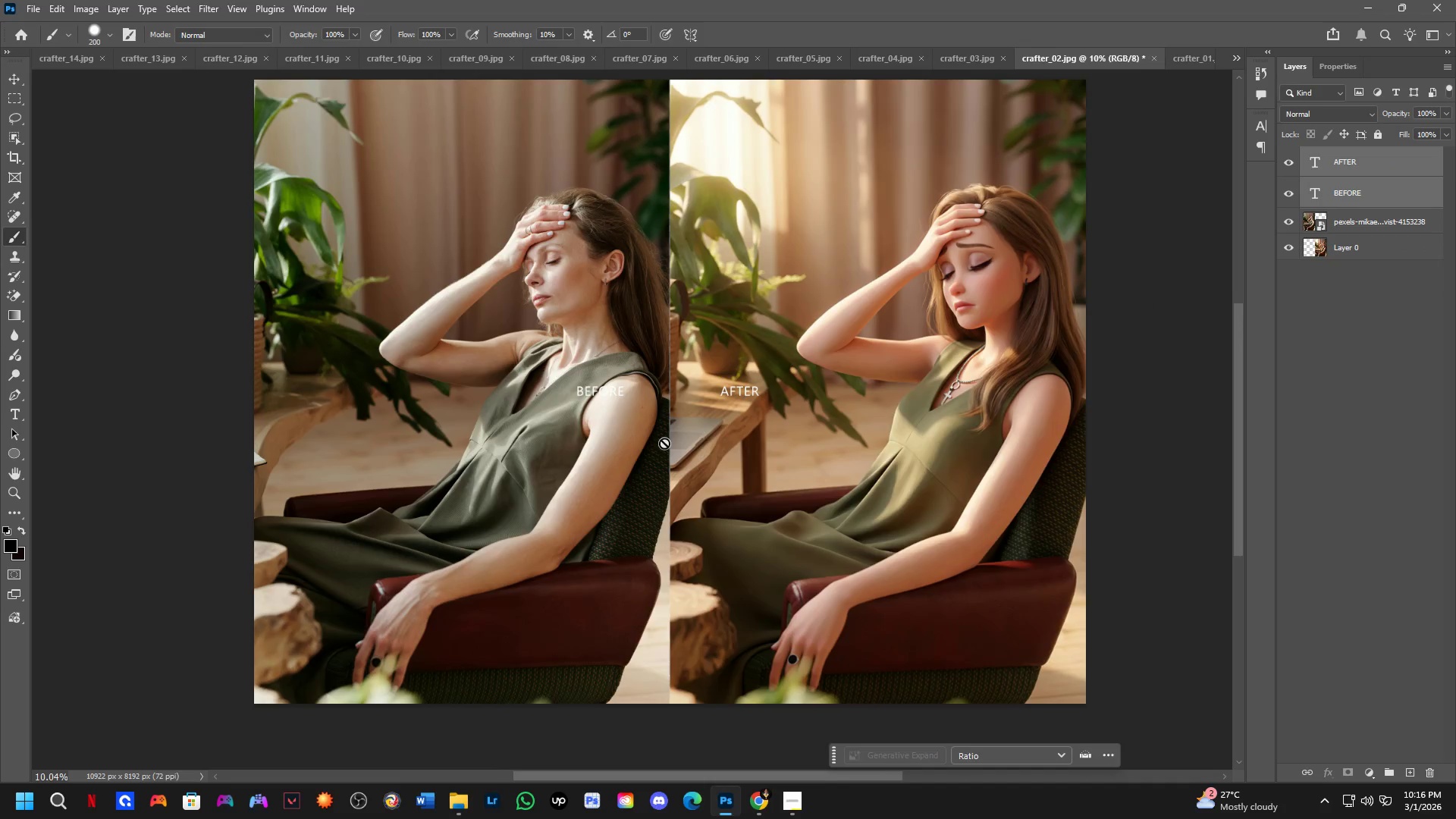 
scroll: coordinate [664, 443], scroll_direction: down, amount: 3.0
 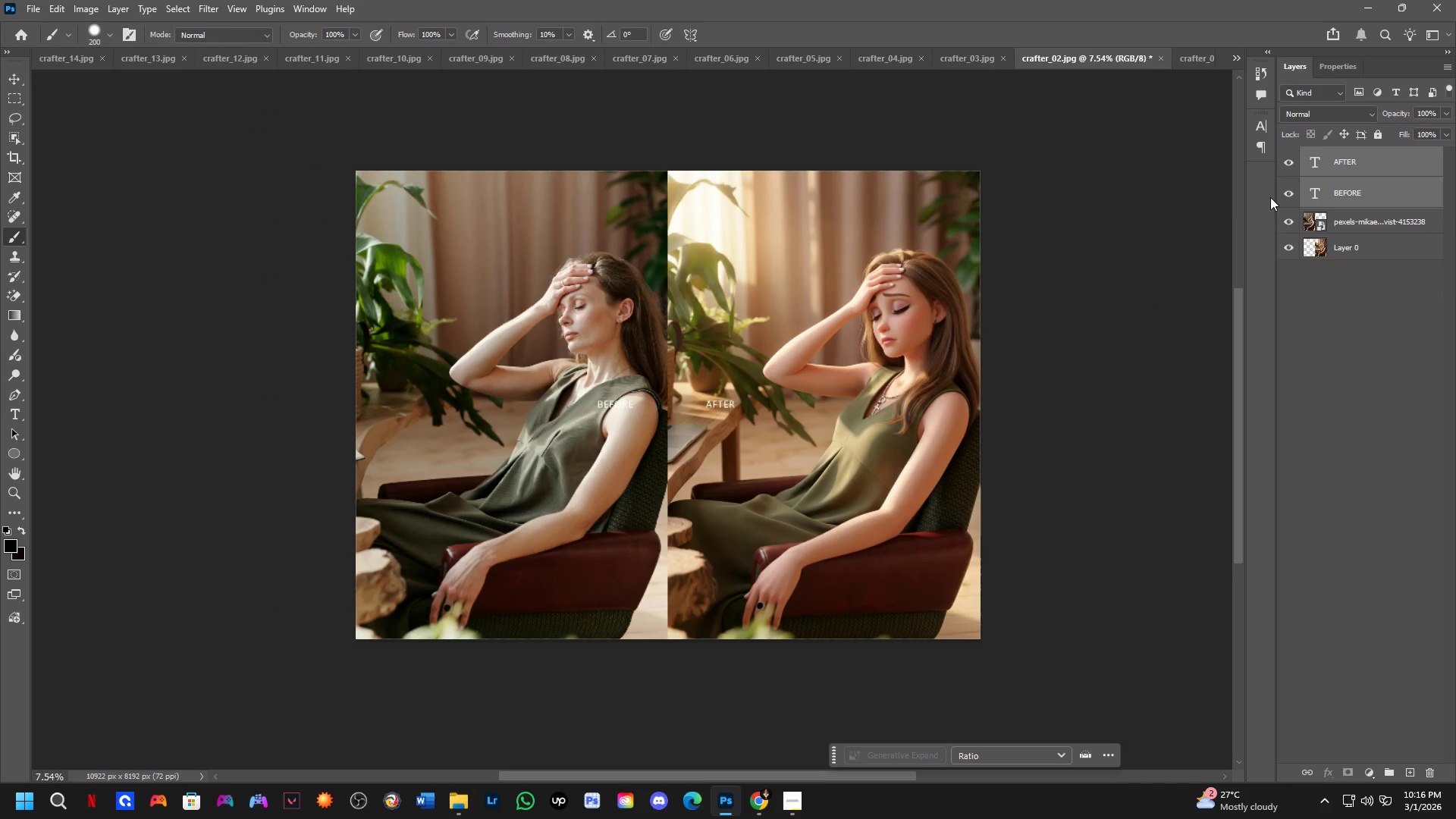 
key(Control+T)
 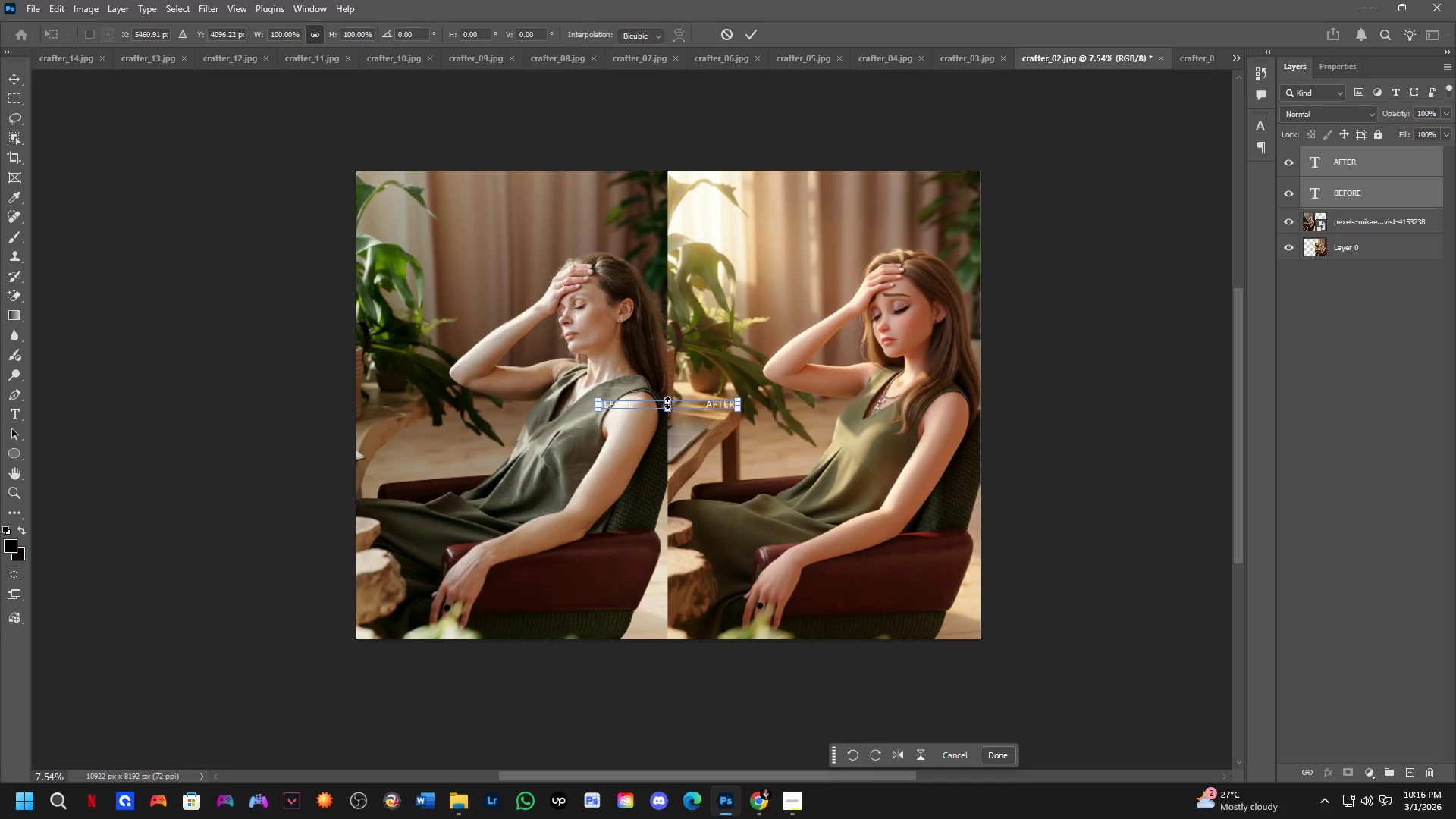 
left_click_drag(start_coordinate=[666, 394], to_coordinate=[662, 366])
 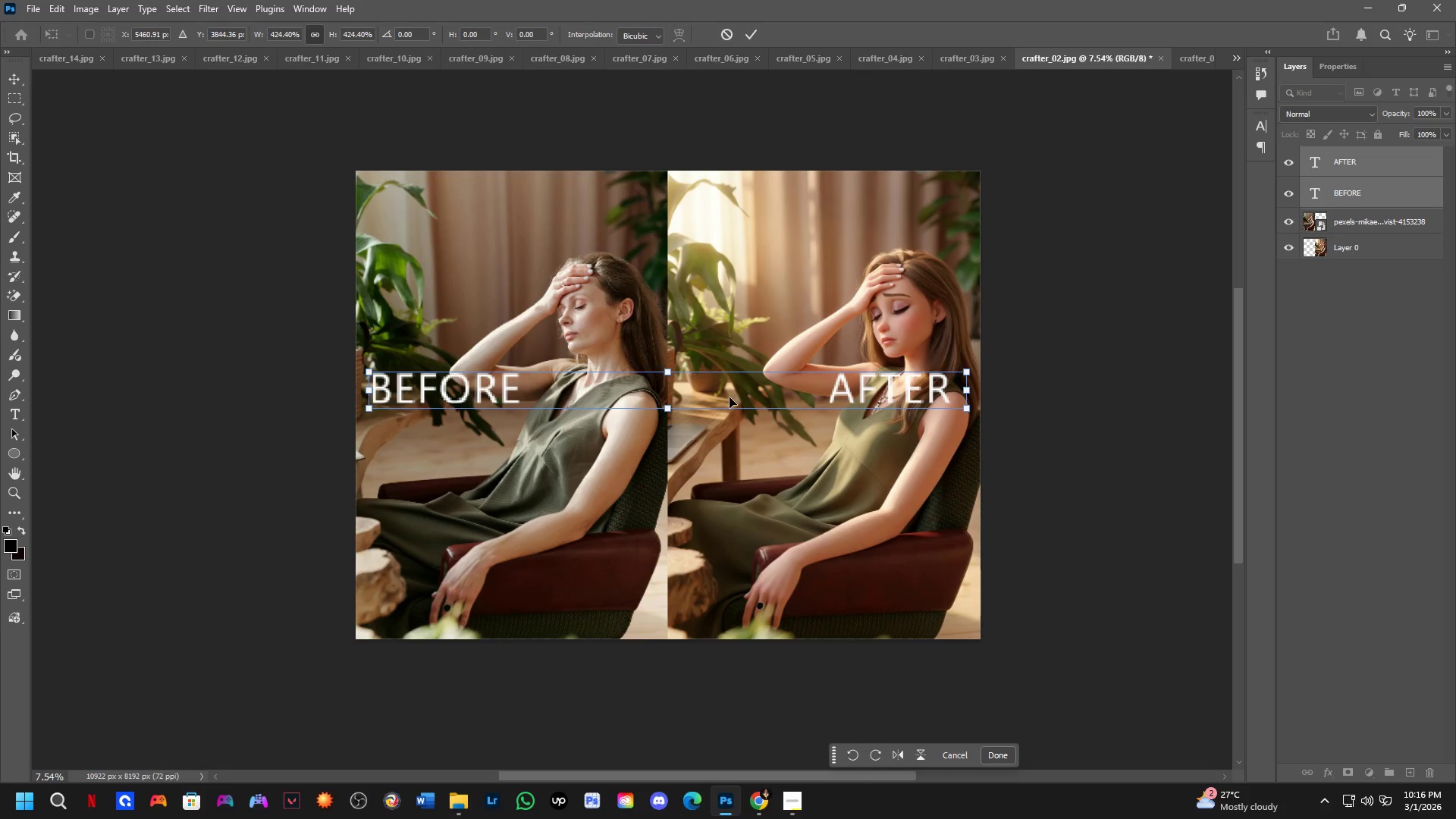 
hold_key(key=ShiftLeft, duration=1.5)
left_click_drag(start_coordinate=[730, 397], to_coordinate=[730, 619])
 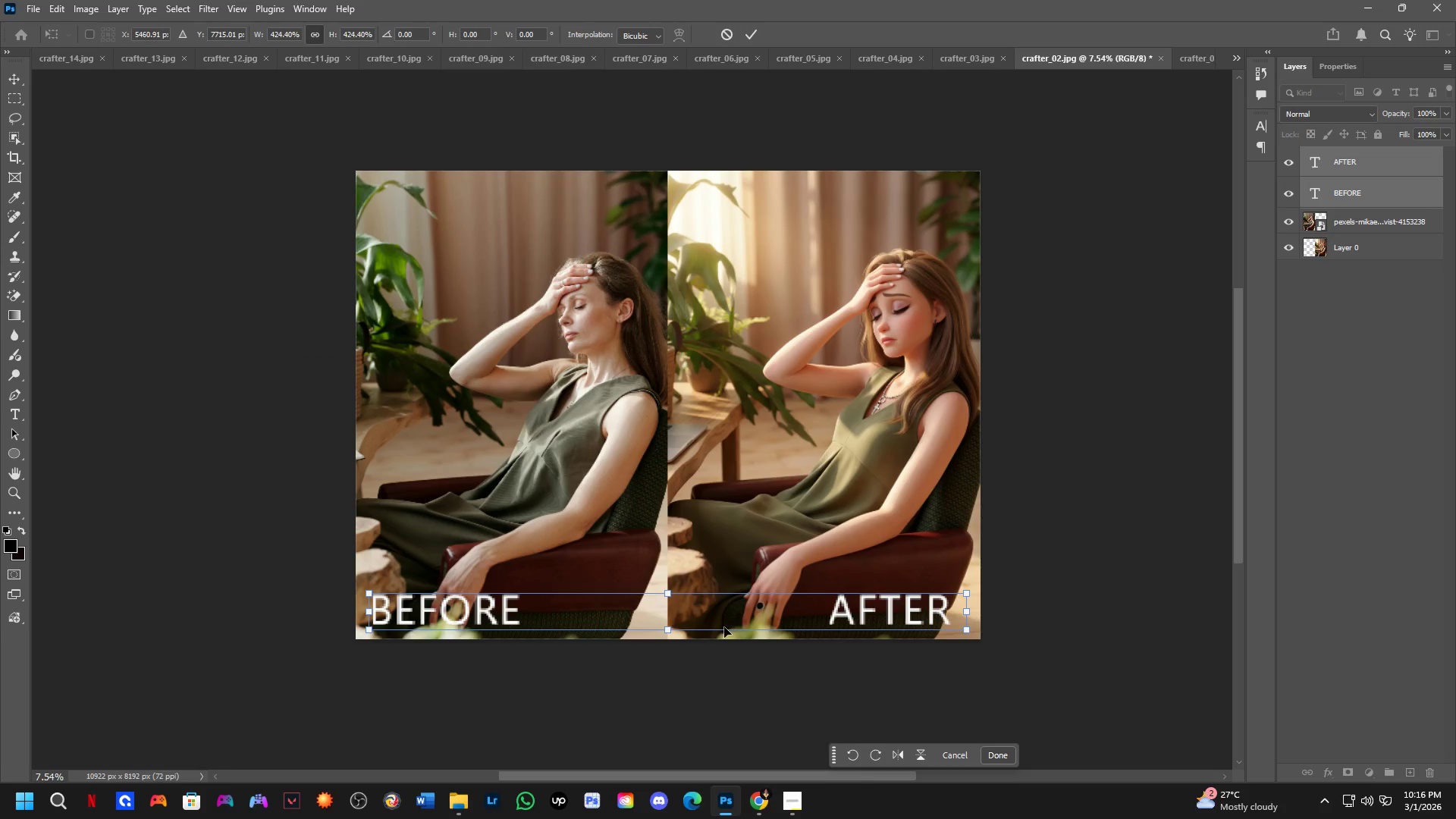 
hold_key(key=ShiftLeft, duration=0.34)
 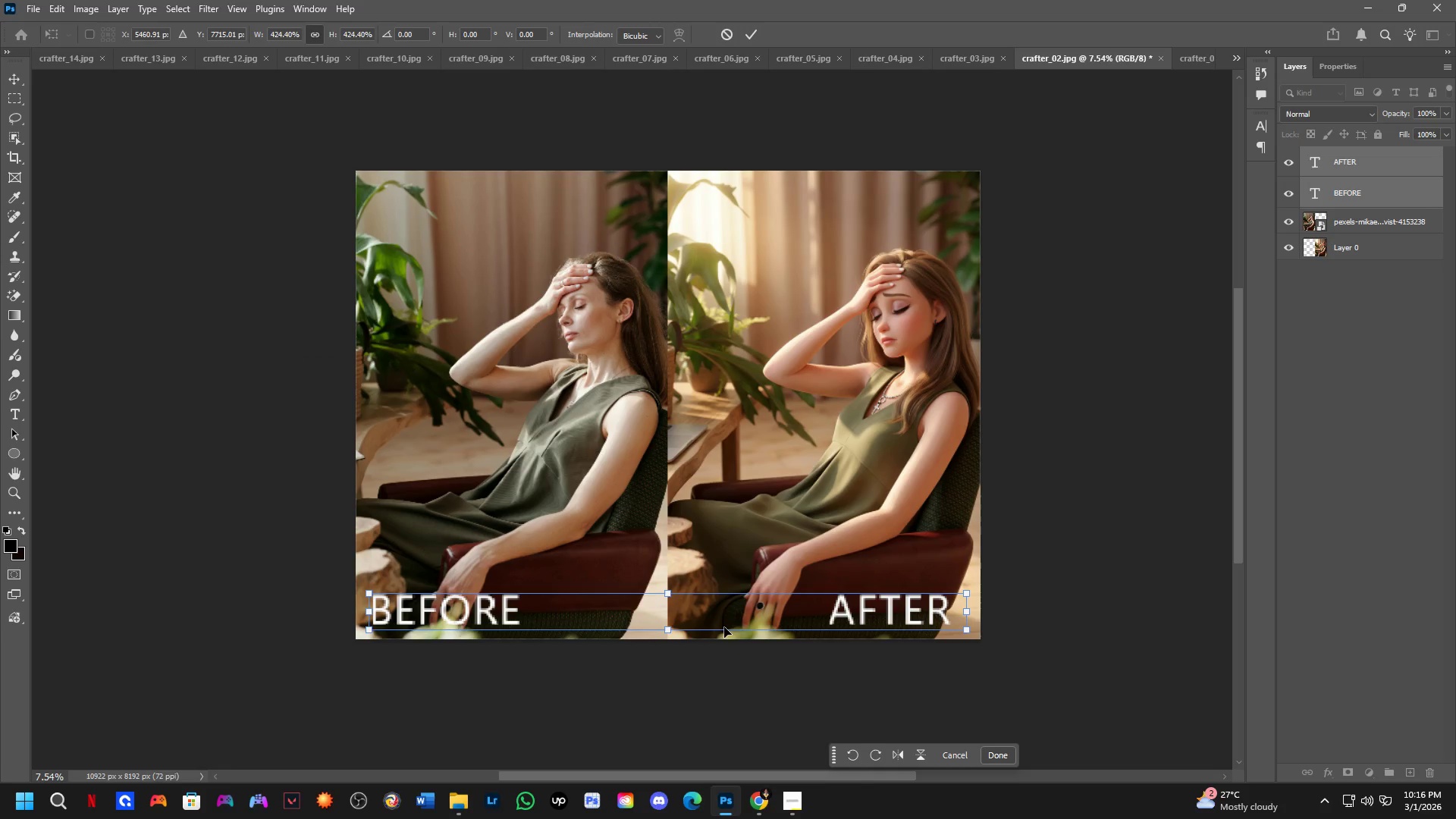 
key(NumpadEnter)
 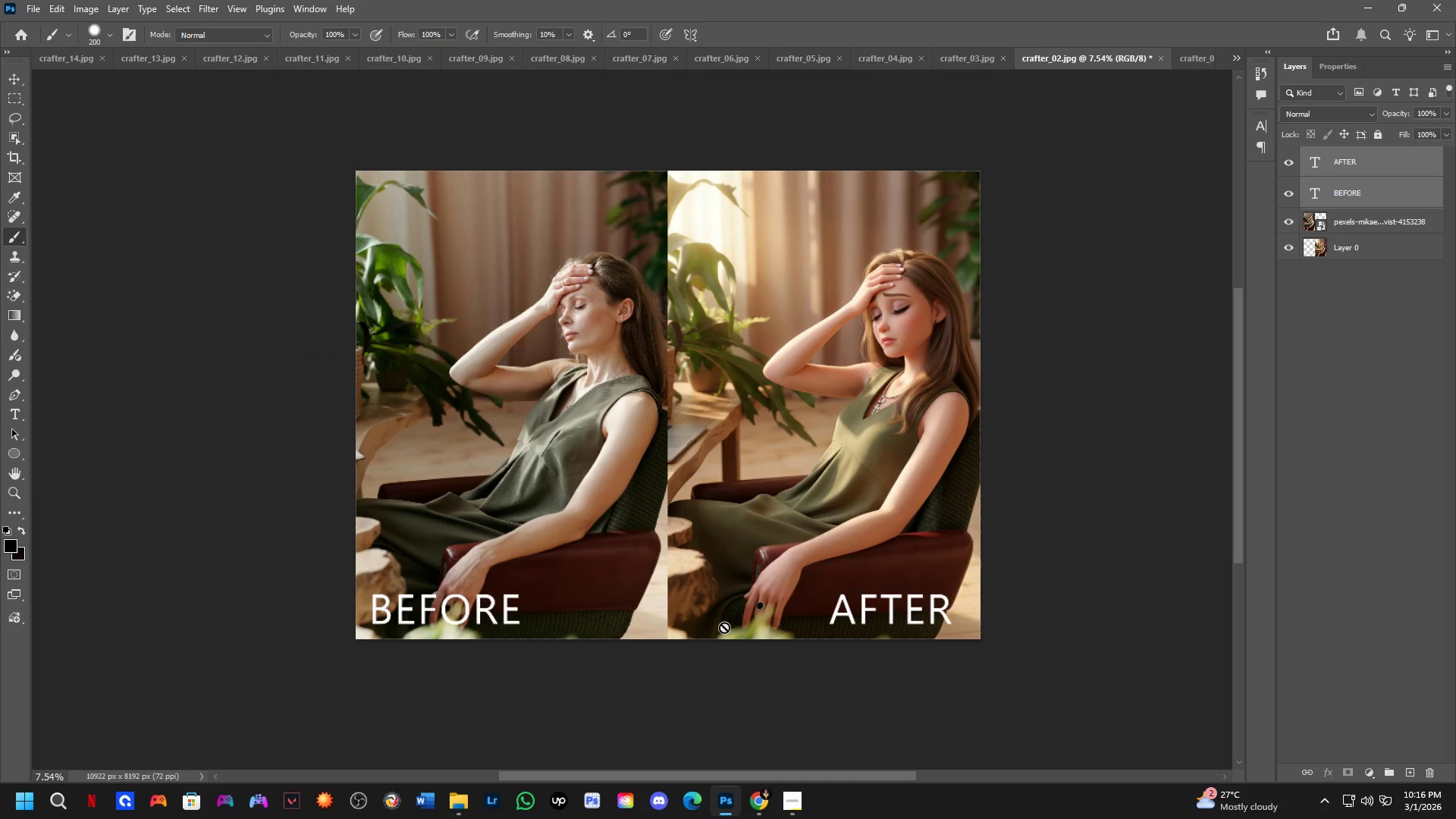 
key(Control+T)
 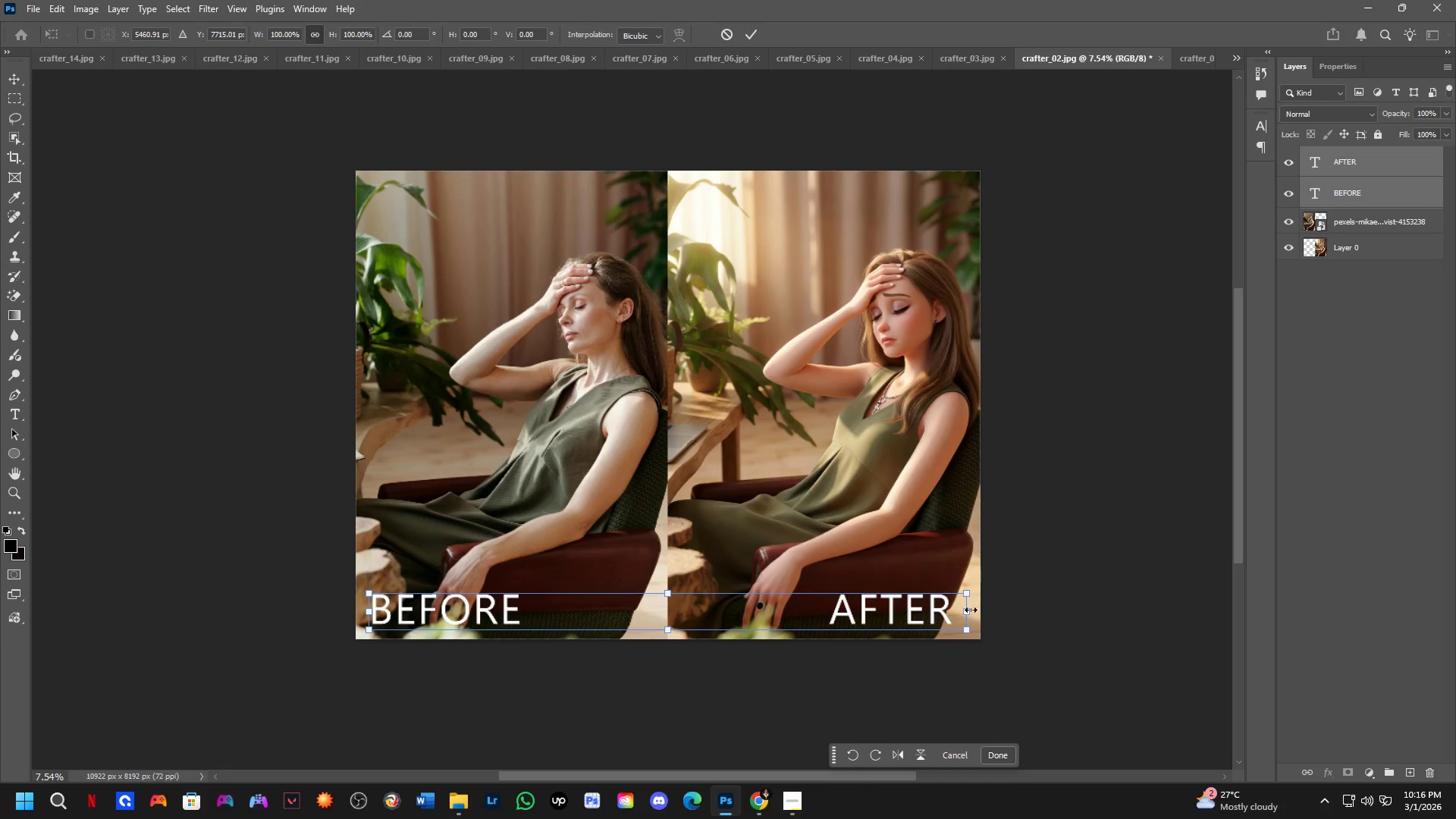 
left_click_drag(start_coordinate=[970, 613], to_coordinate=[789, 626])
 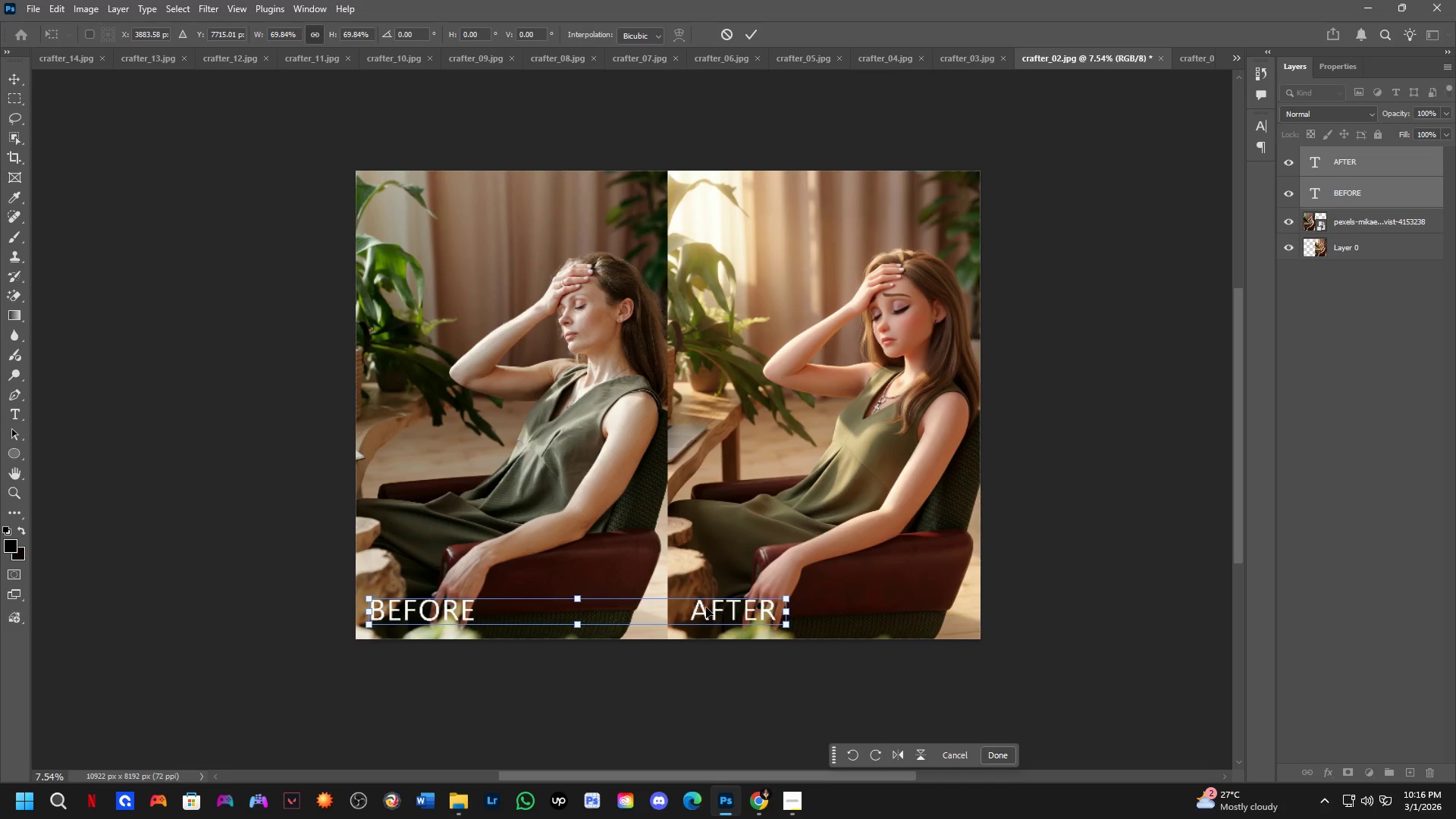 
key(NumpadEnter)
 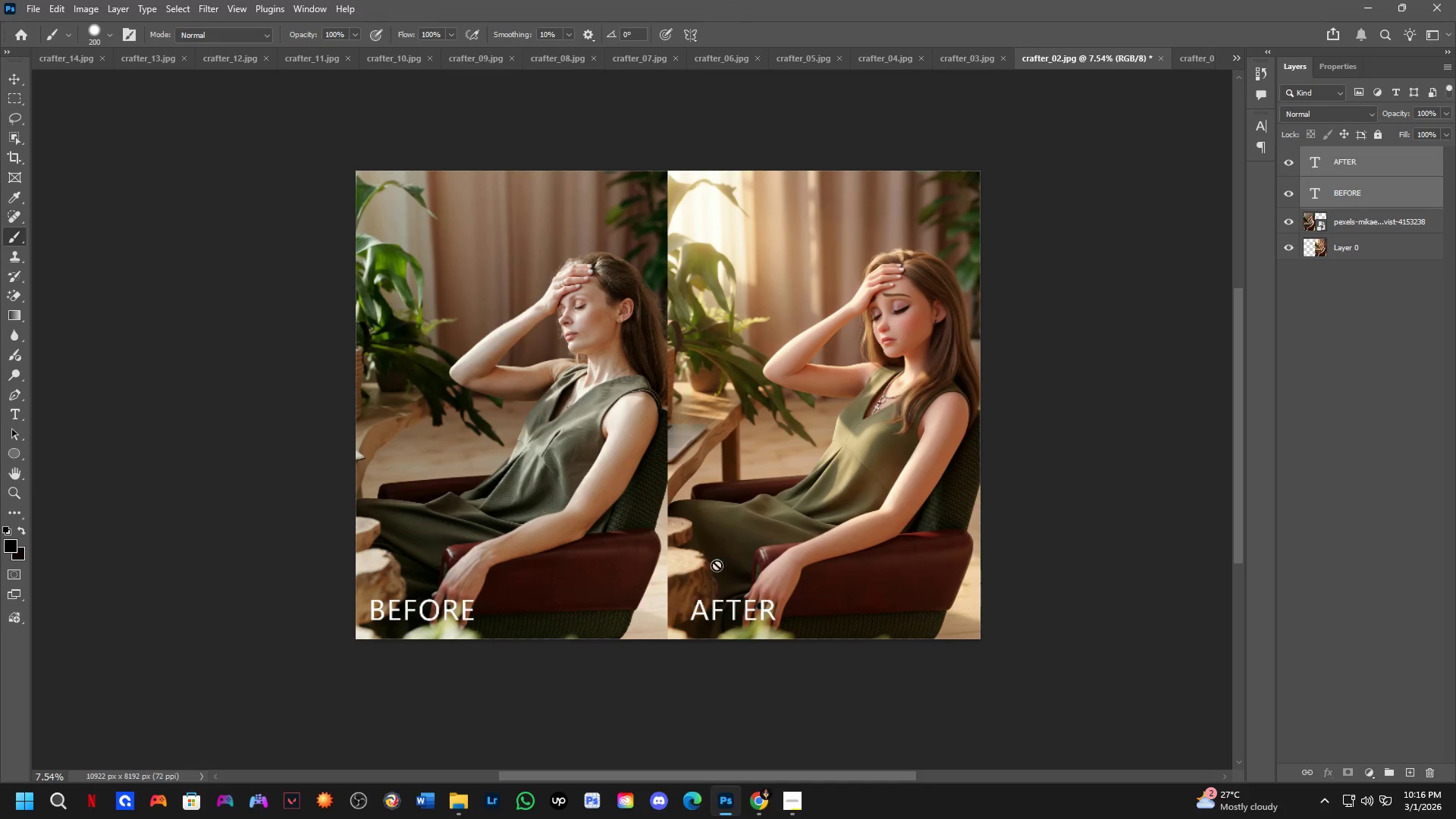 
scroll: coordinate [736, 477], scroll_direction: down, amount: 2.0
 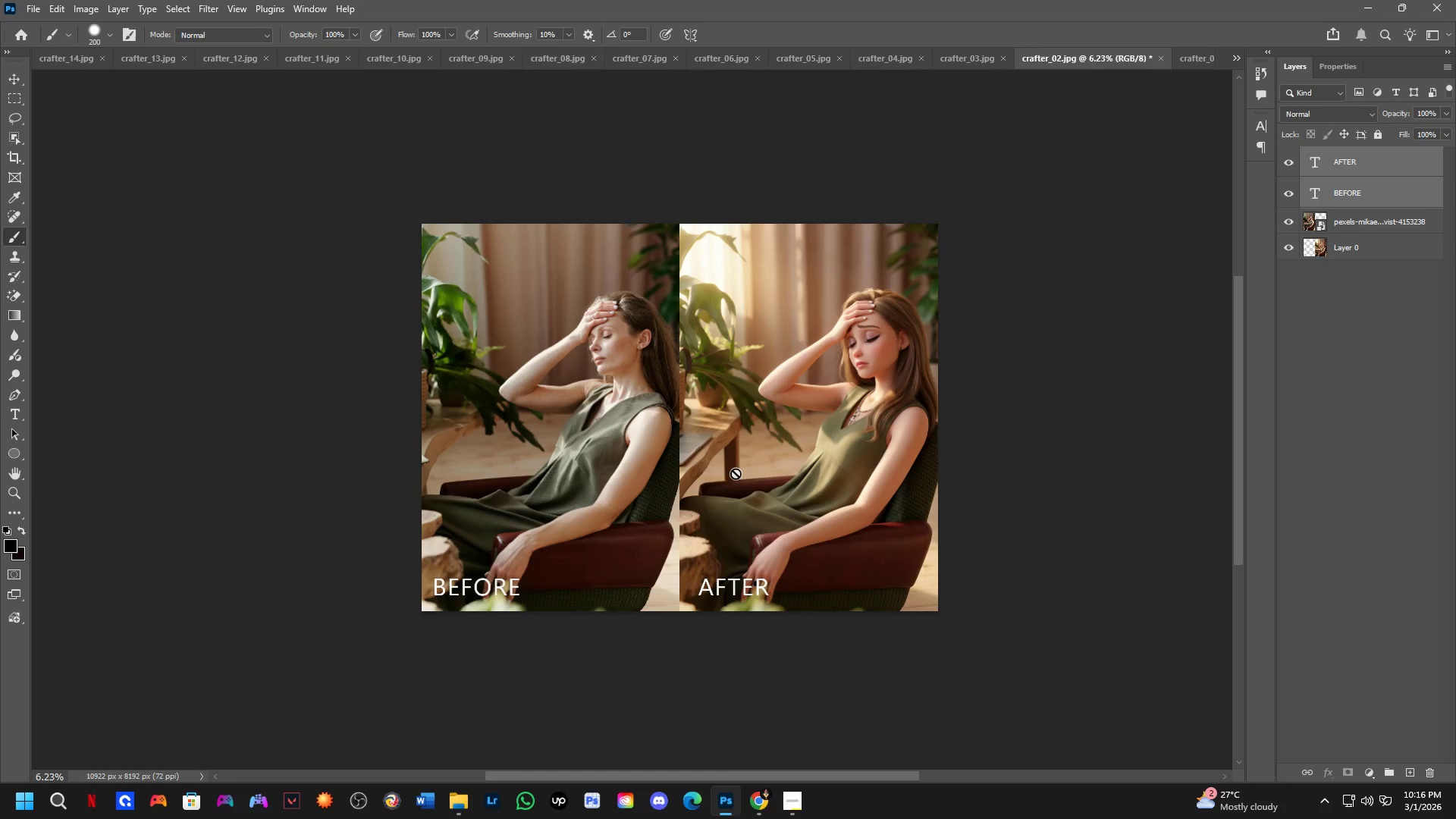 
hold_key(key=Space, duration=0.53)
 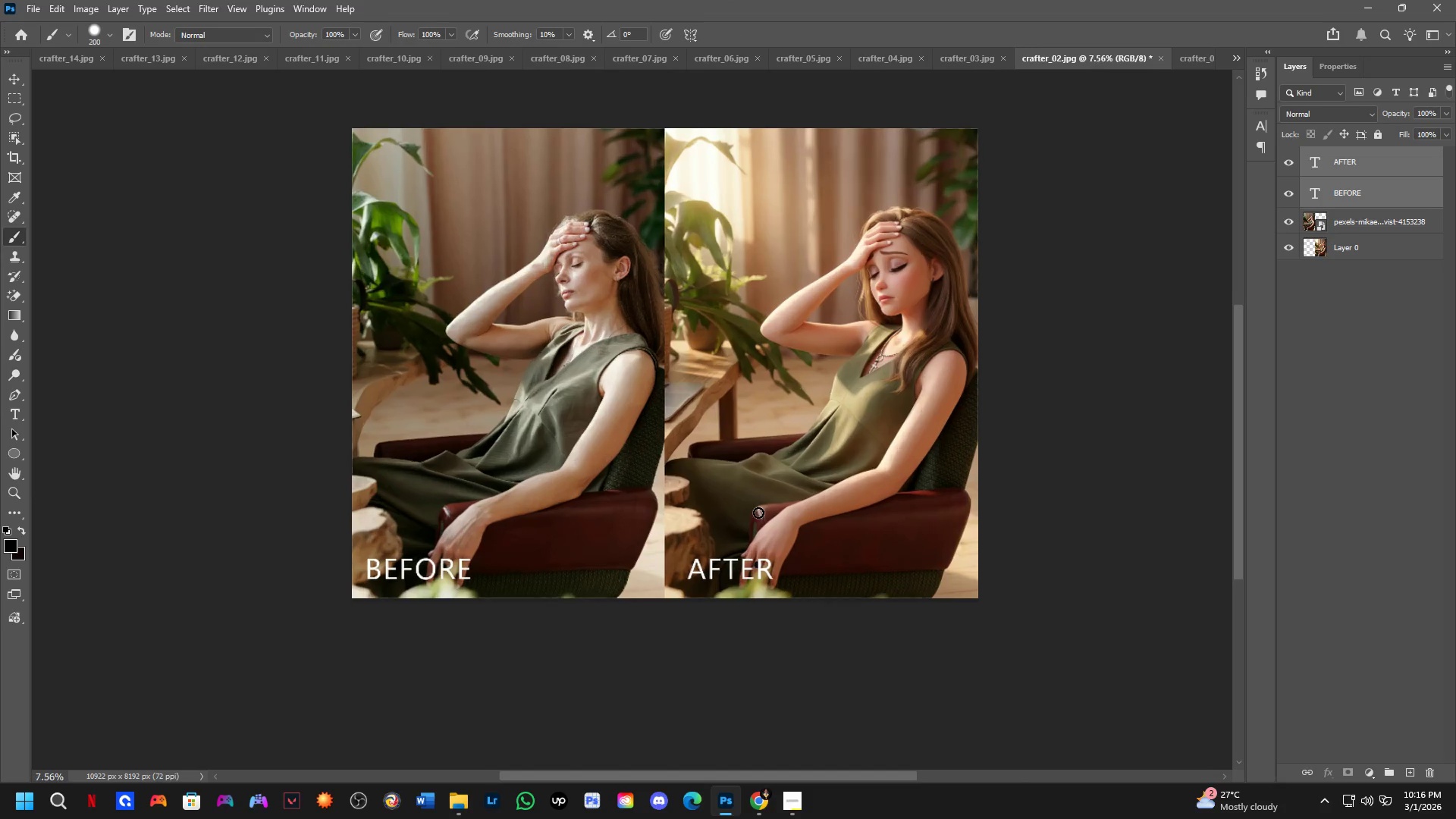 
left_click_drag(start_coordinate=[736, 473], to_coordinate=[737, 445])
 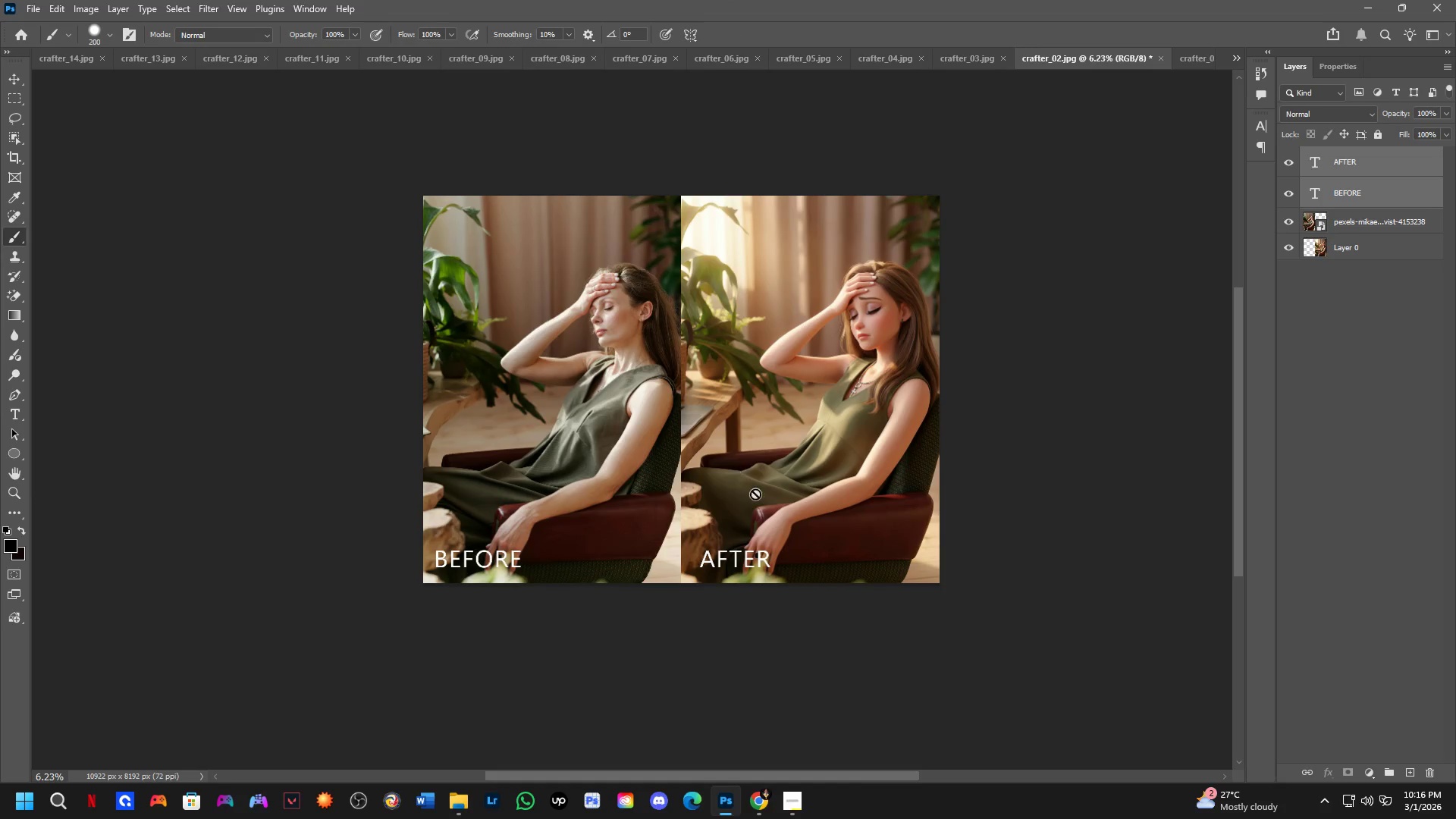 
key(Shift+ShiftLeft)
 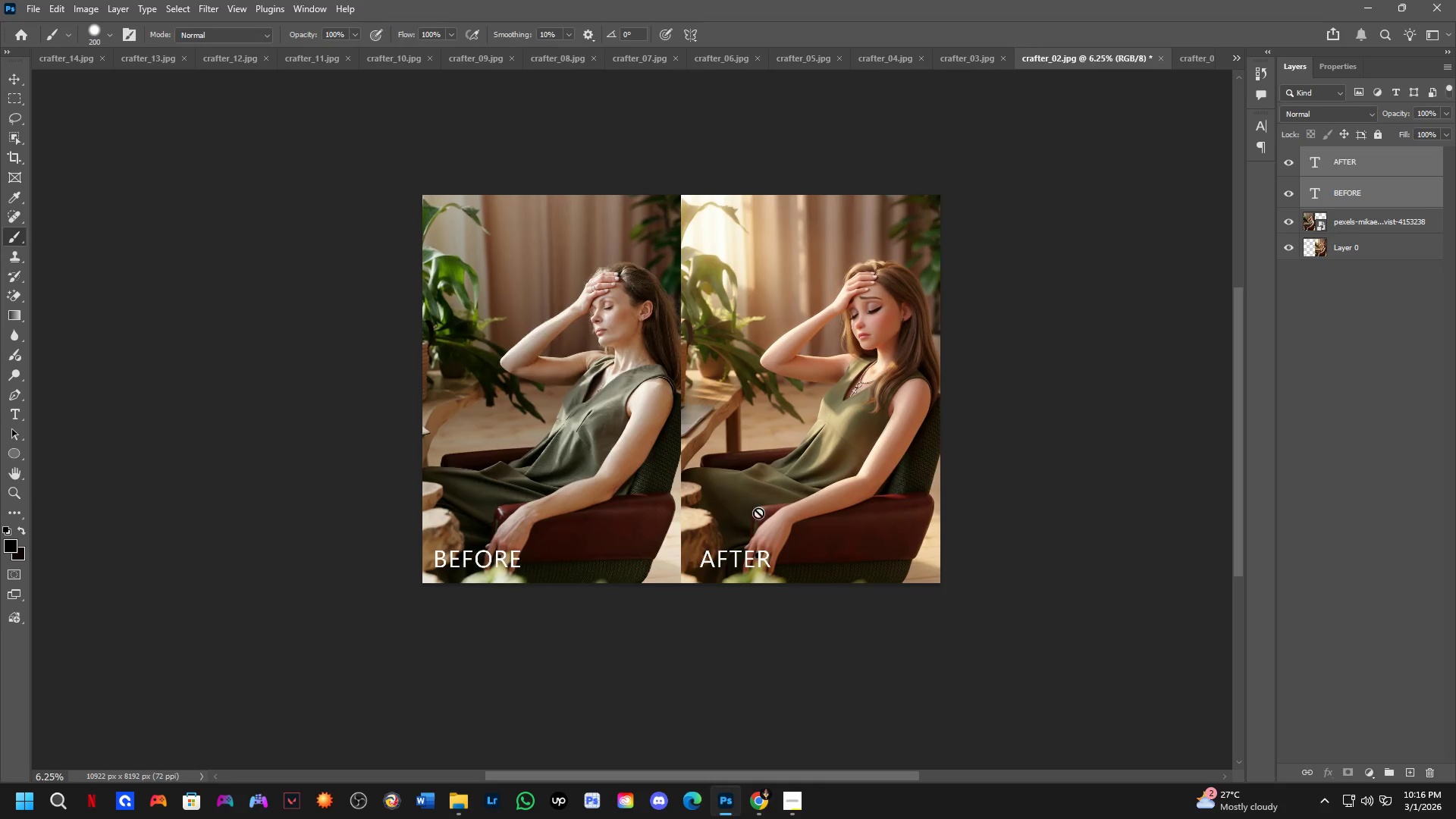 
scroll: coordinate [755, 510], scroll_direction: up, amount: 6.0
 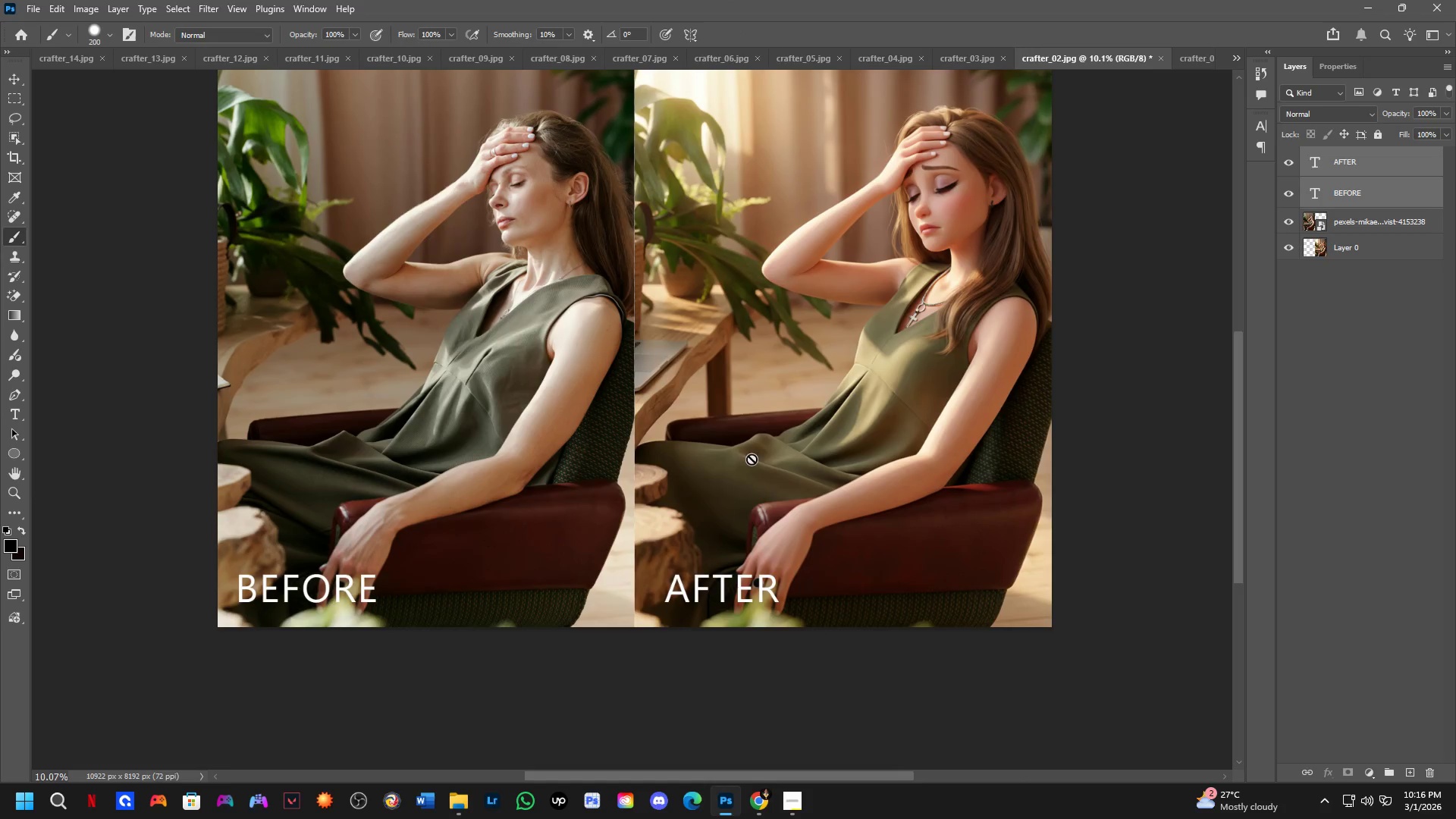 
hold_key(key=Space, duration=0.95)
 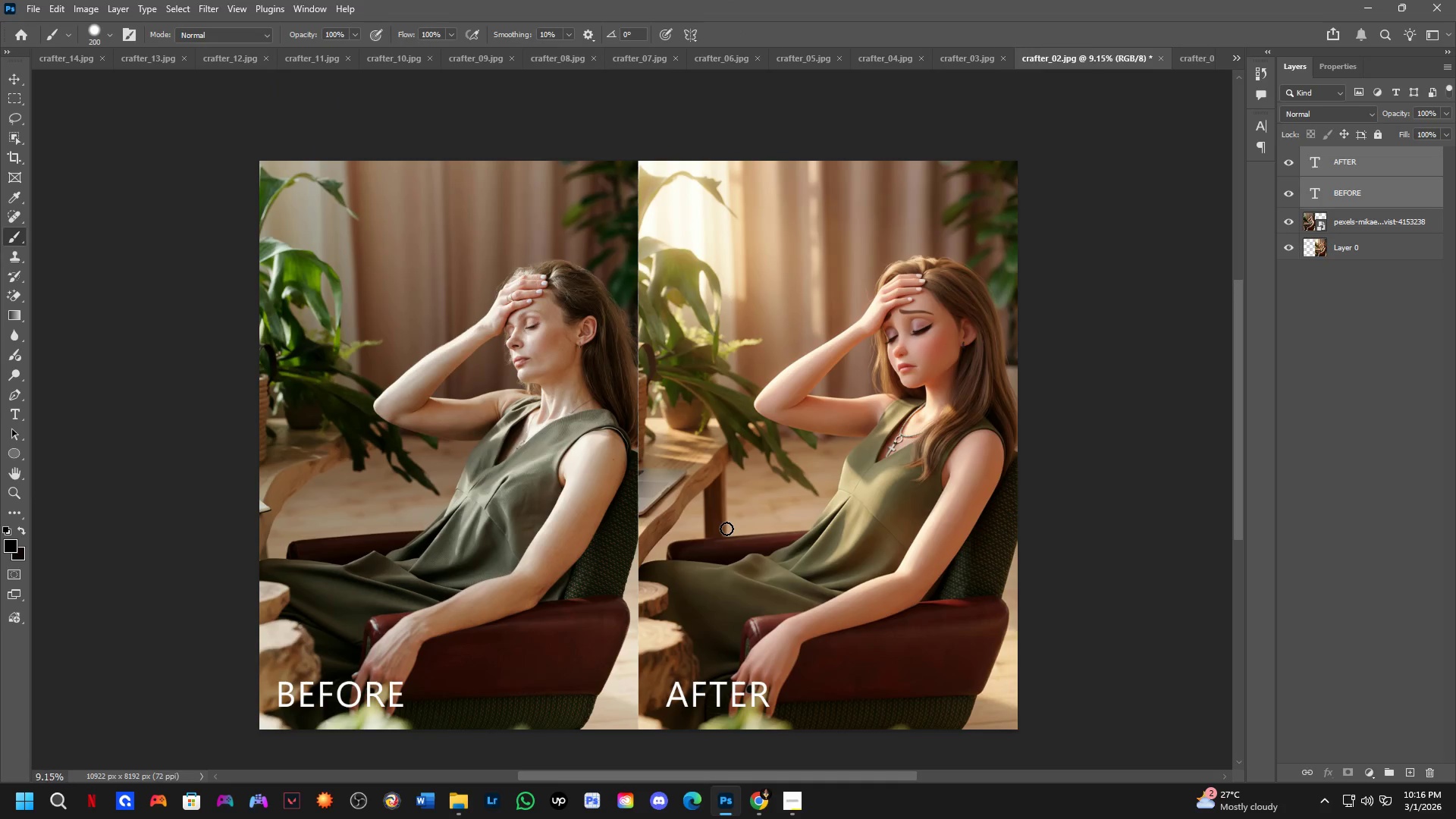 
left_click_drag(start_coordinate=[746, 415], to_coordinate=[741, 538])
 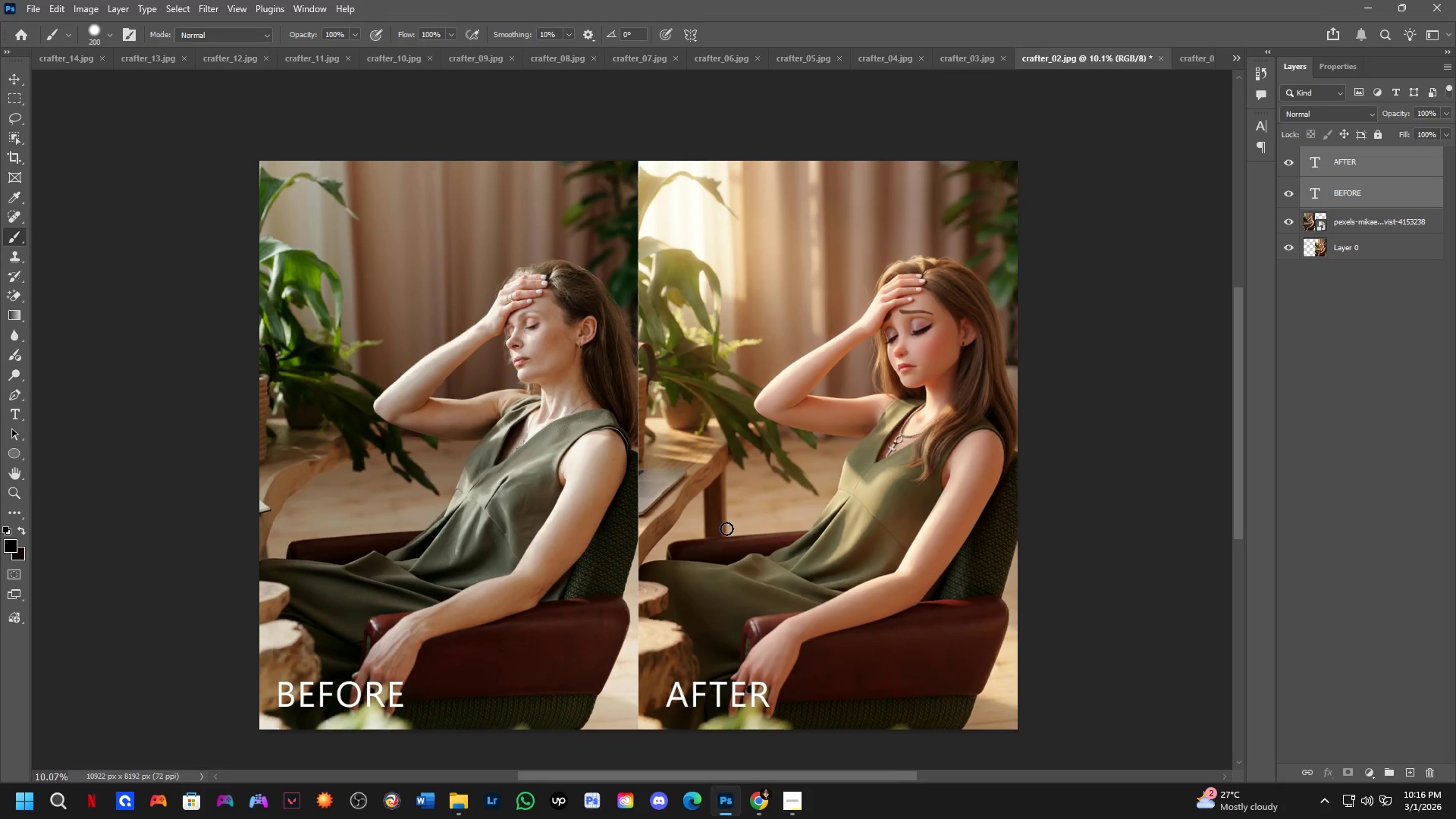 
scroll: coordinate [726, 529], scroll_direction: down, amount: 1.0
 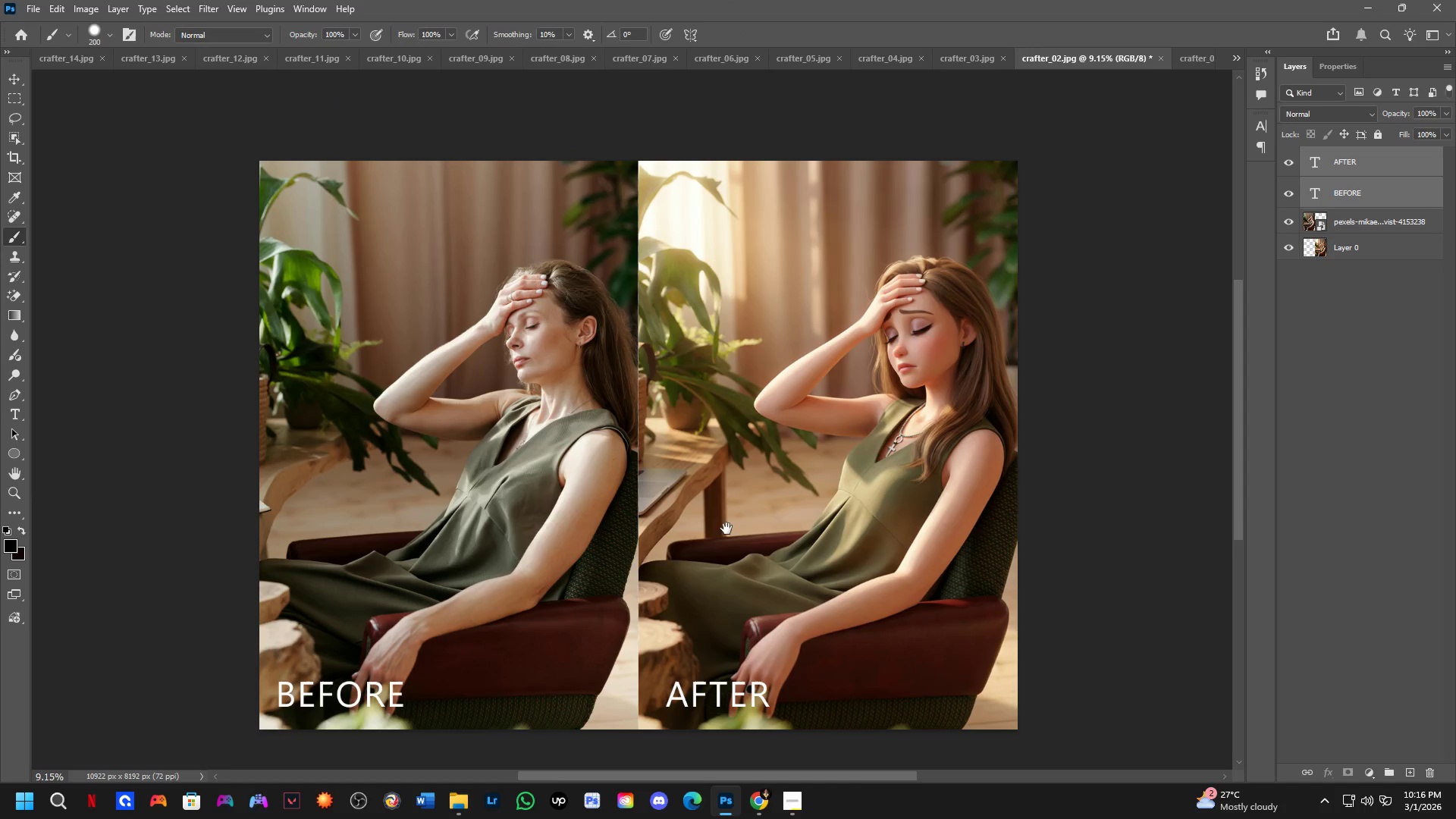 
hold_key(key=Space, duration=0.48)
 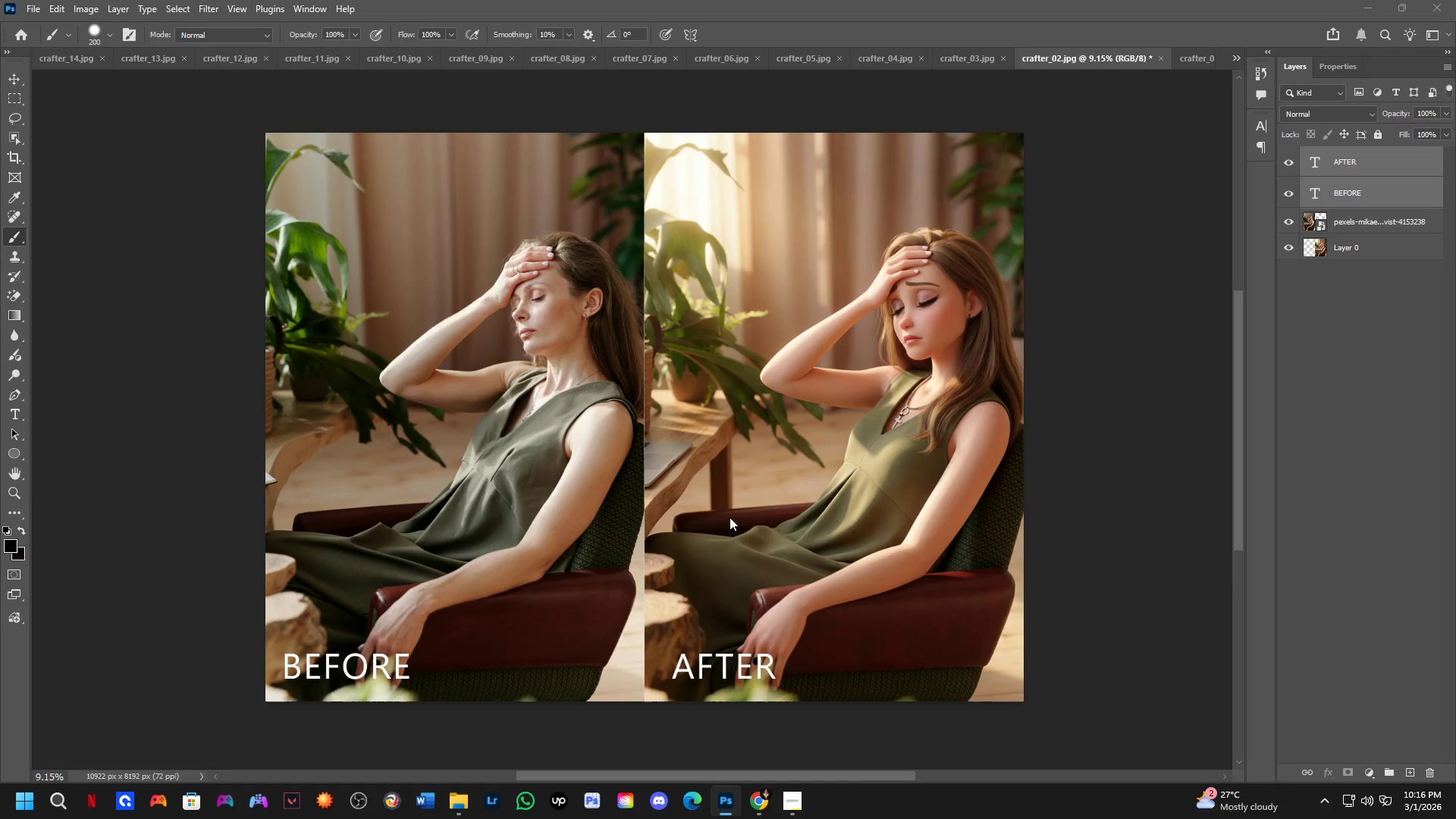 
left_click_drag(start_coordinate=[726, 529], to_coordinate=[733, 500])
 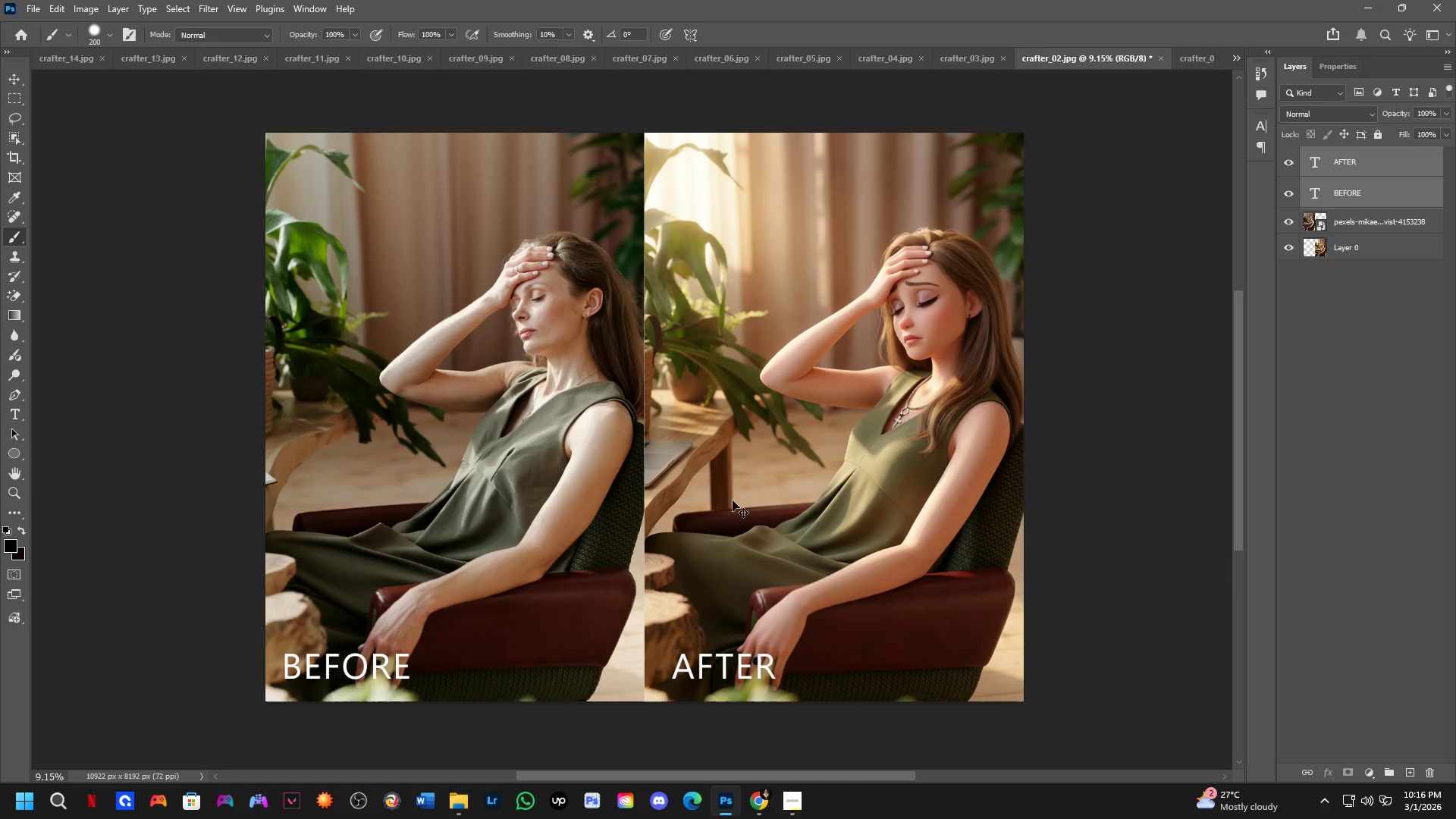 
key(Control+Shift+S)
 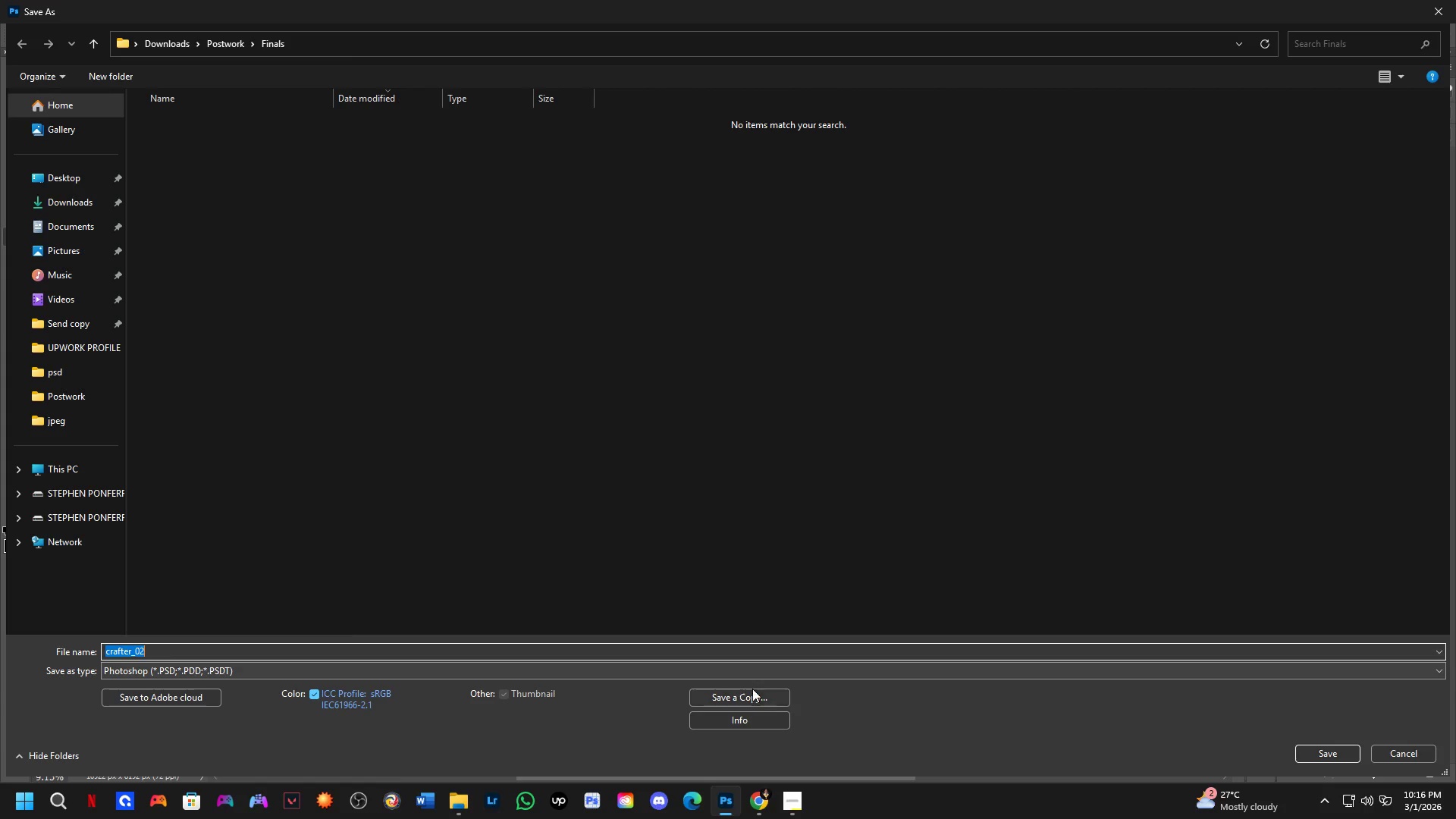 
left_click([753, 697])
 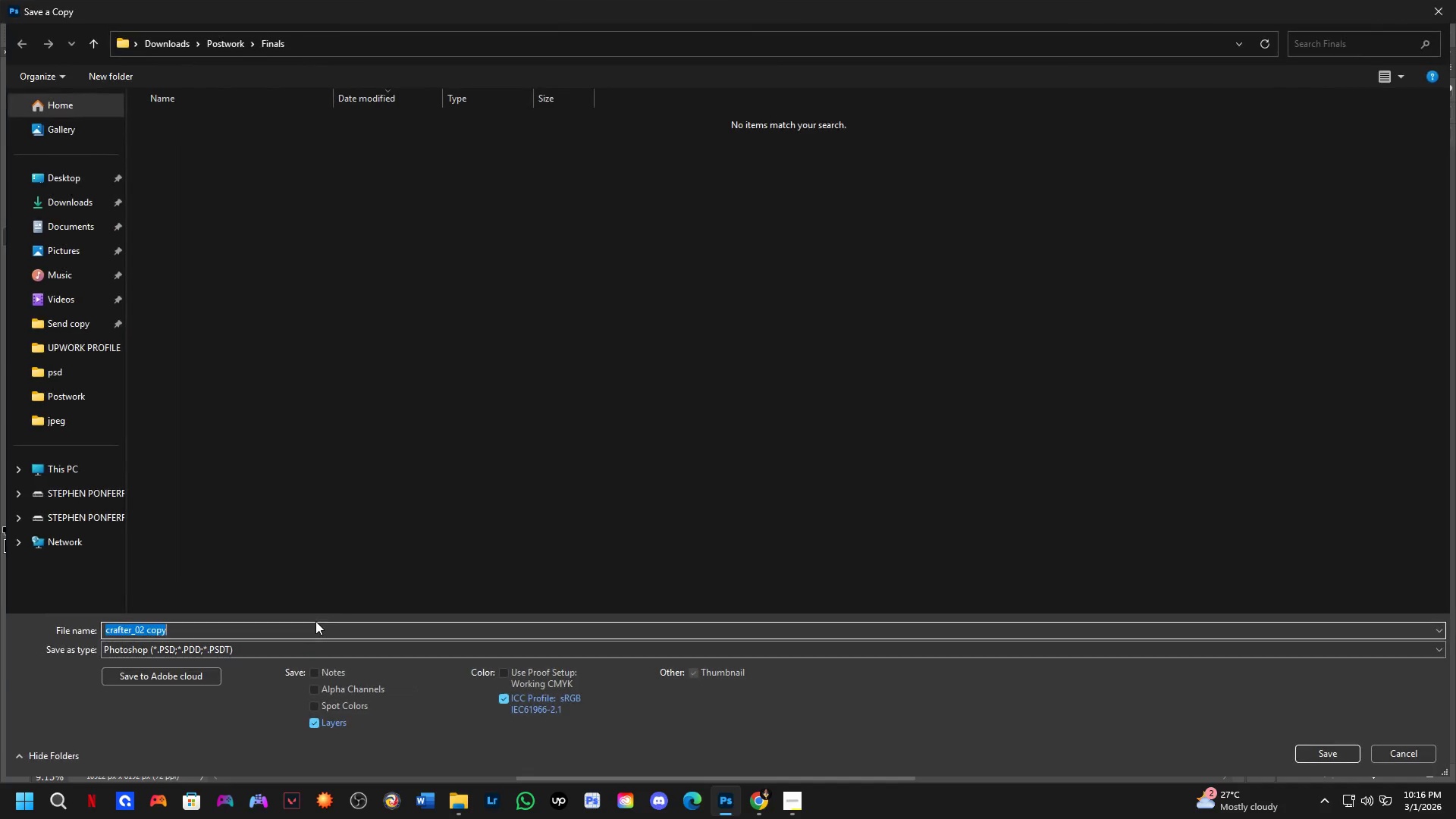 
double_click([321, 653])
 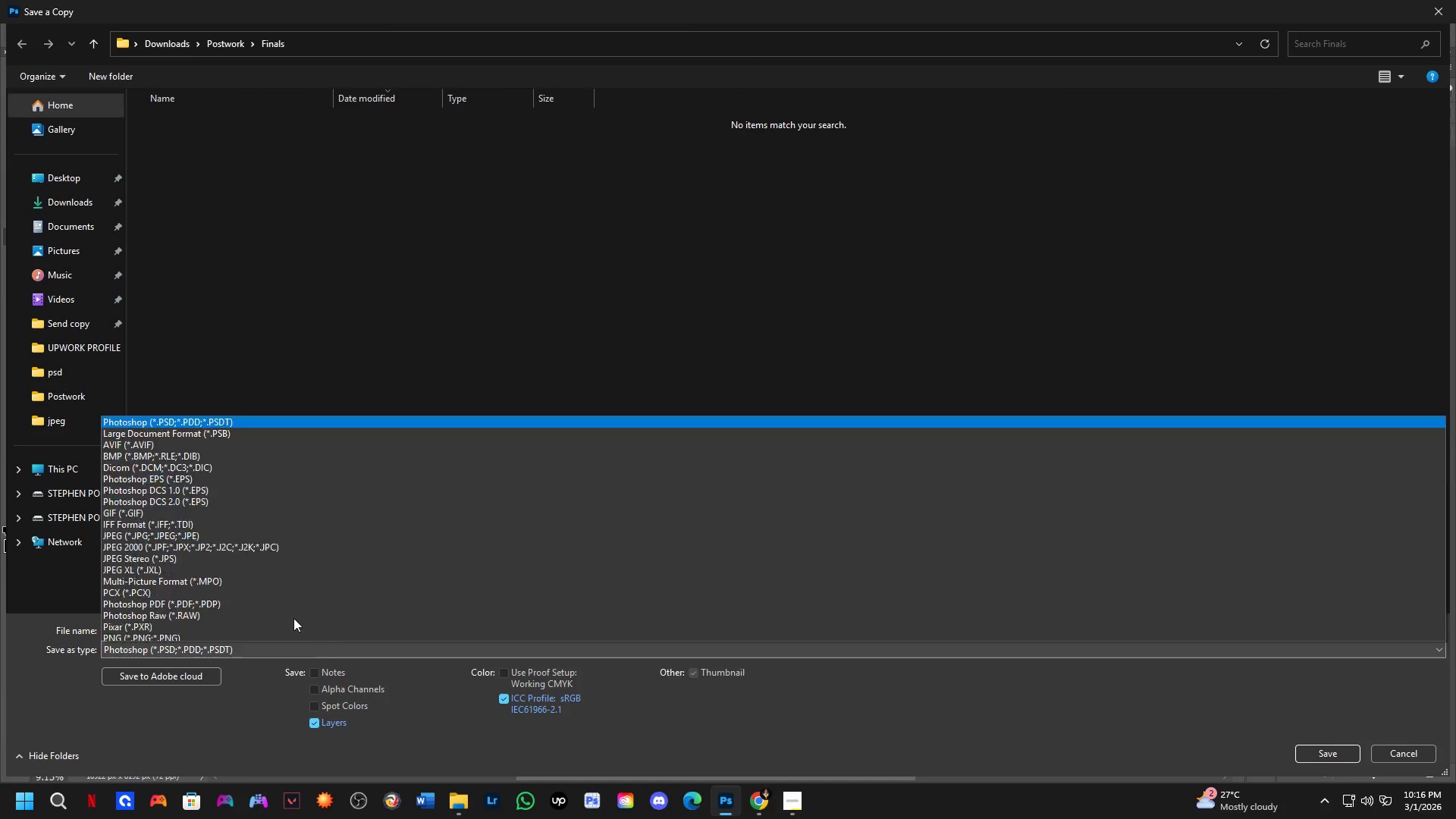 
left_click_drag(start_coordinate=[265, 541], to_coordinate=[323, 460])
 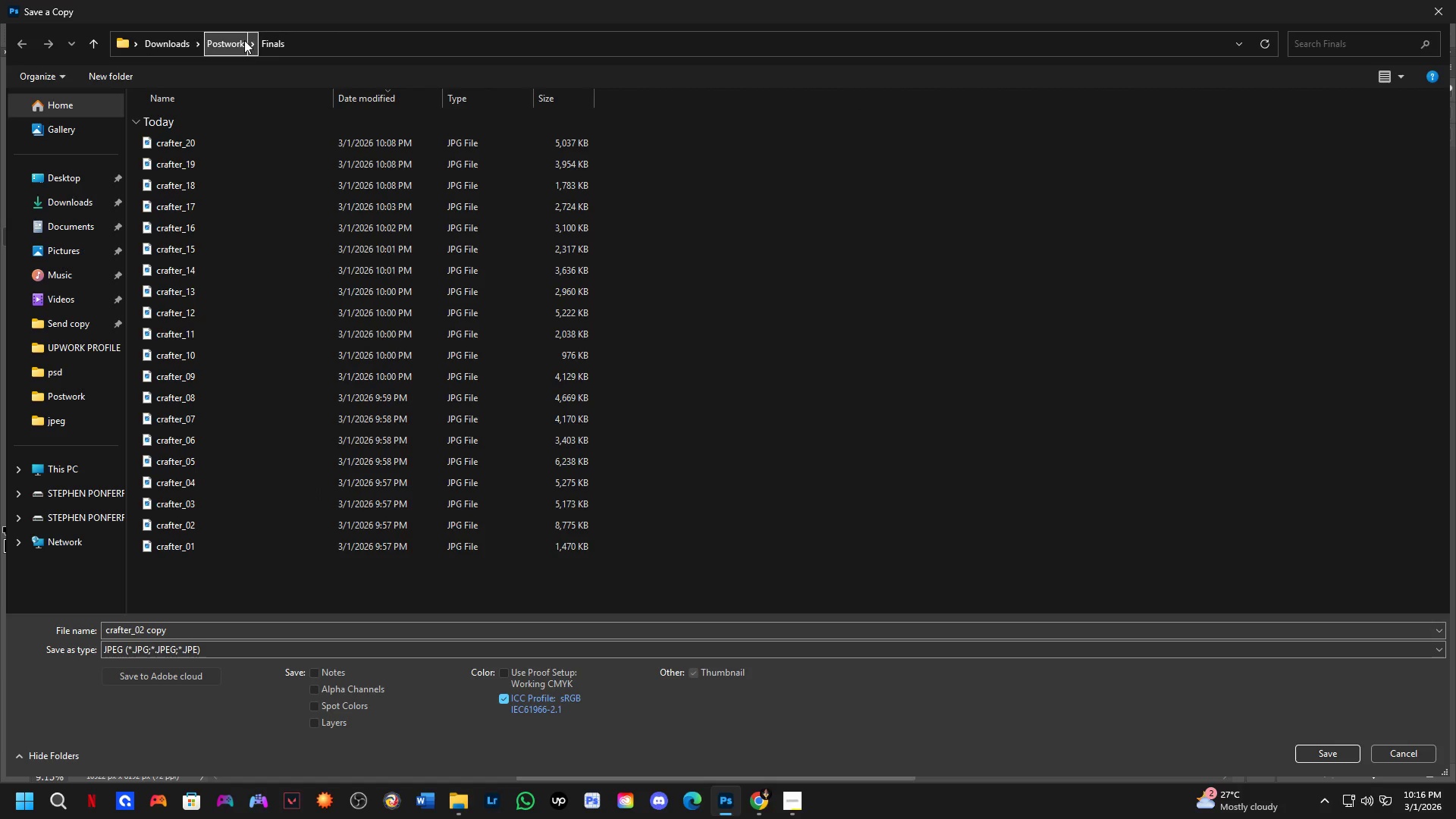 
left_click([232, 42])
 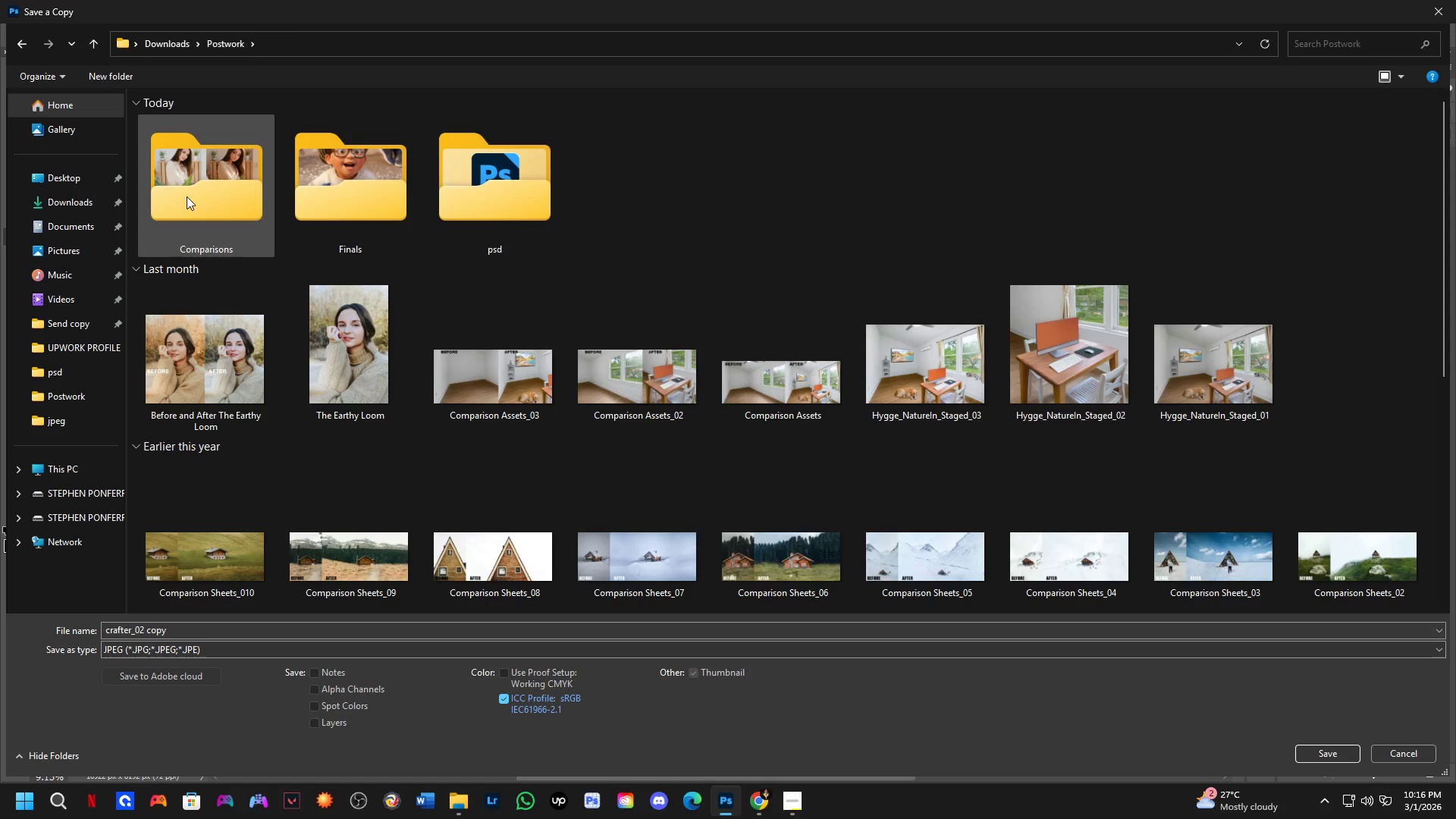 
double_click([187, 196])
 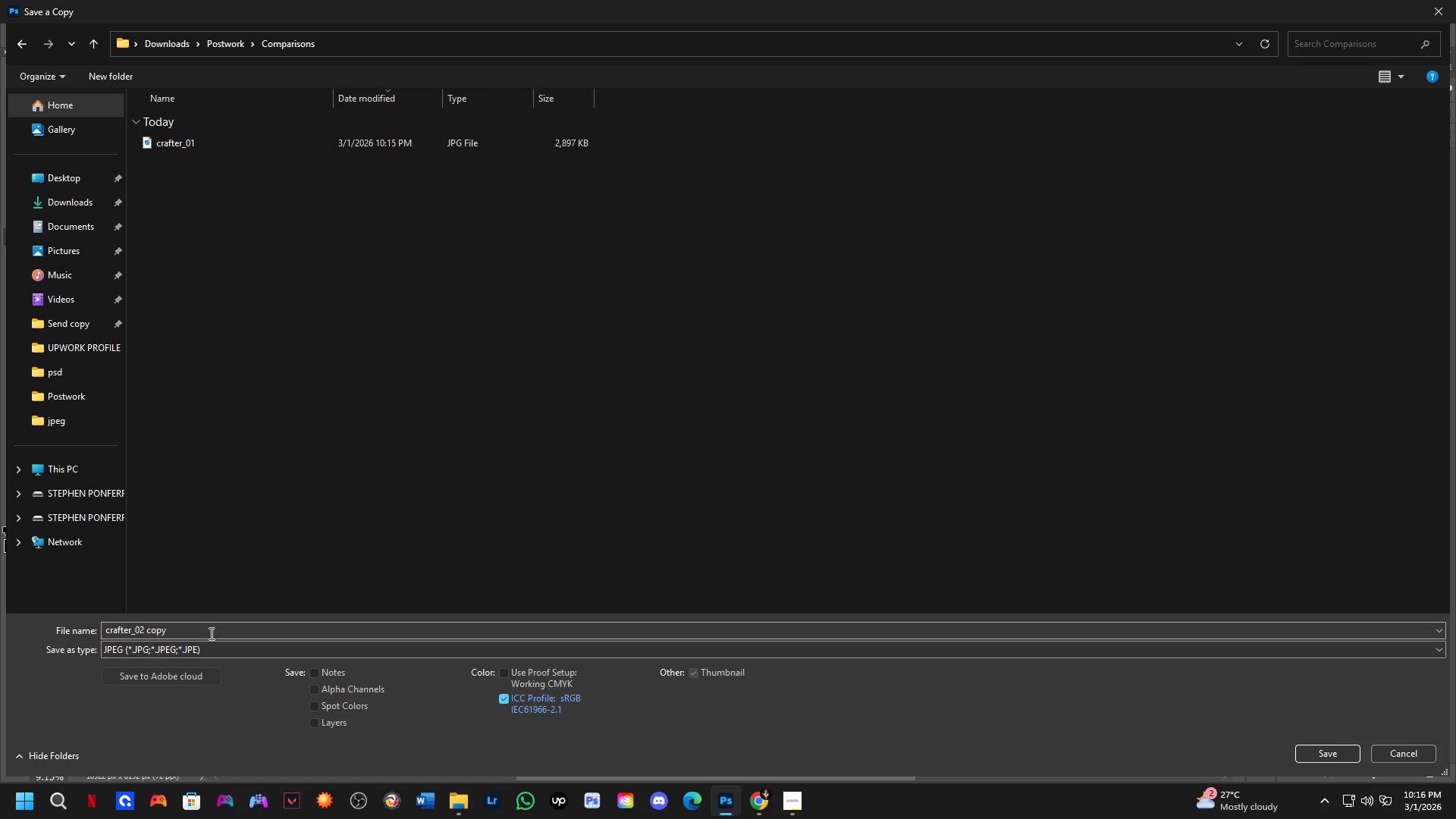 
double_click([209, 633])
 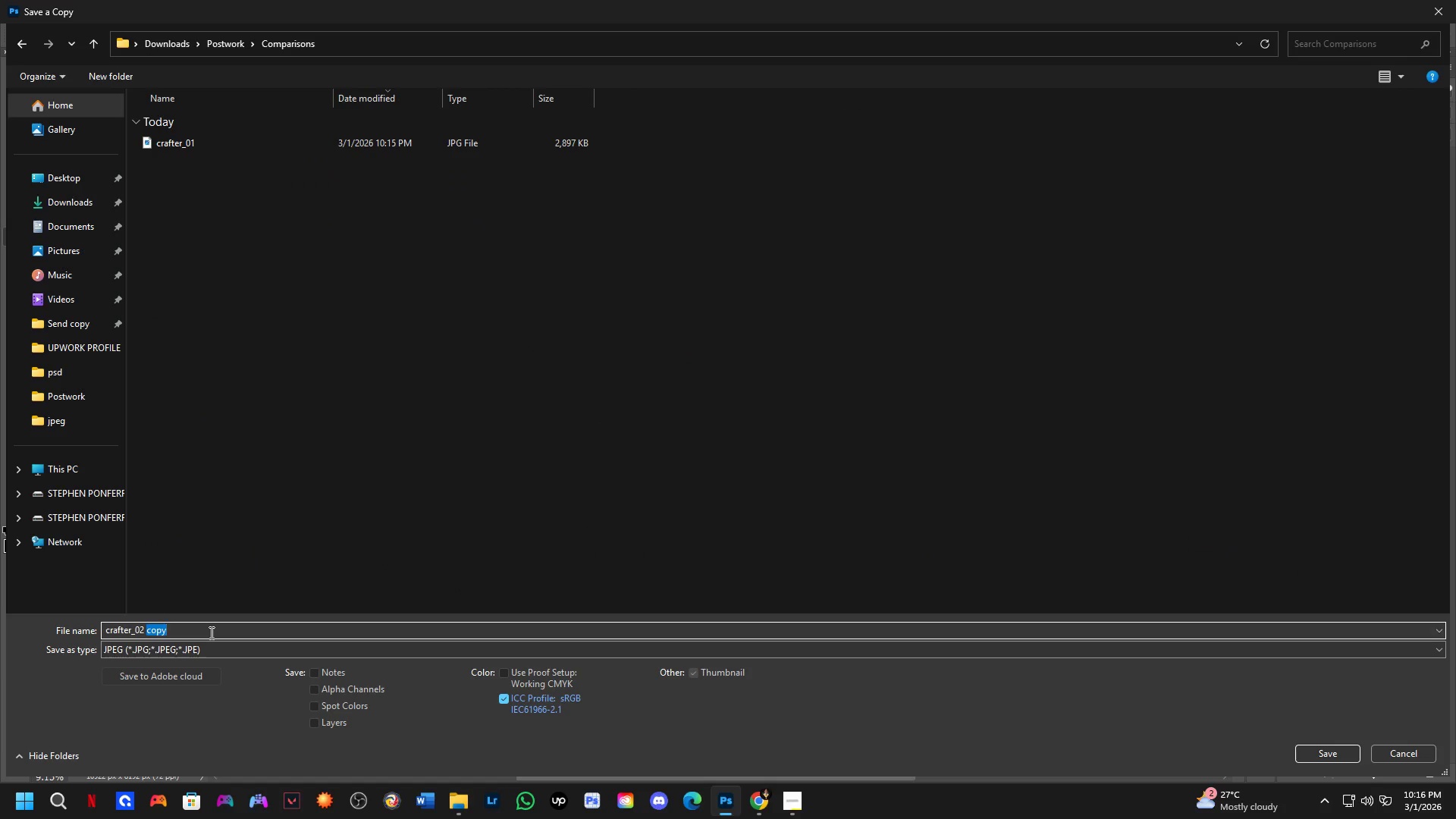 
key(Backspace)
 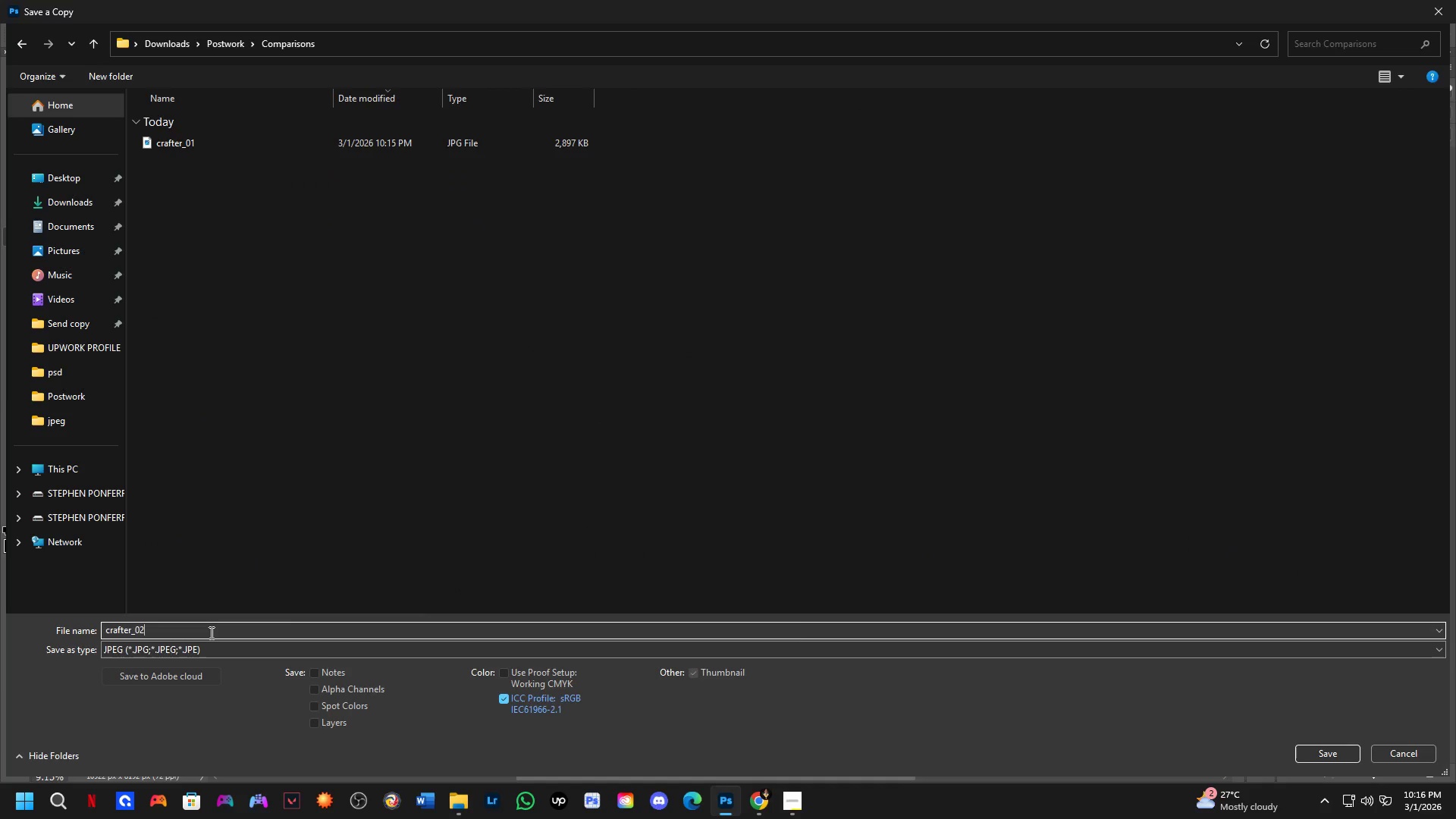 
key(Backspace)
 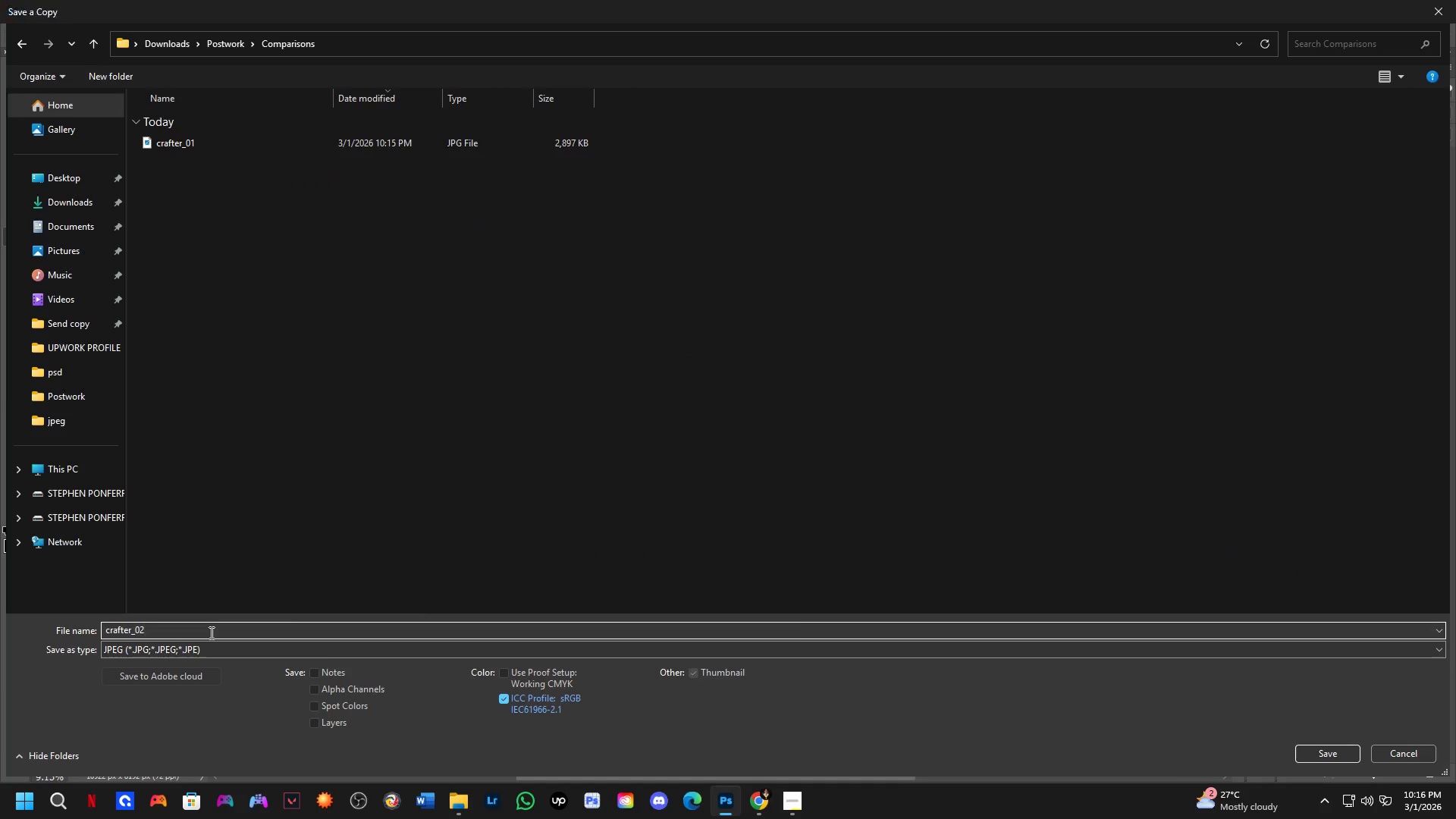 
key(NumpadEnter)
 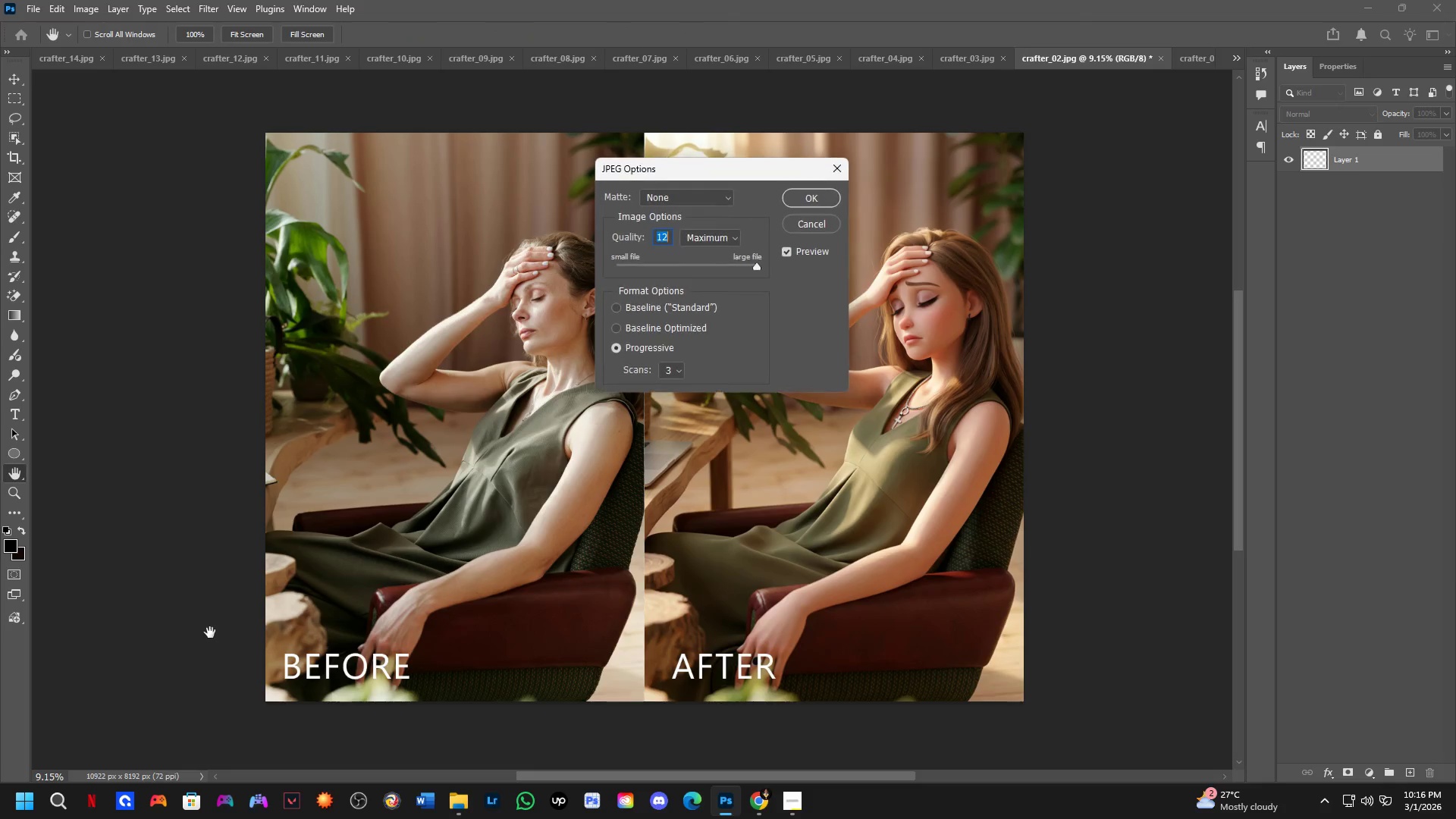 
key(NumpadEnter)
 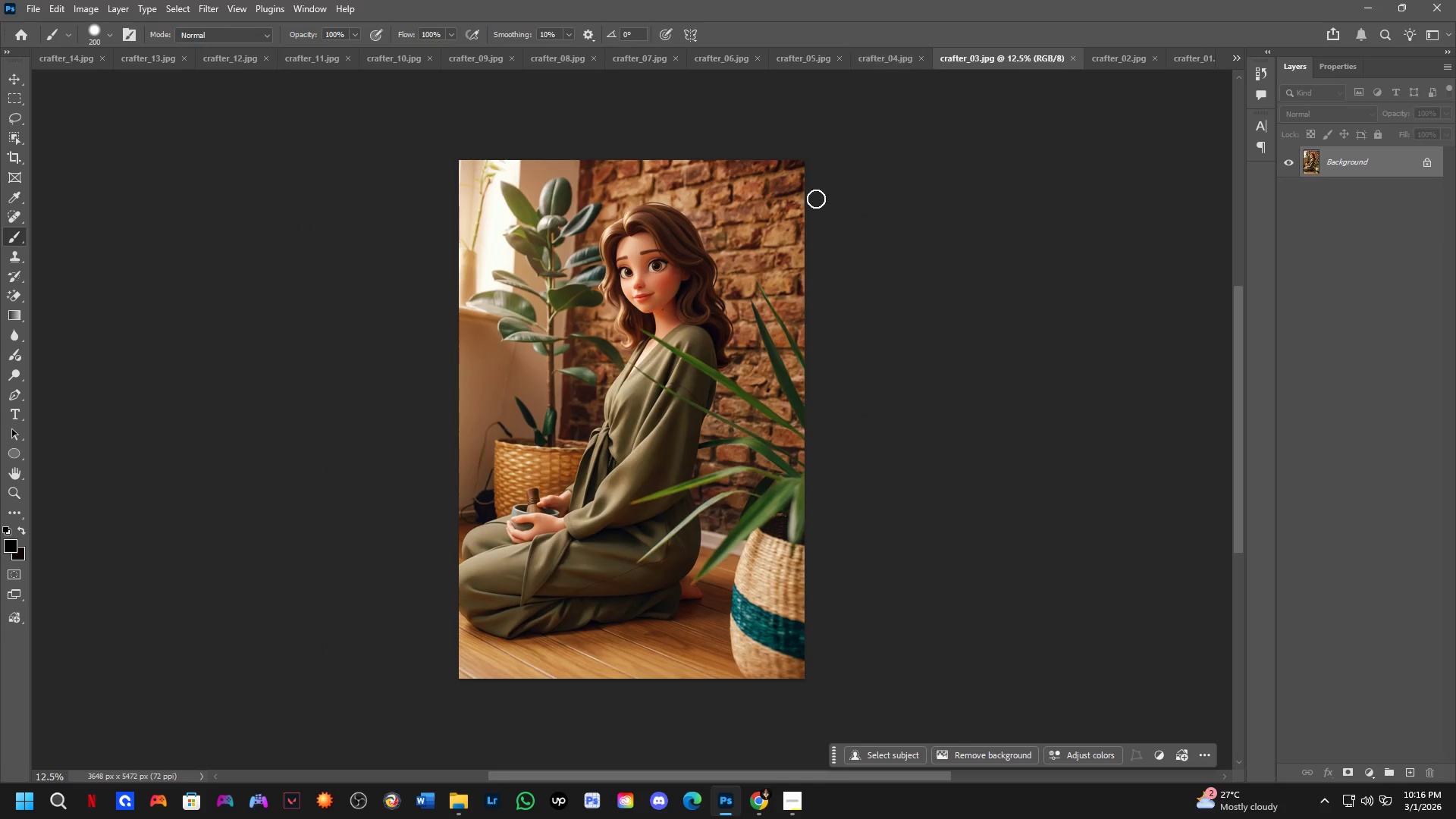 
scroll: coordinate [657, 324], scroll_direction: up, amount: 1.0
 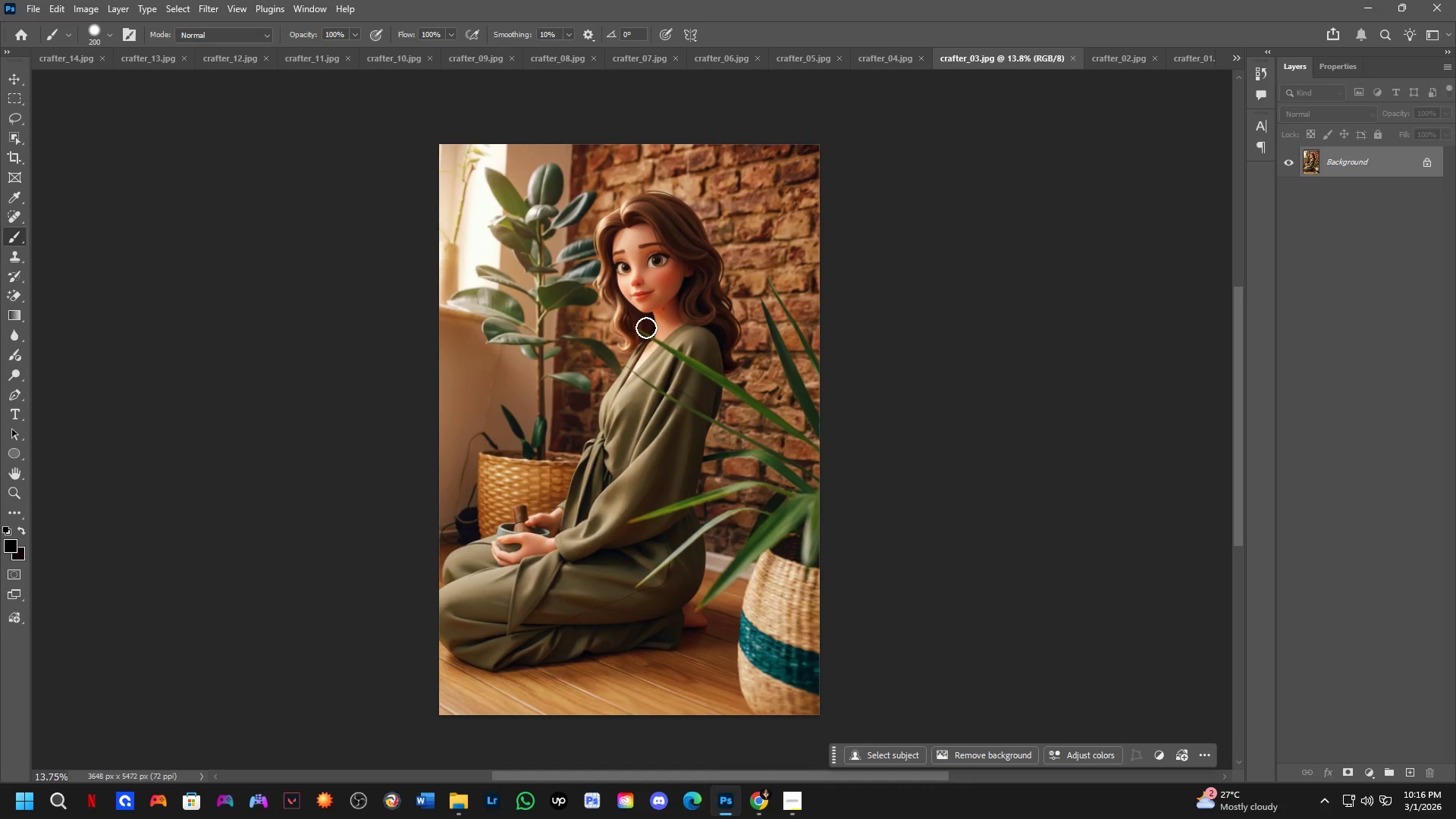 
wait(7.5)
 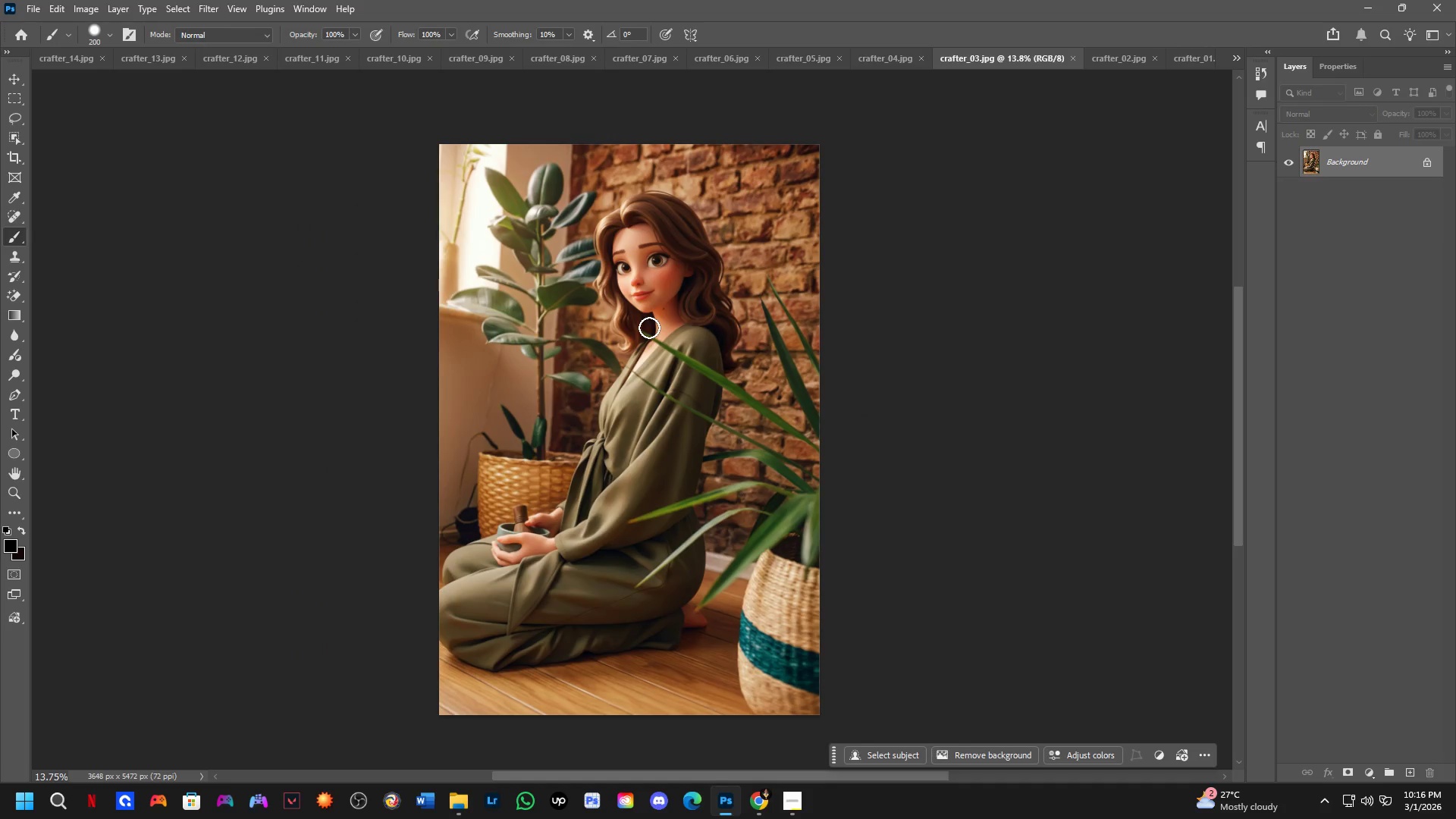 
hold_key(key=Space, duration=0.98)
 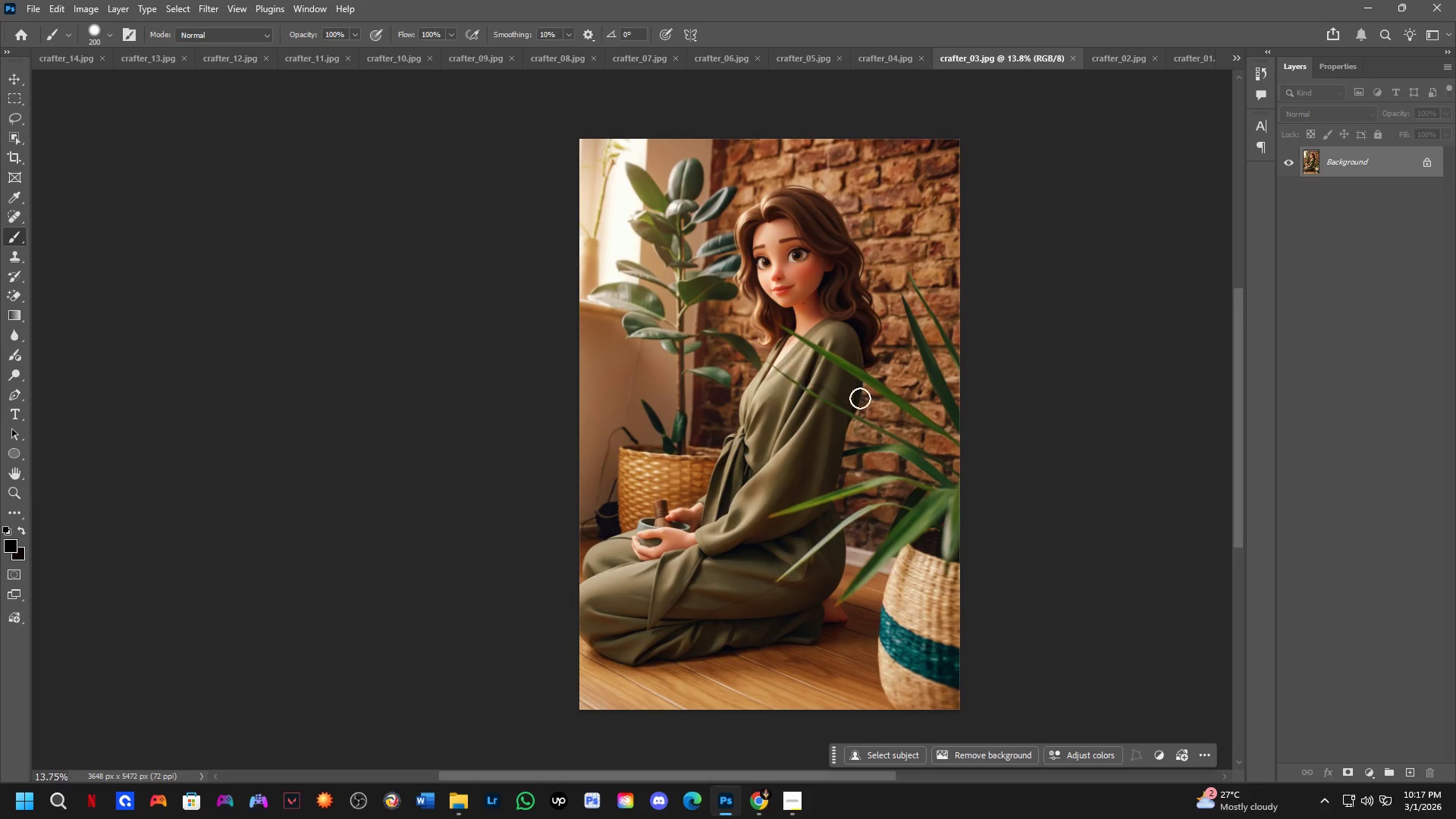 
left_click_drag(start_coordinate=[647, 358], to_coordinate=[787, 353])
 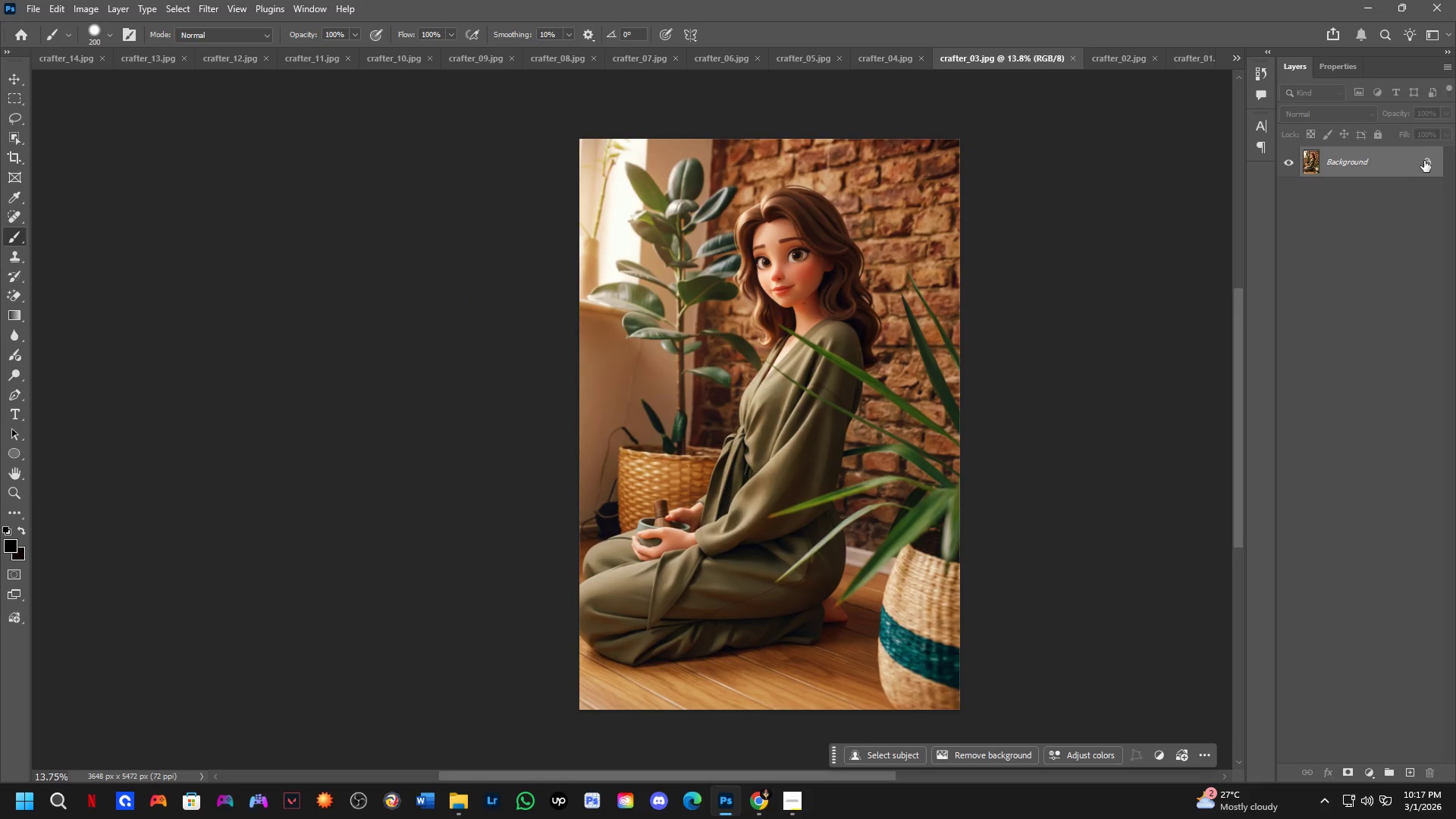 
key(C)
 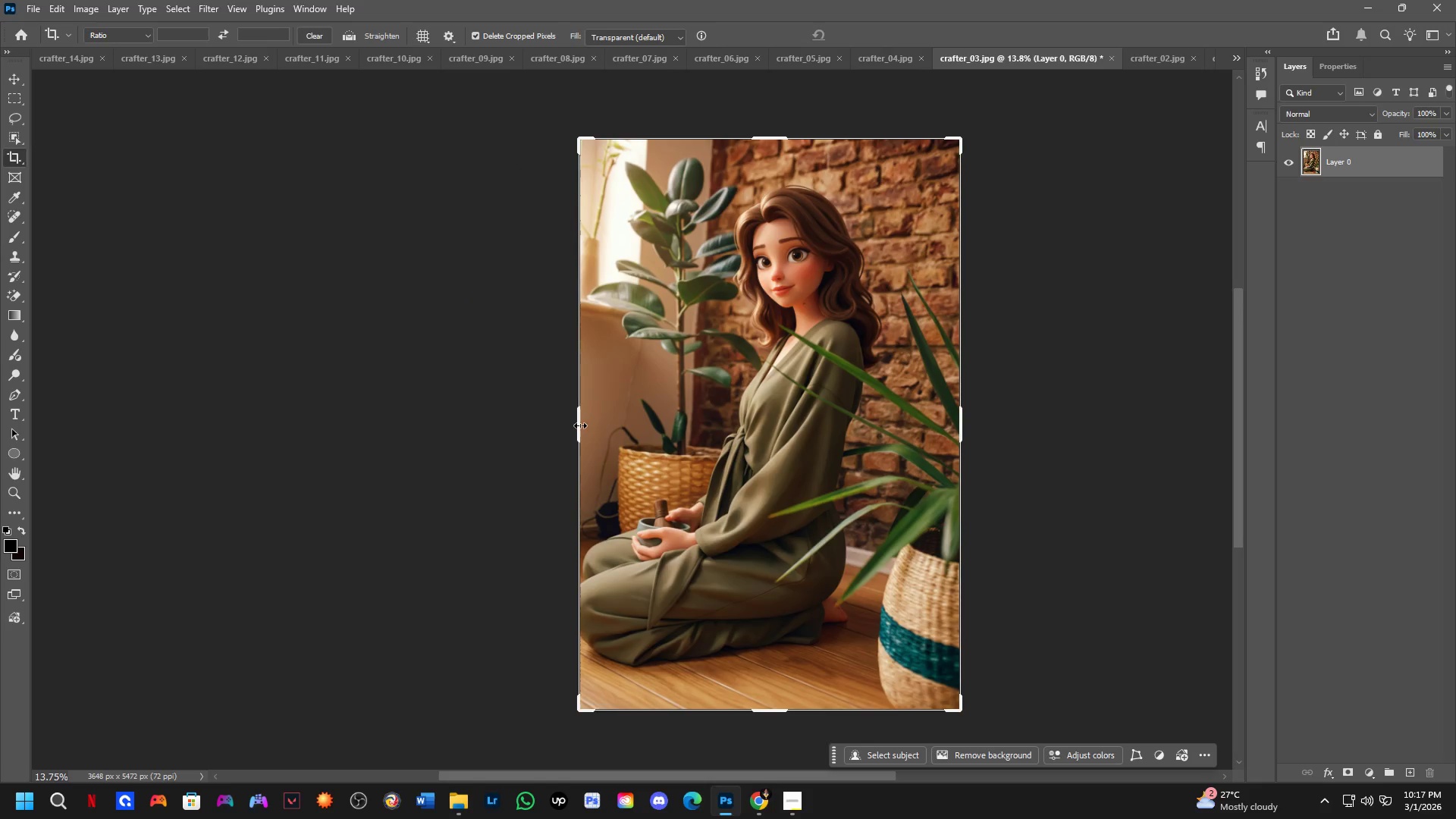 
left_click_drag(start_coordinate=[576, 426], to_coordinate=[382, 452])
 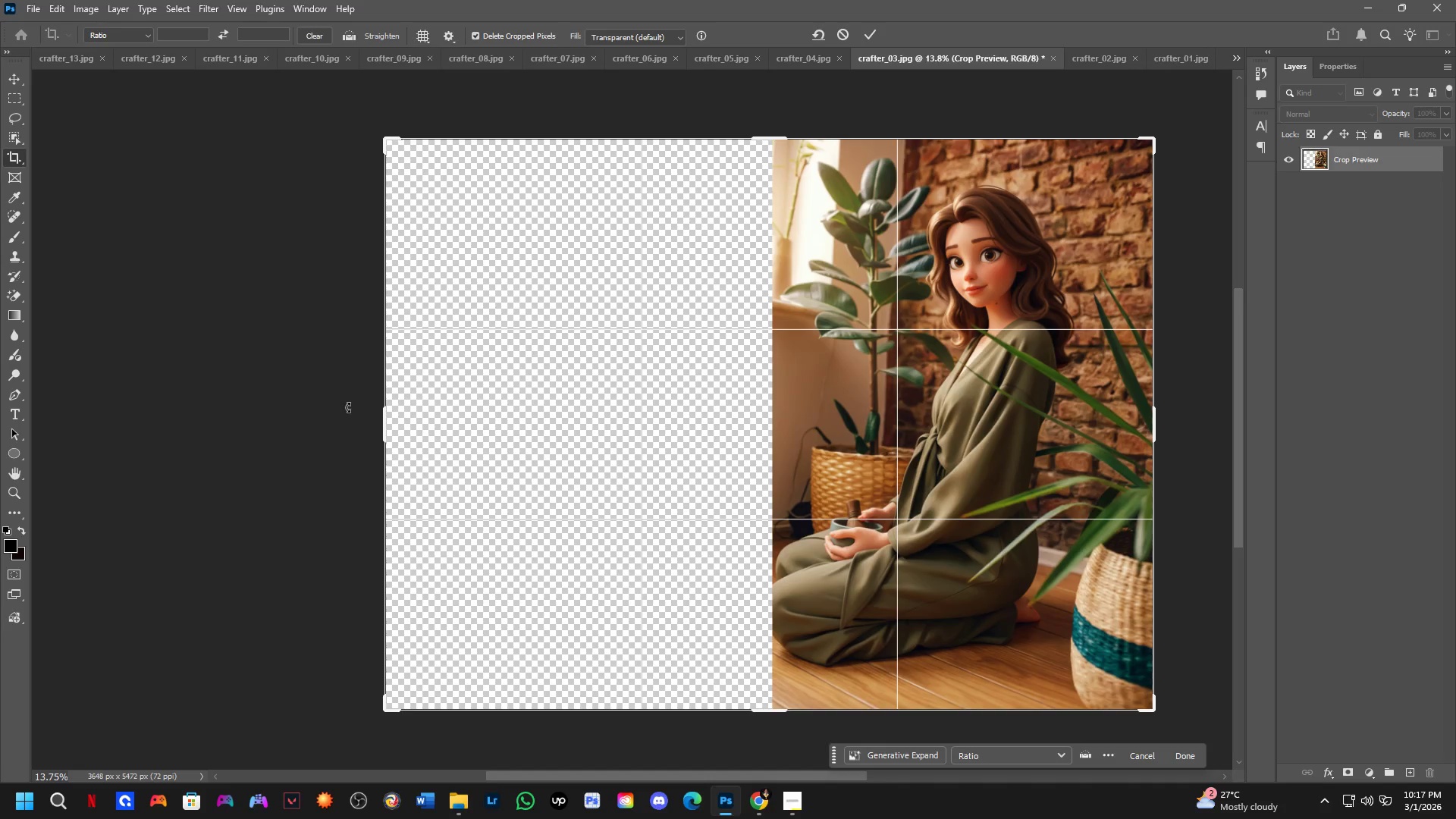 
key(NumpadEnter)
 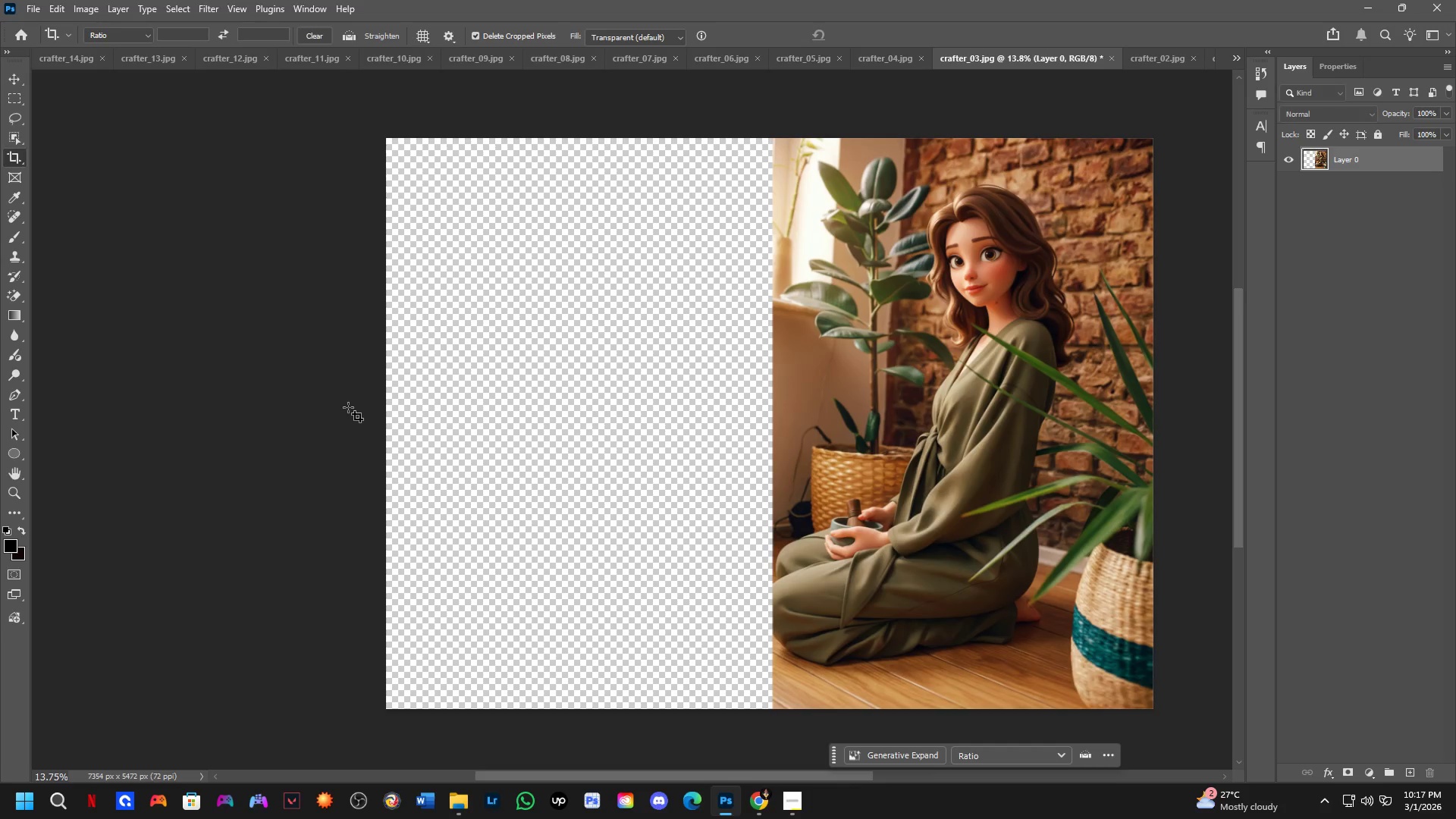 
key(Alt+Tab)
 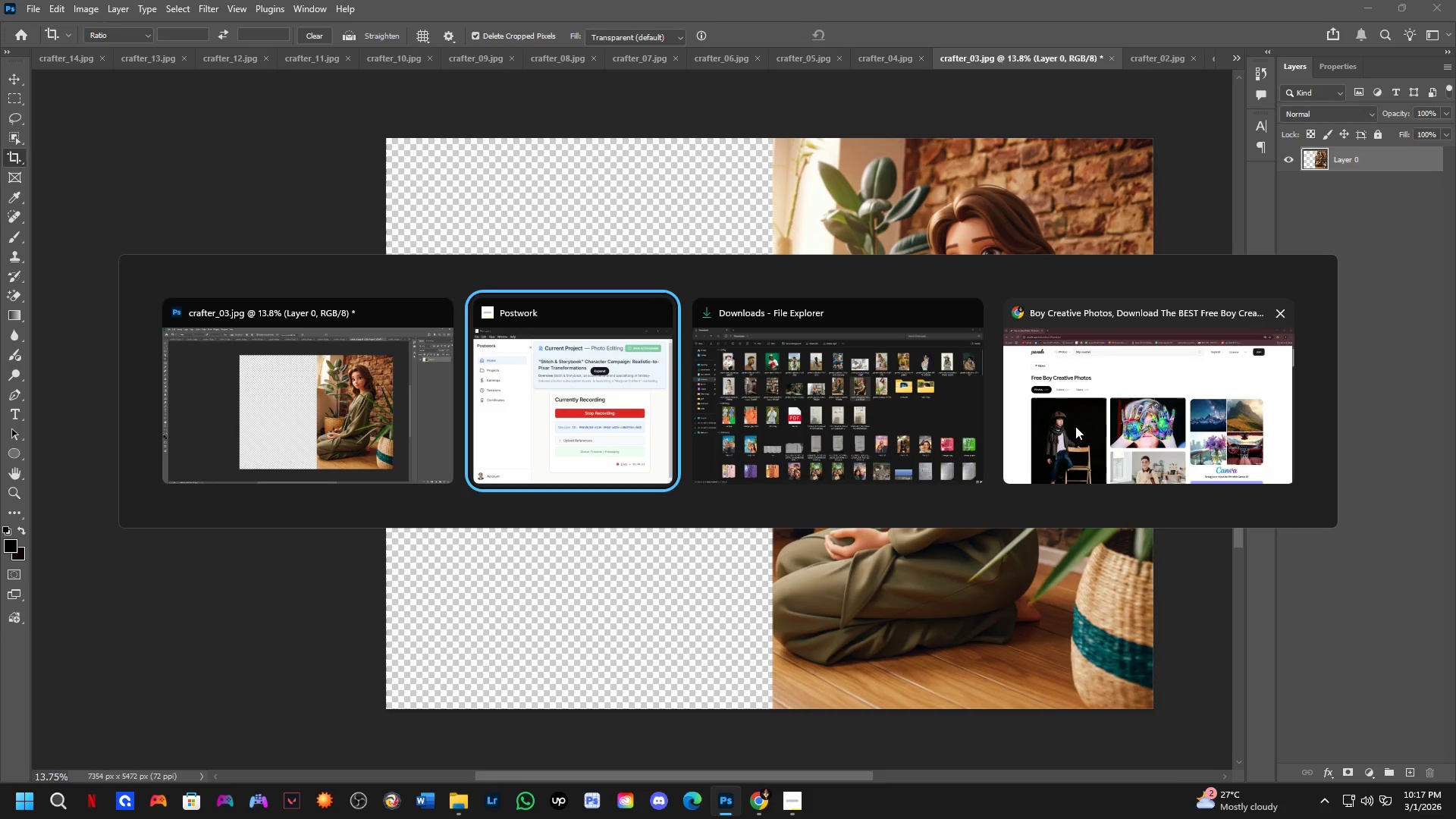 
left_click([814, 396])
 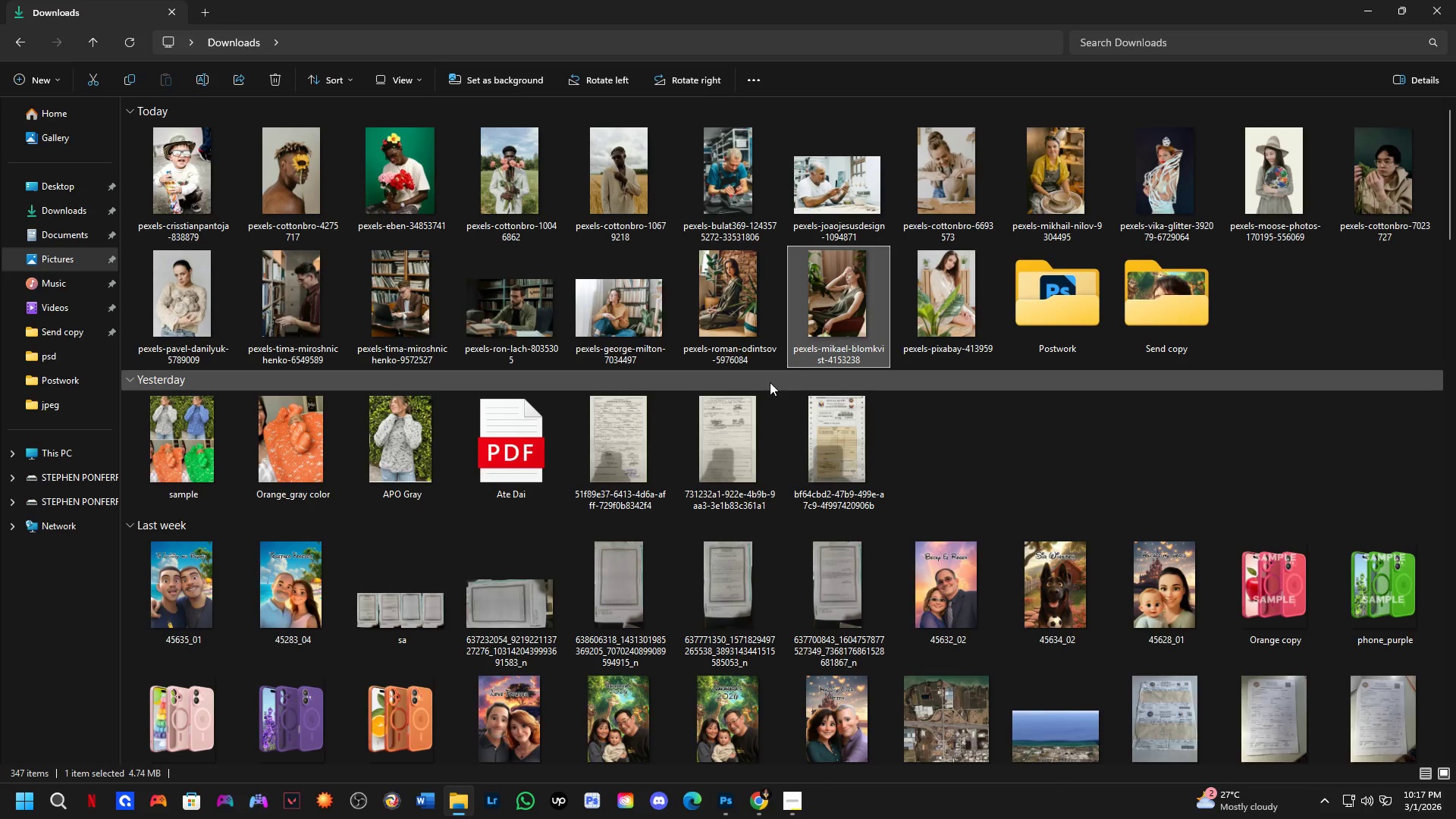 
left_click_drag(start_coordinate=[736, 283], to_coordinate=[649, 383])
 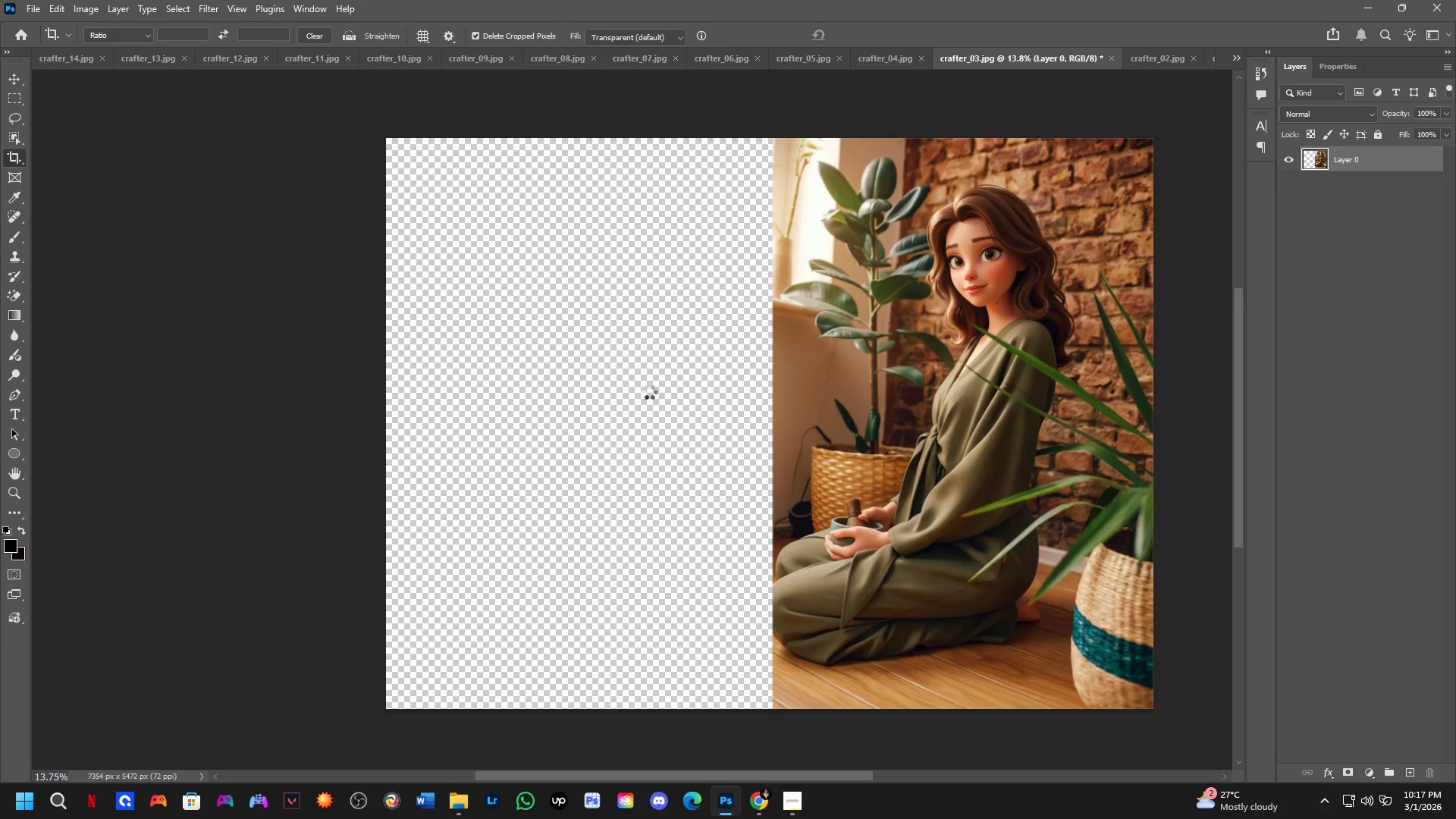 
key(Alt+AltLeft)
 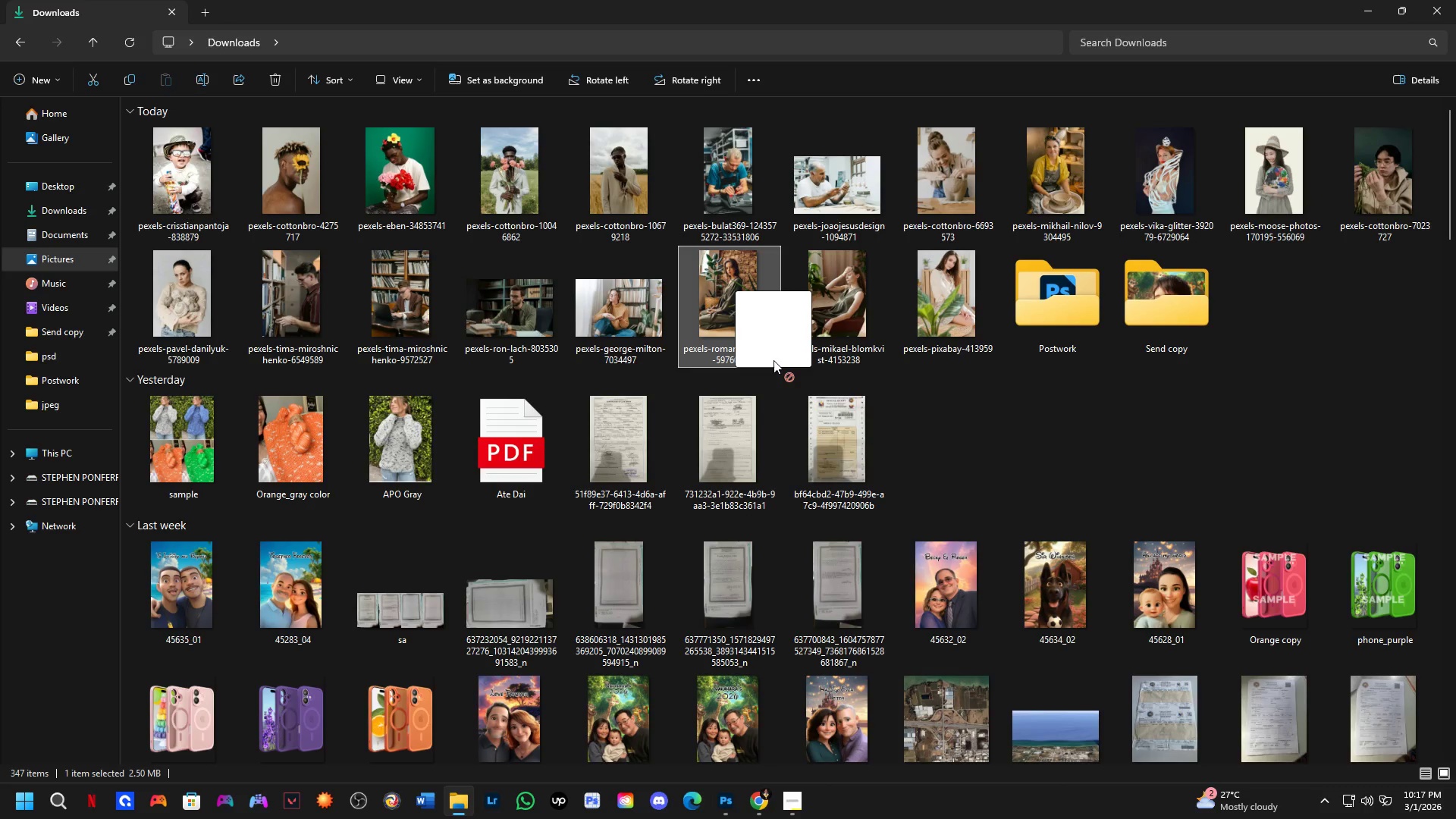 
key(Alt+Tab)
 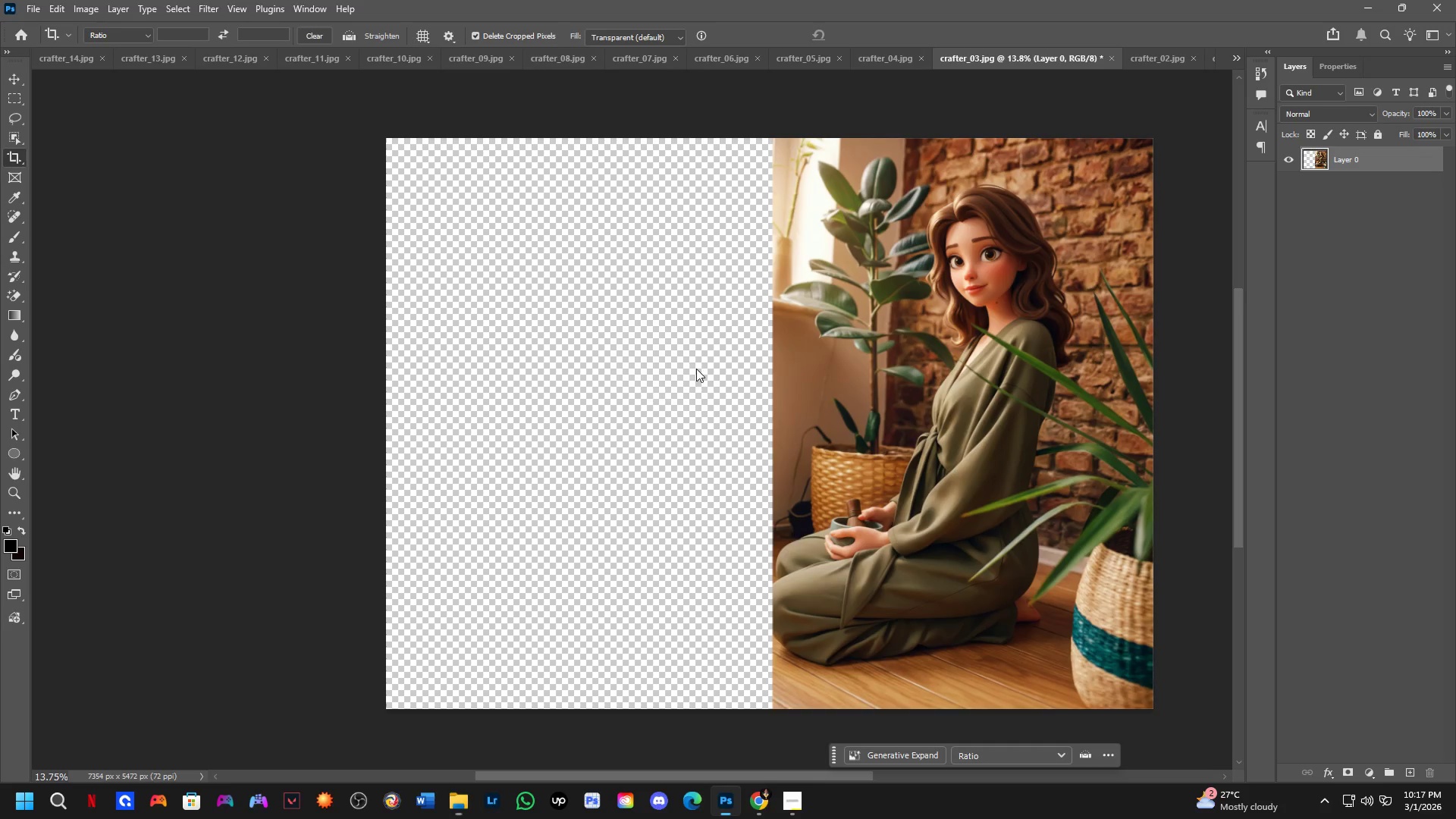 
hold_key(key=ShiftLeft, duration=0.8)
 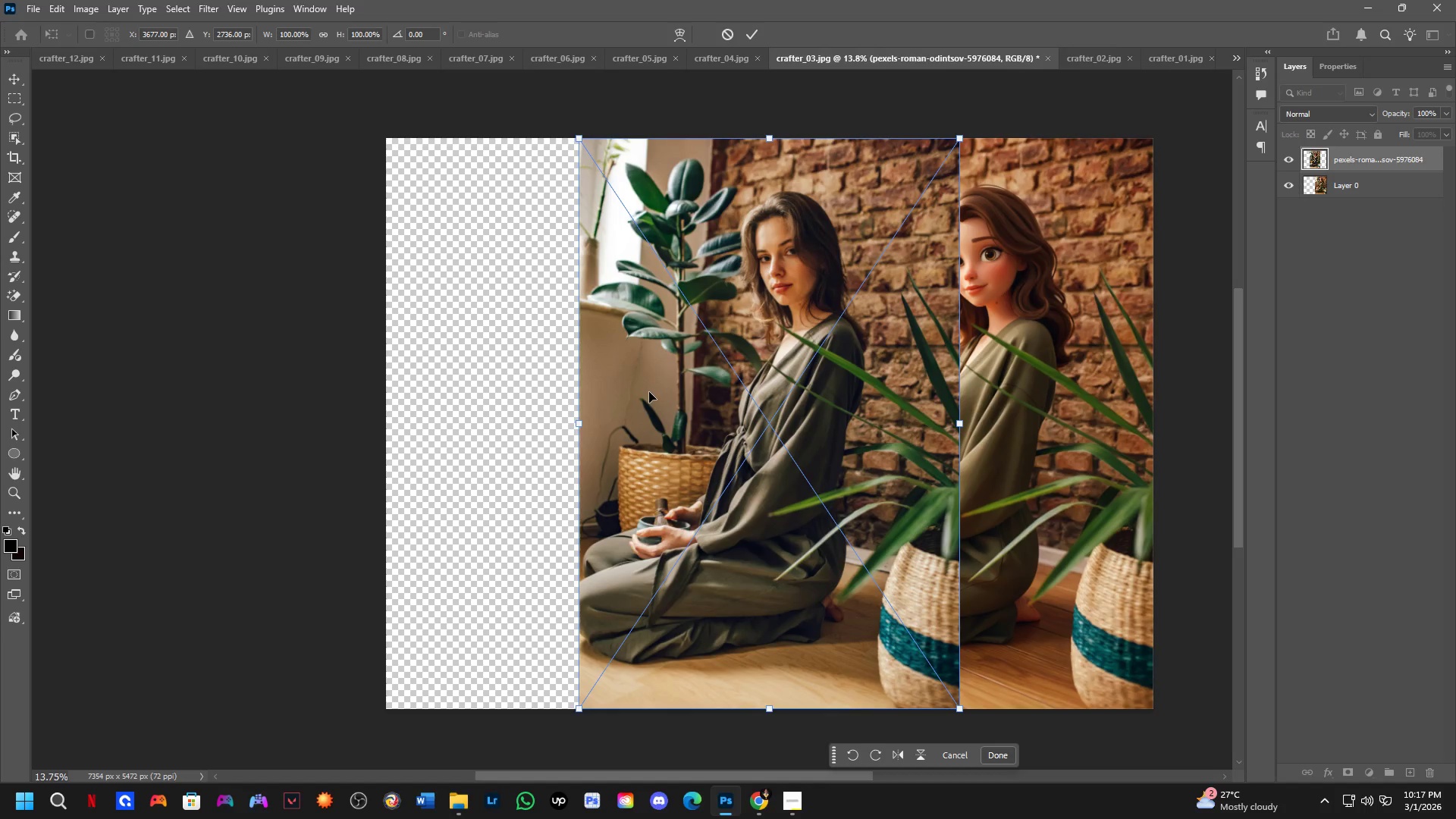 
scroll: coordinate [649, 392], scroll_direction: down, amount: 1.0
 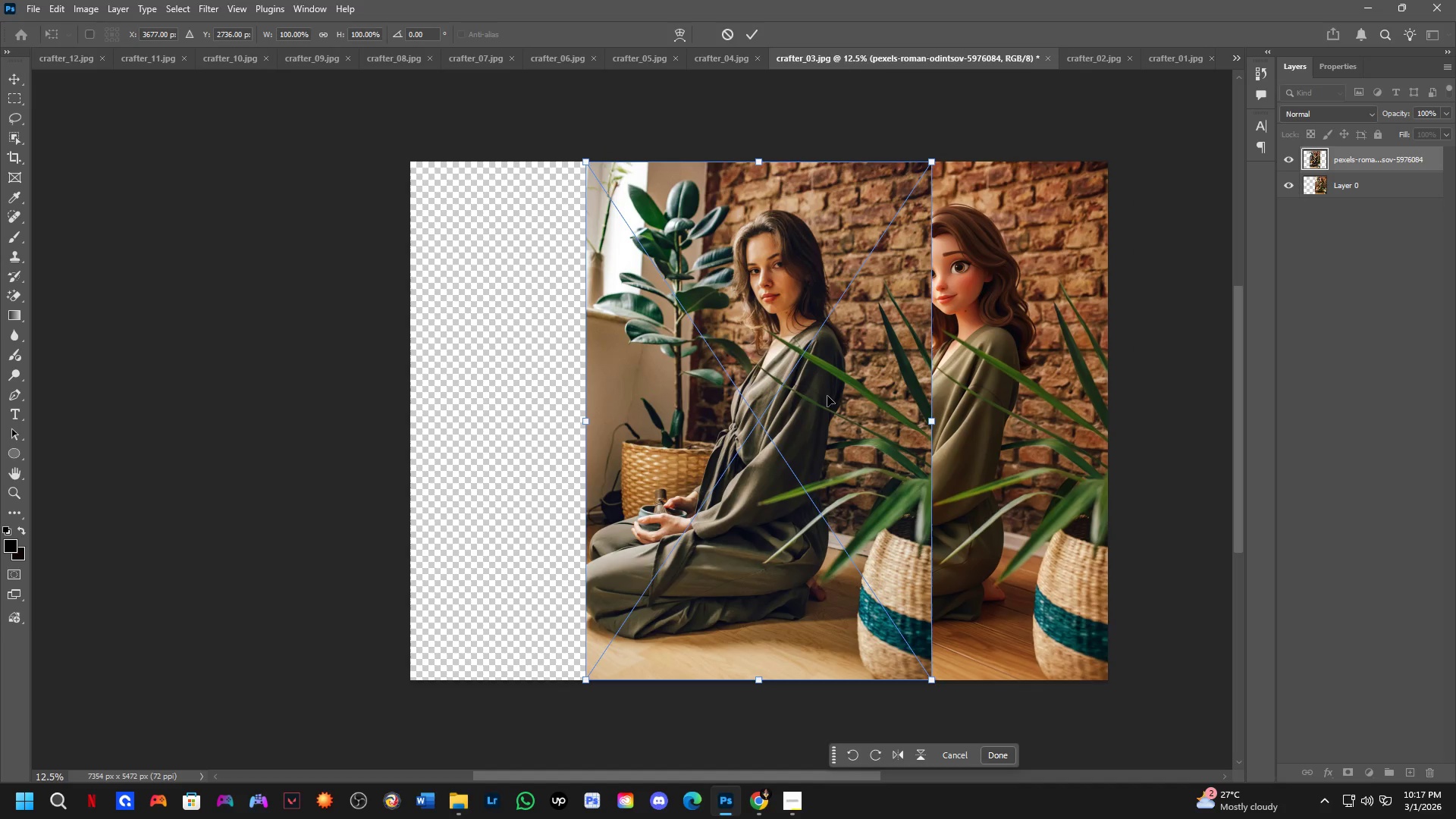 
hold_key(key=ShiftLeft, duration=1.53)
left_click_drag(start_coordinate=[860, 379], to_coordinate=[688, 421])
 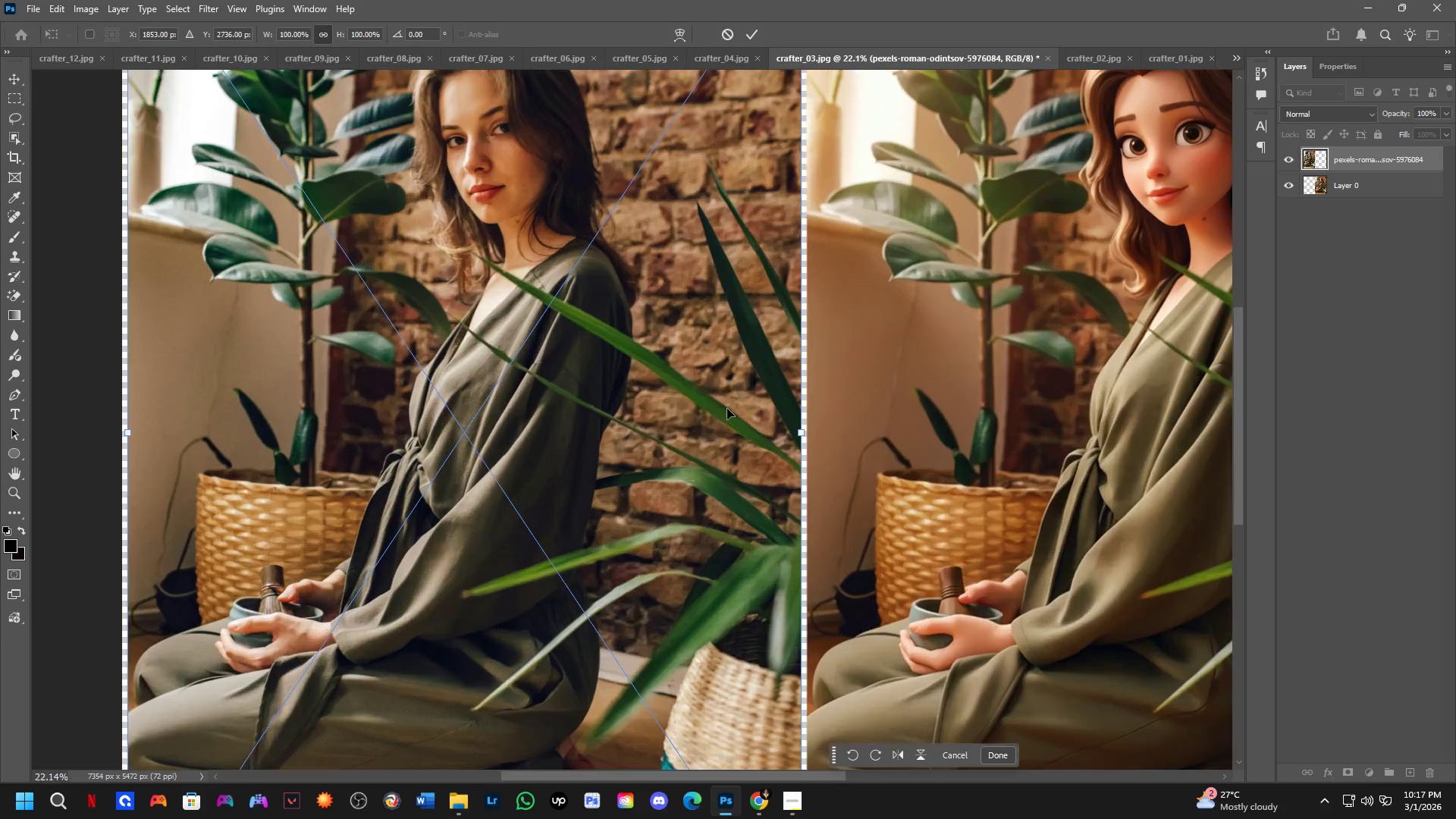 
hold_key(key=ShiftLeft, duration=0.81)
 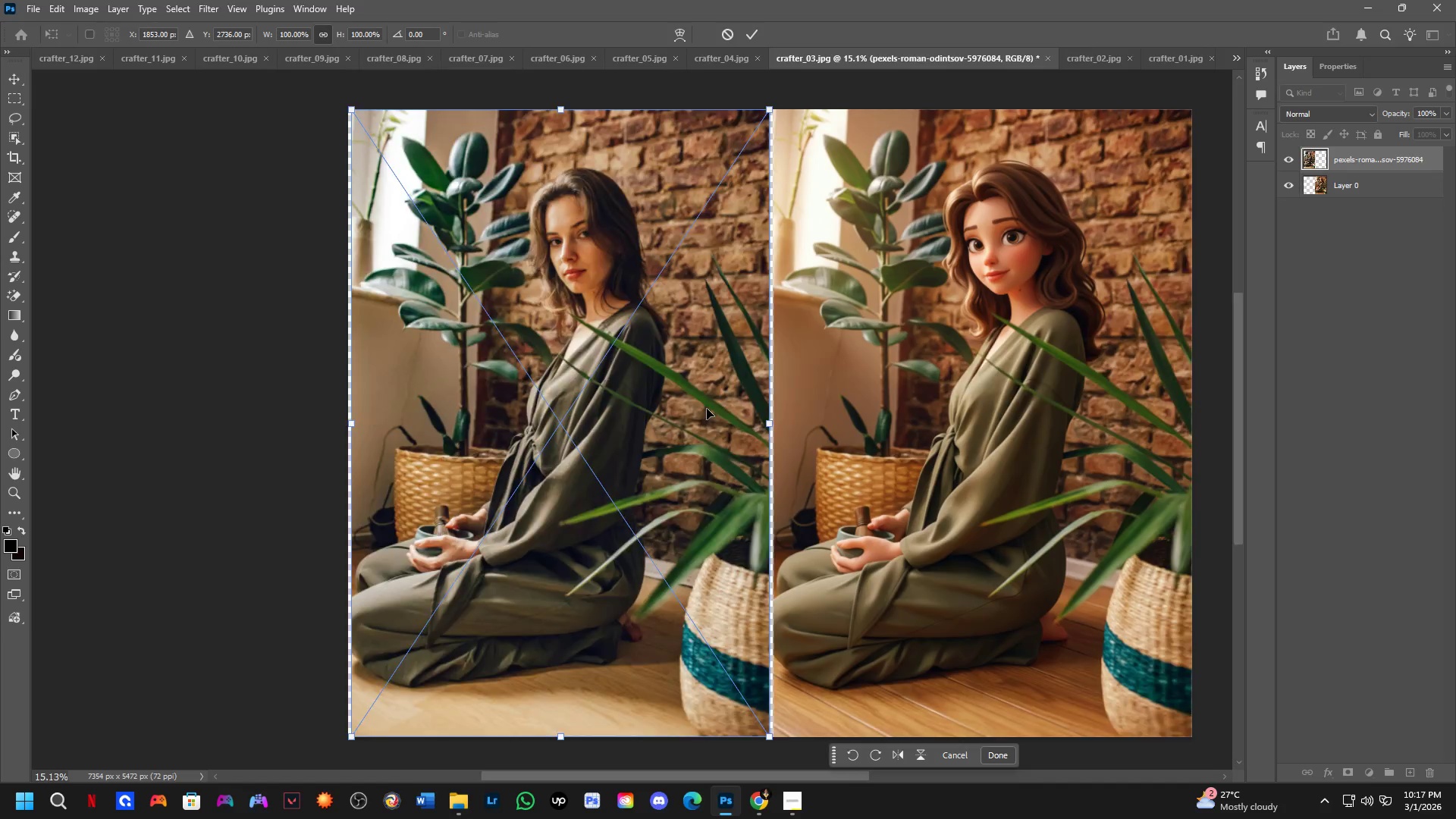 
scroll: coordinate [727, 409], scroll_direction: up, amount: 7.0
 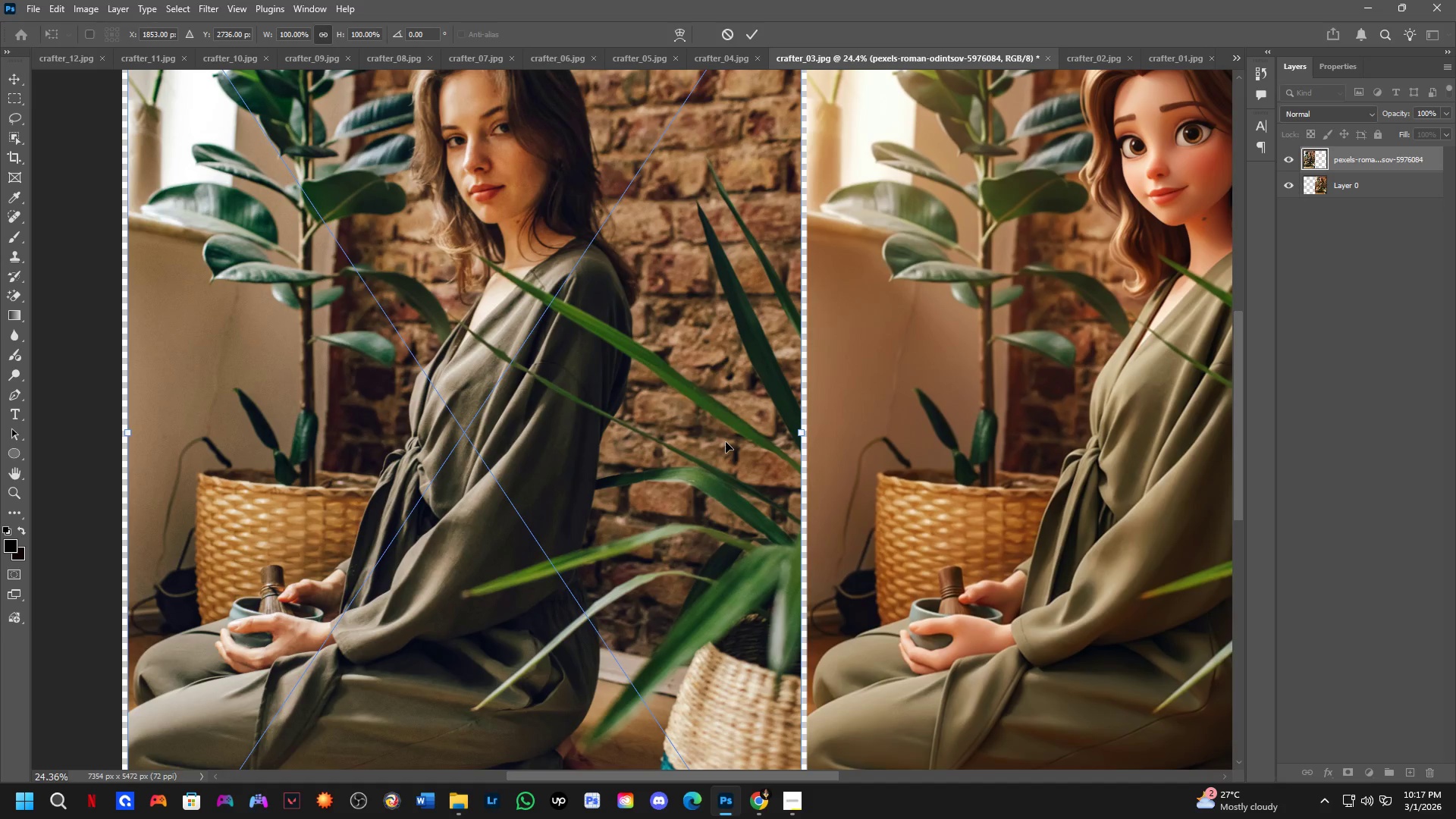 
left_click_drag(start_coordinate=[726, 442], to_coordinate=[730, 443])
 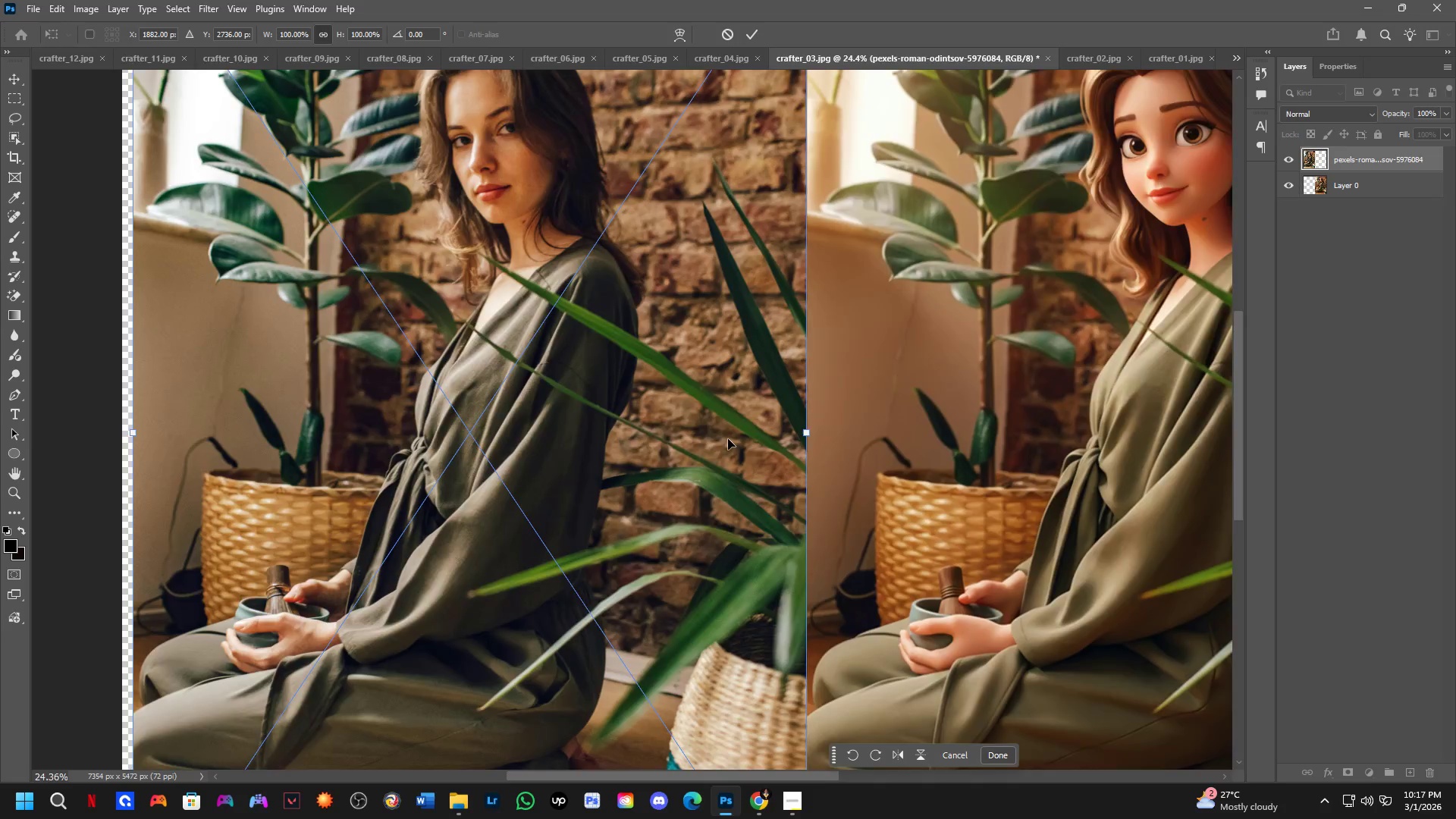 
scroll: coordinate [708, 438], scroll_direction: down, amount: 4.0
 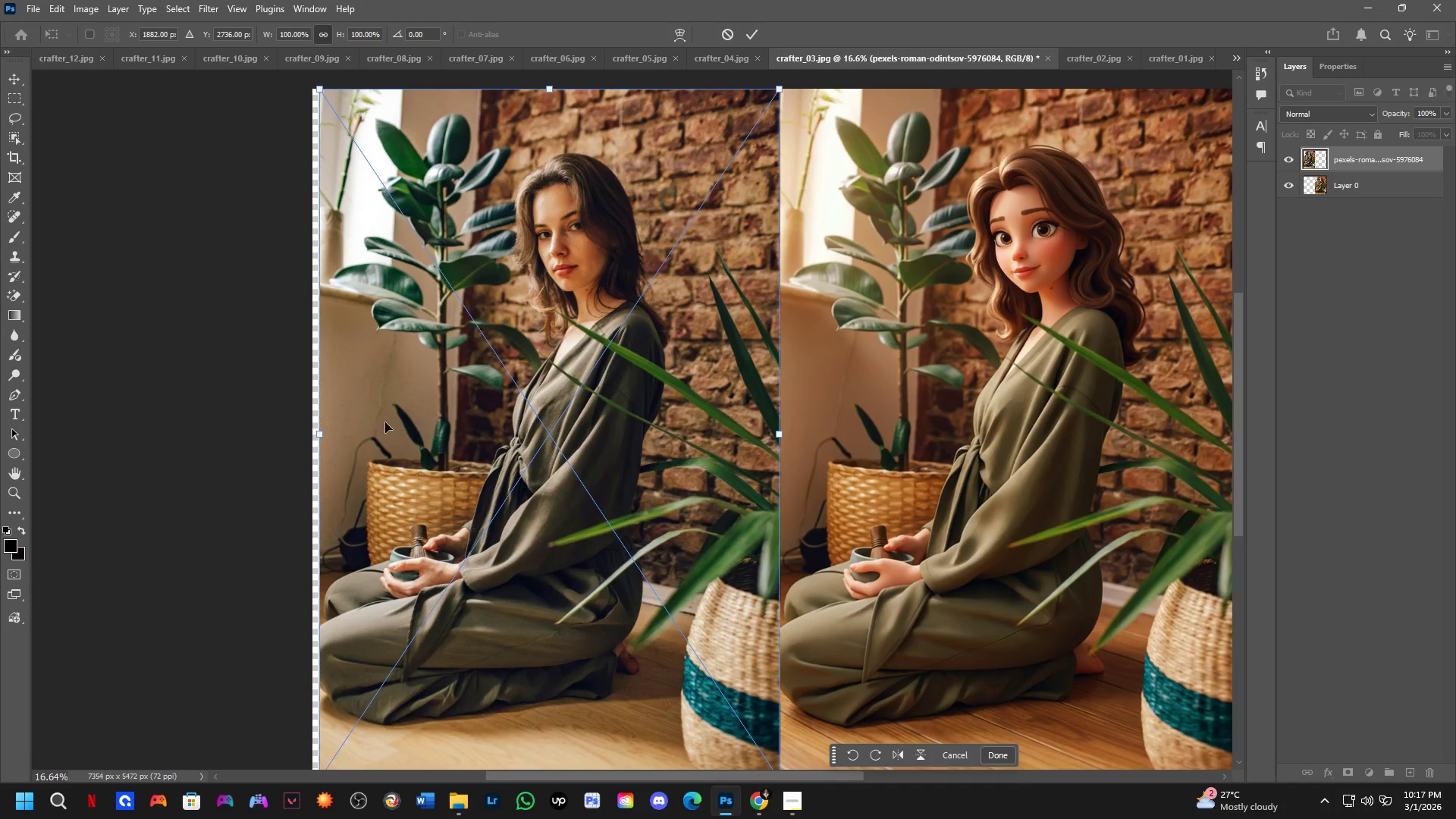 
key(NumpadEnter)
 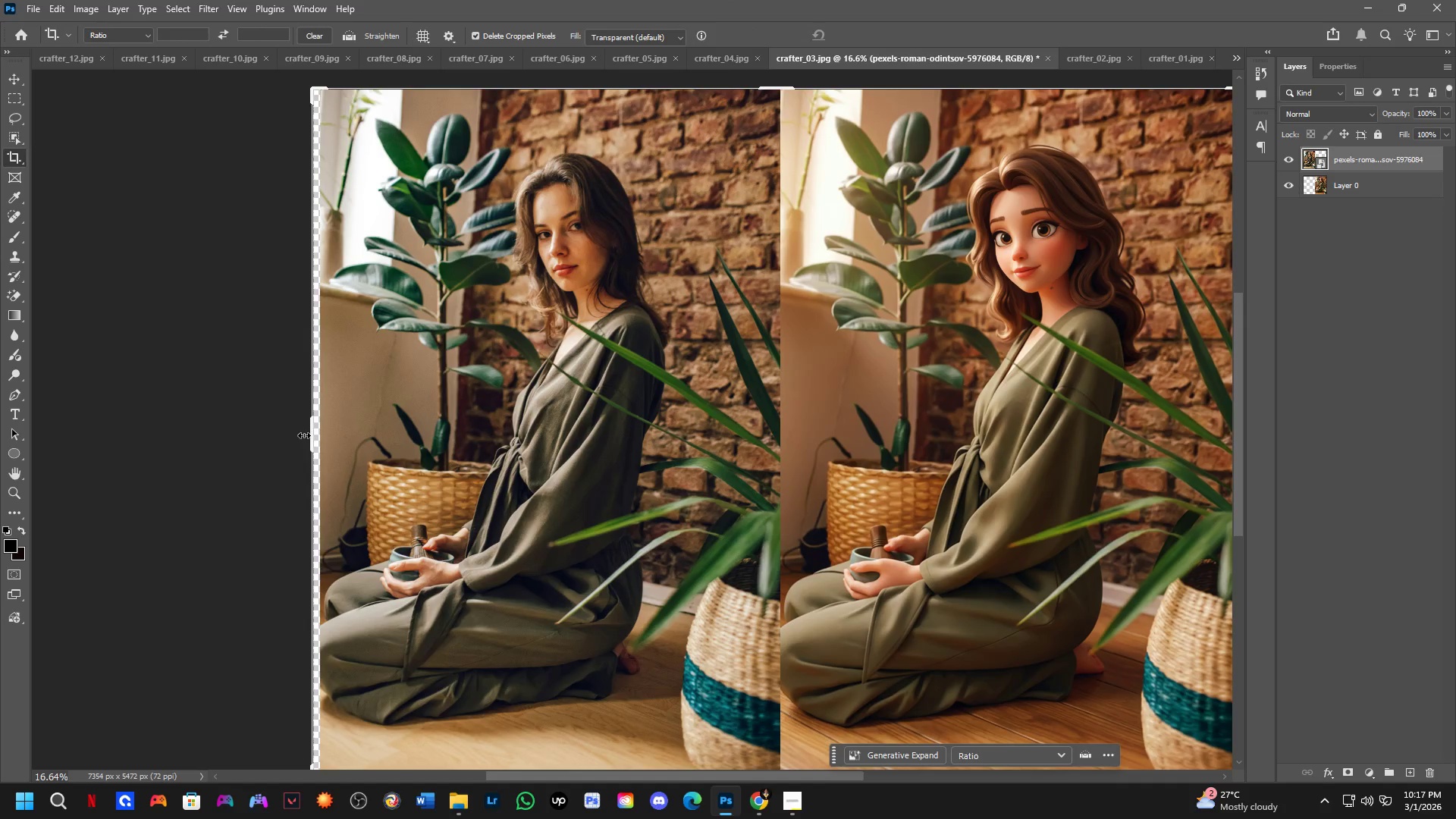 
left_click_drag(start_coordinate=[307, 437], to_coordinate=[310, 444])
 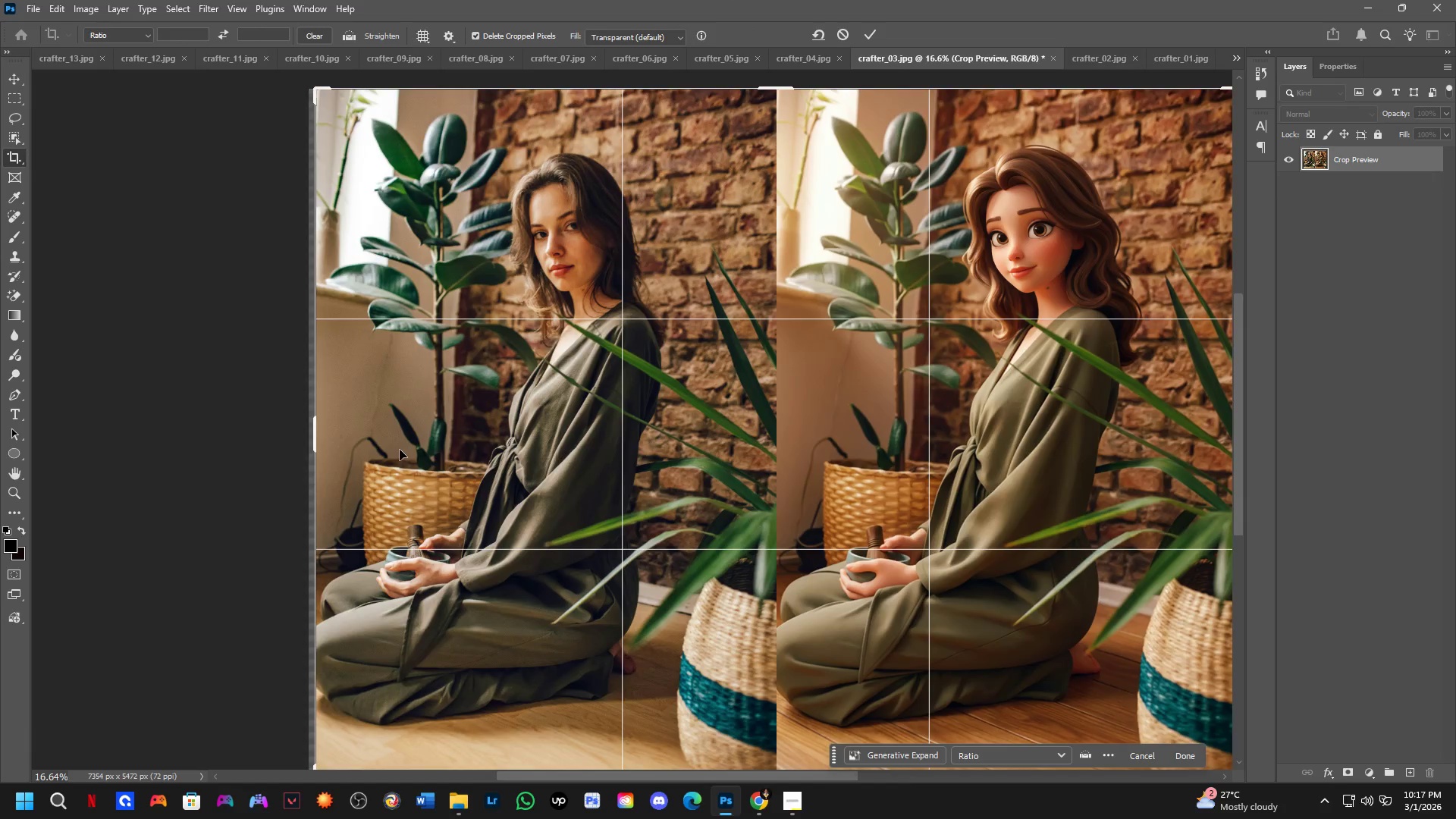 
scroll: coordinate [419, 452], scroll_direction: down, amount: 4.0
 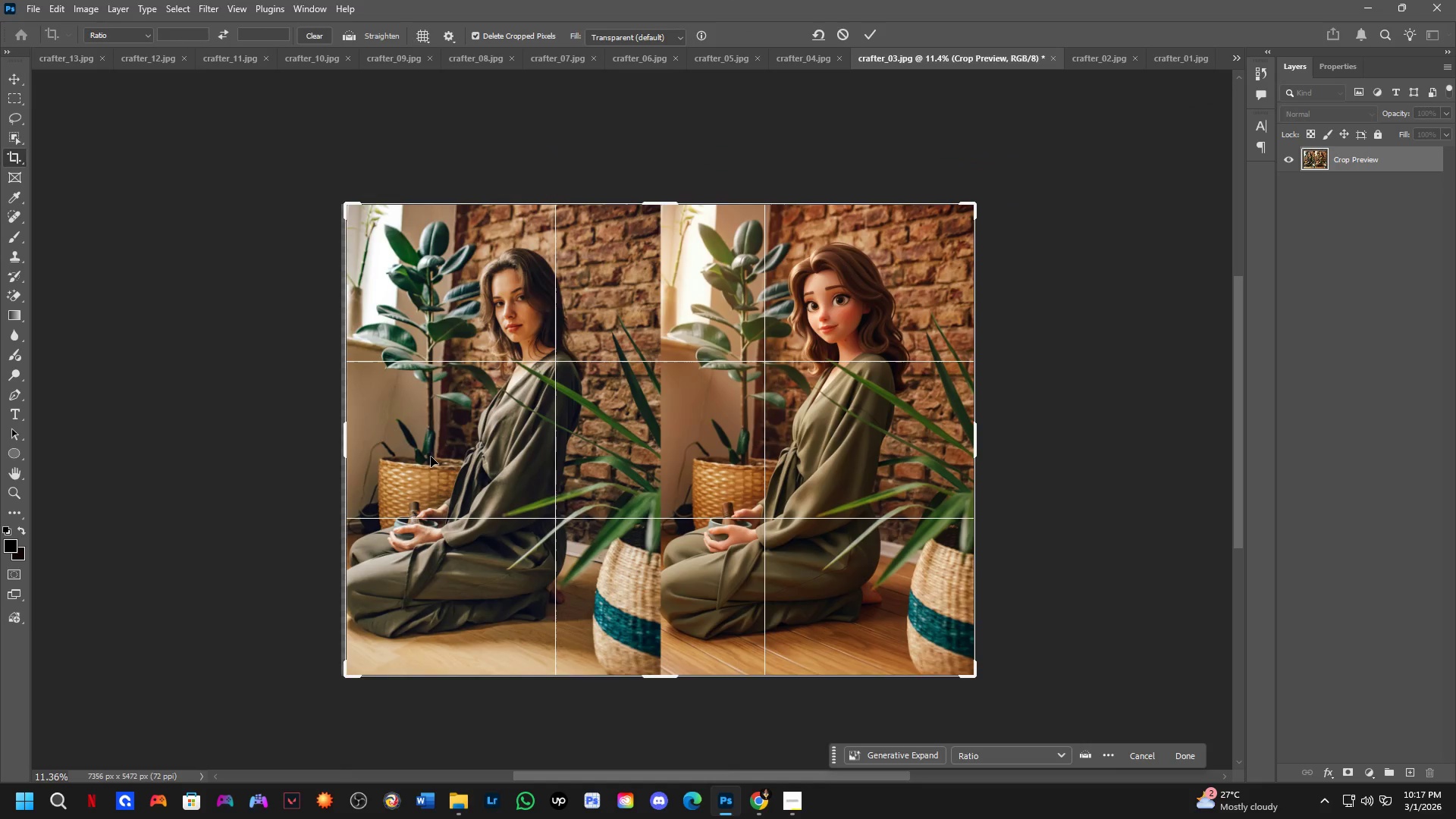 
key(NumpadEnter)
 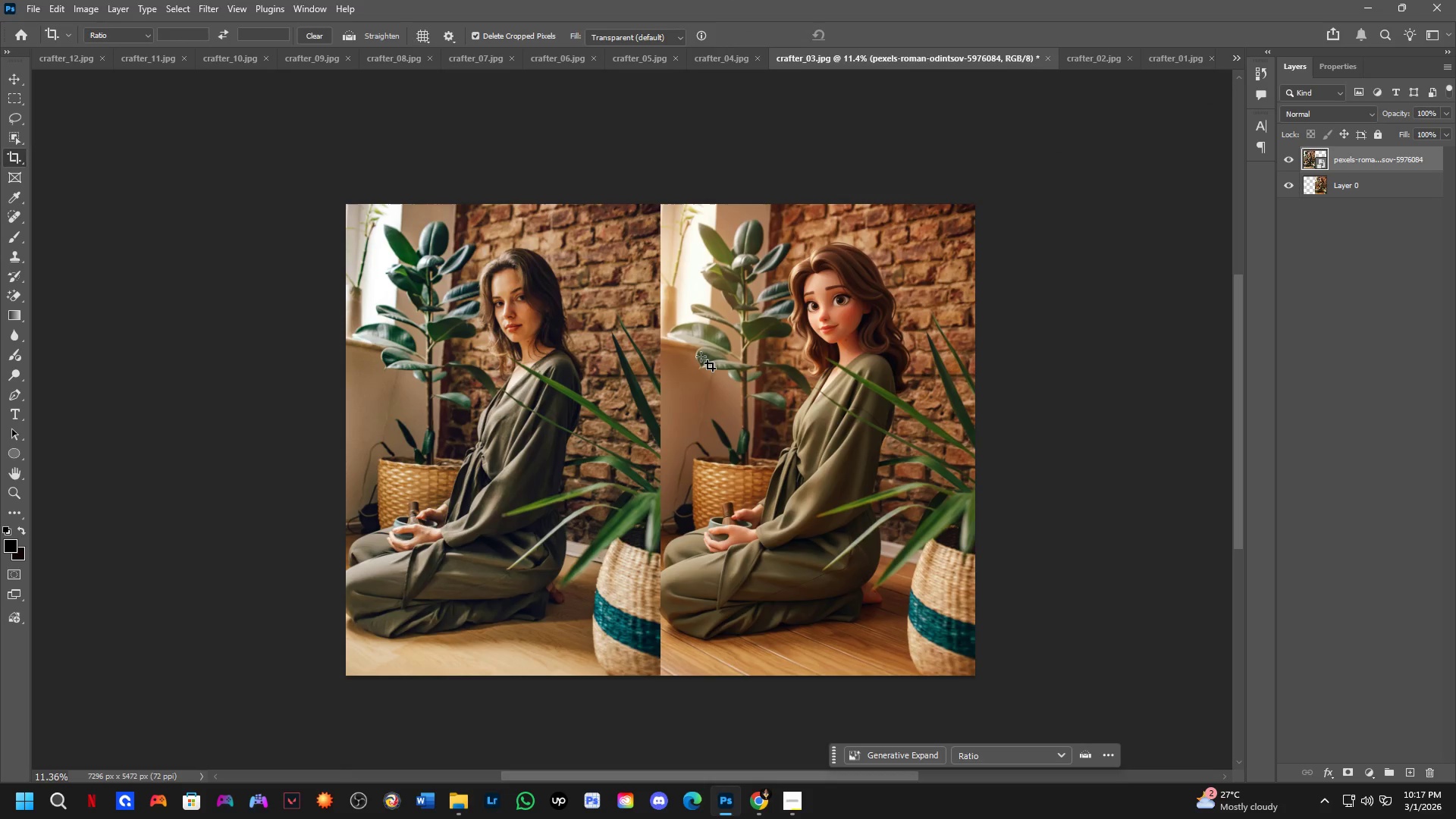 
hold_key(key=Space, duration=0.75)
 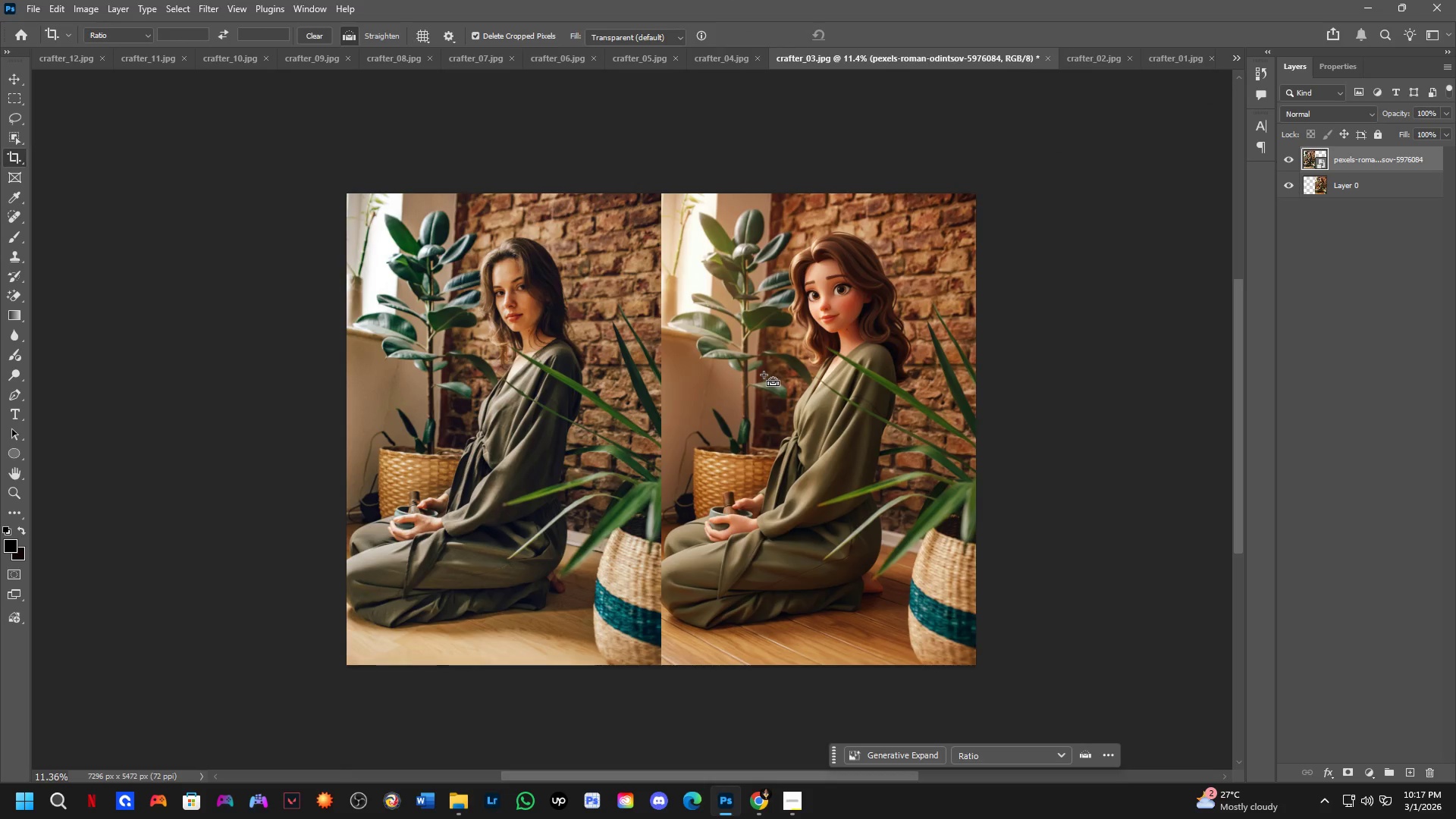 
left_click_drag(start_coordinate=[704, 400], to_coordinate=[705, 390])
 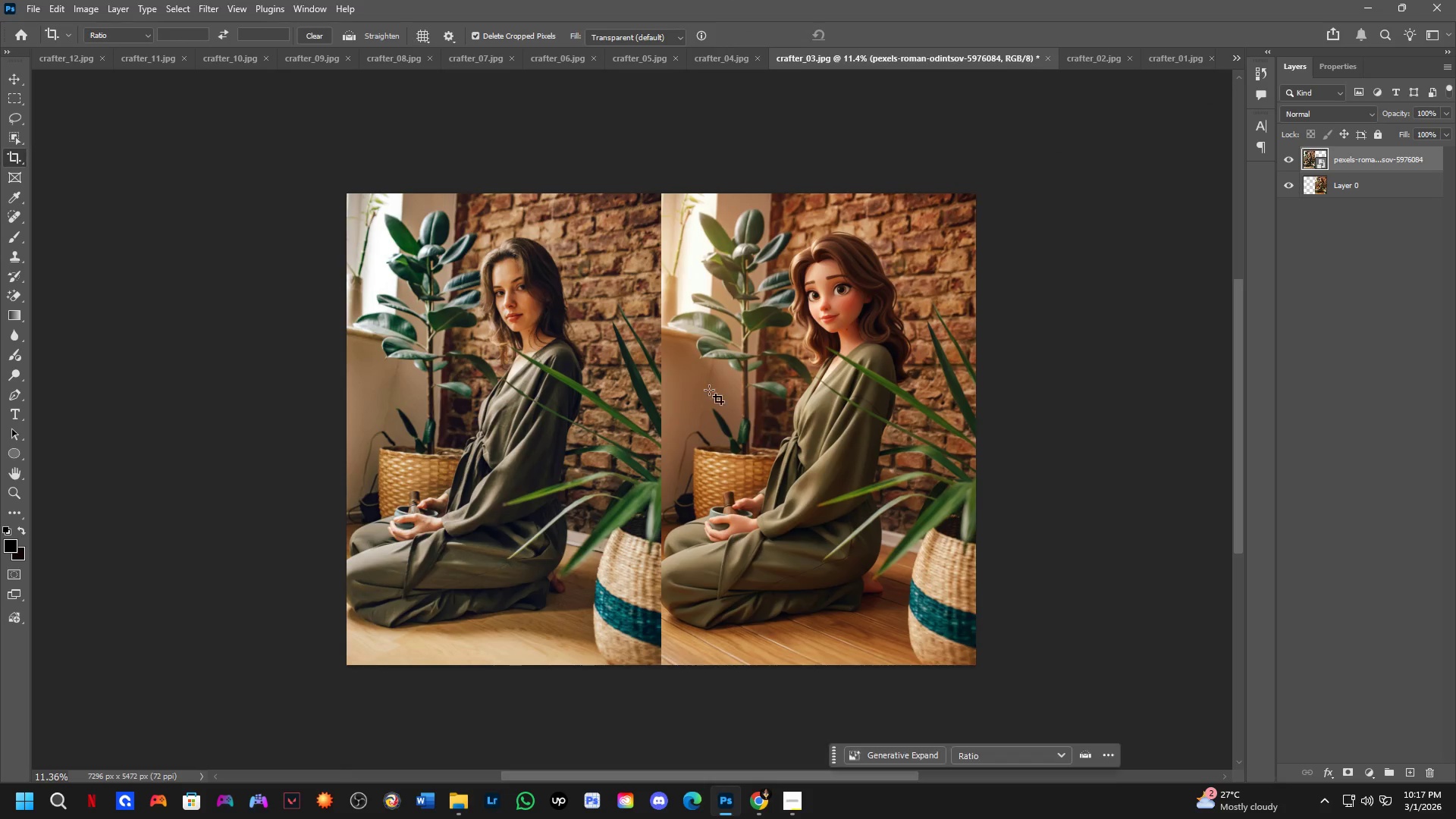 
hold_key(key=Space, duration=21.08)
 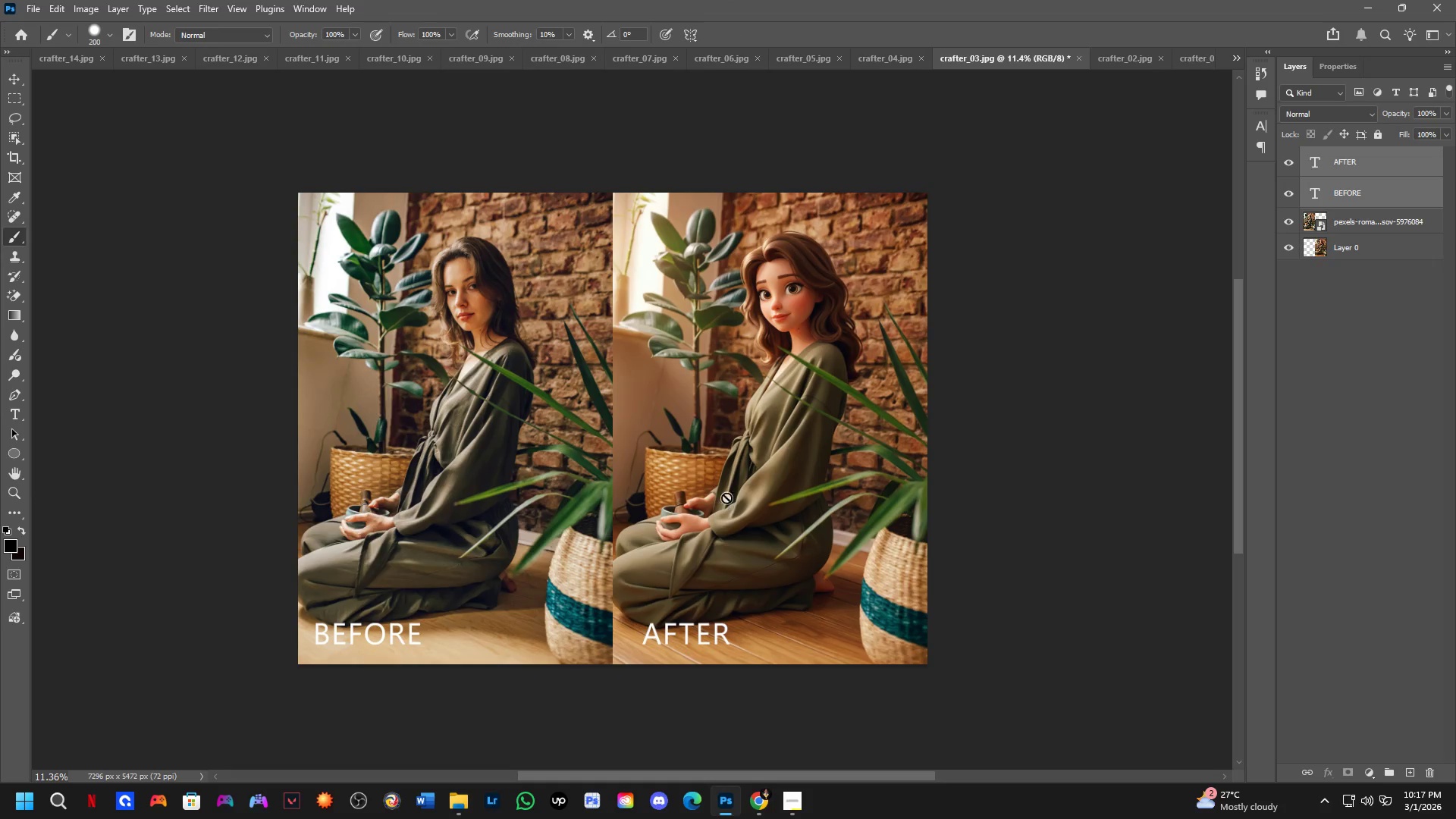 
hold_key(key=ShiftLeft, duration=1.5)
 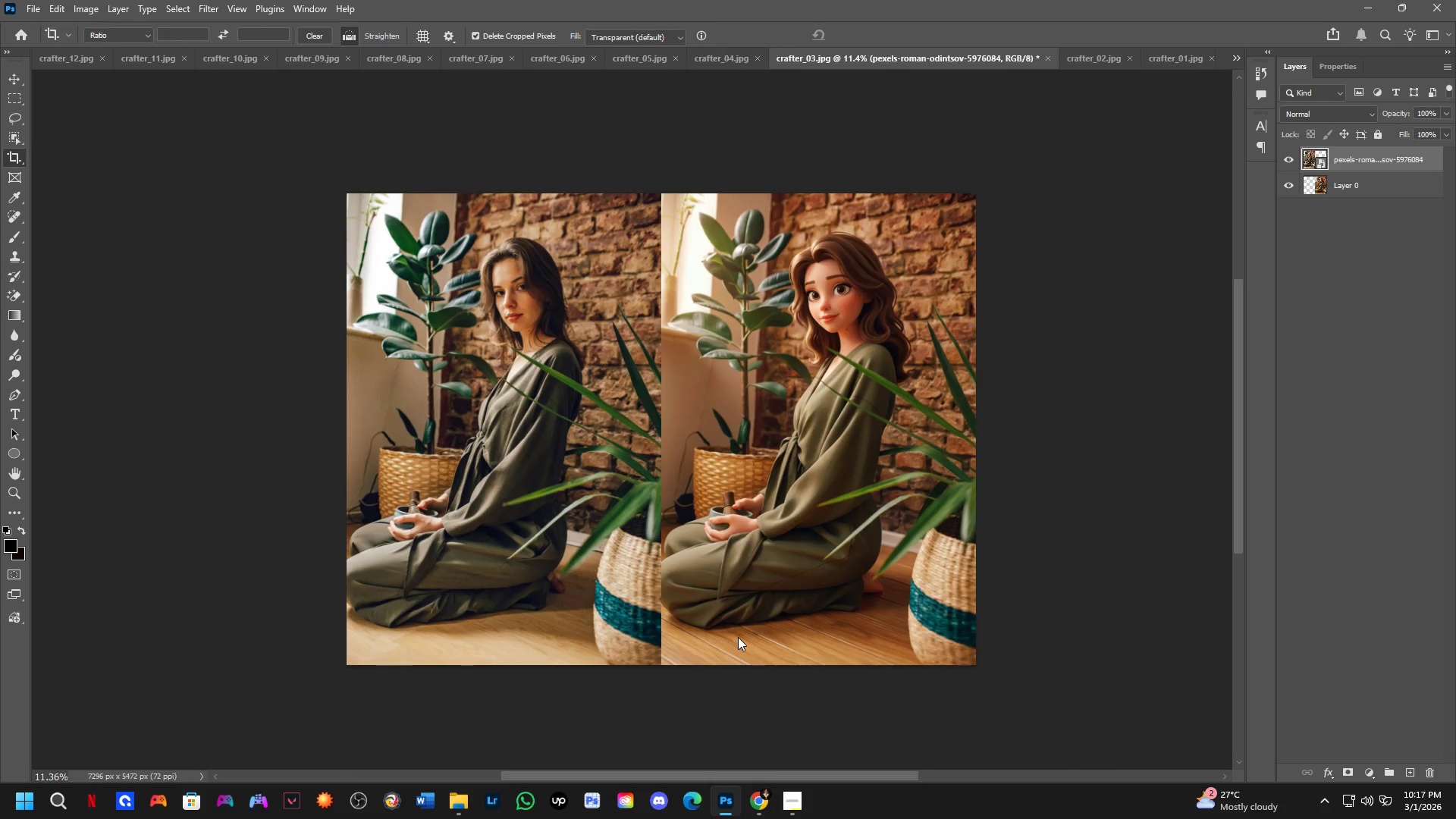 
key(Control+Shift+S)
 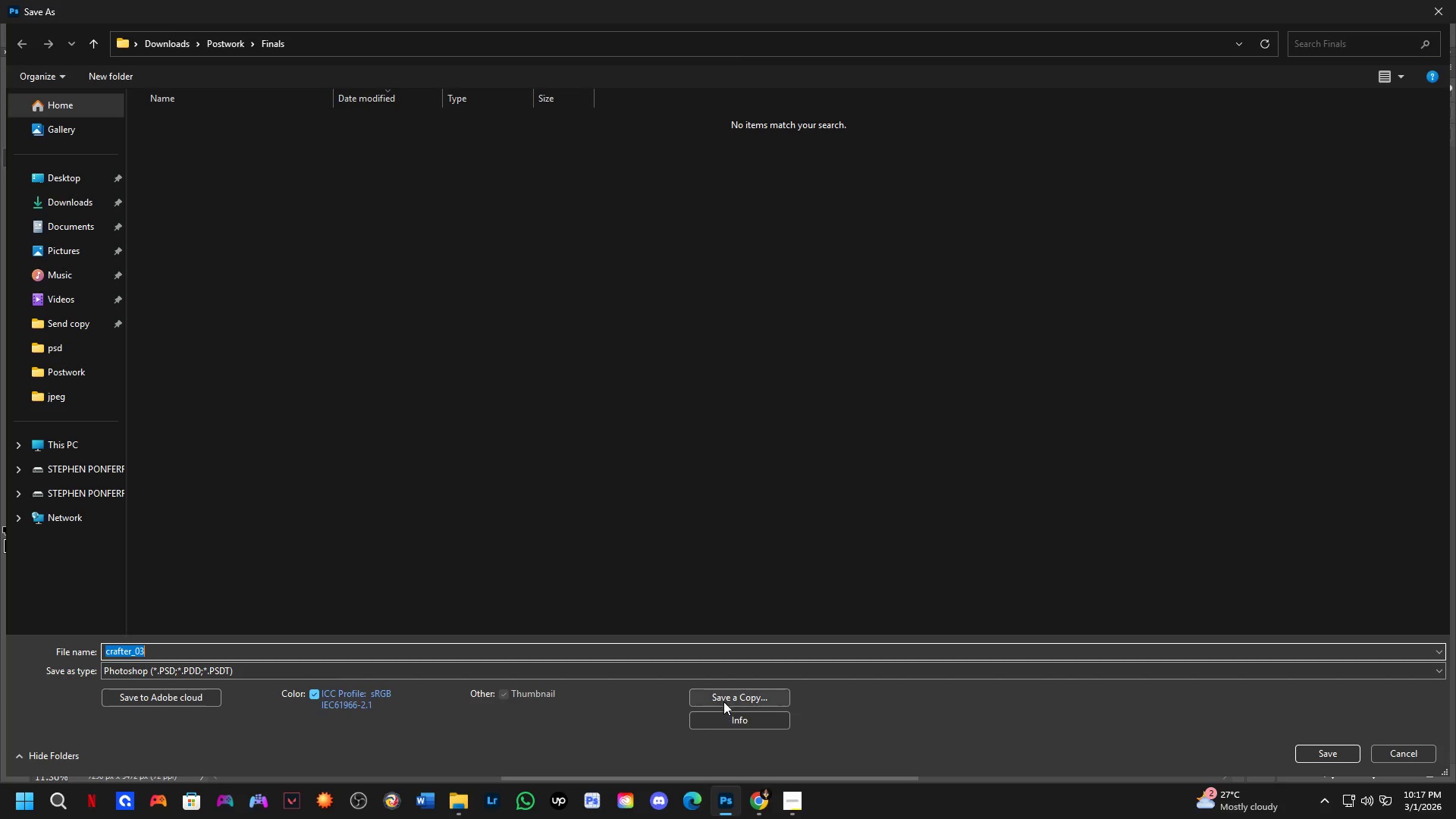 
left_click([723, 695])
 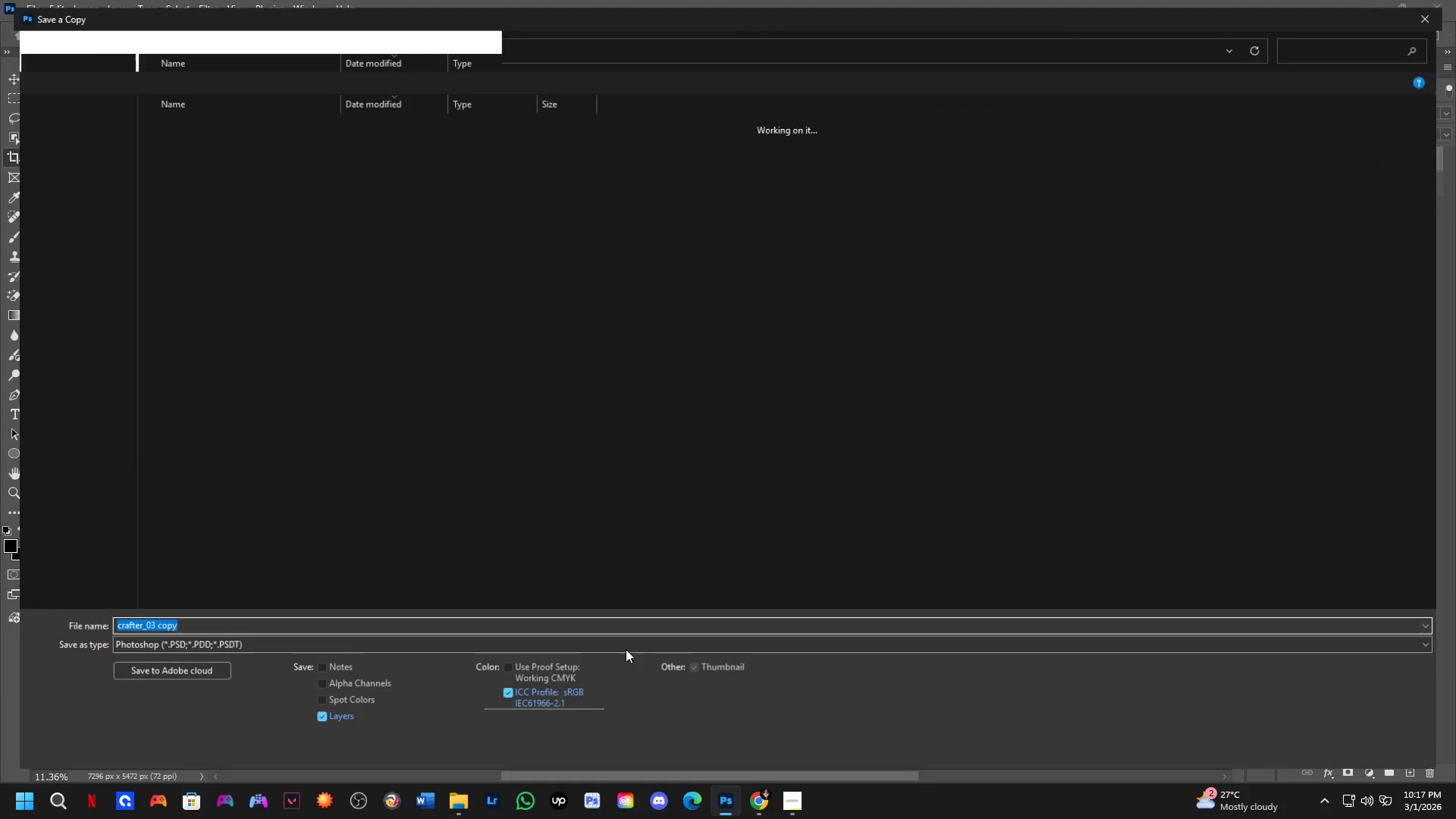 
left_click([626, 649])
 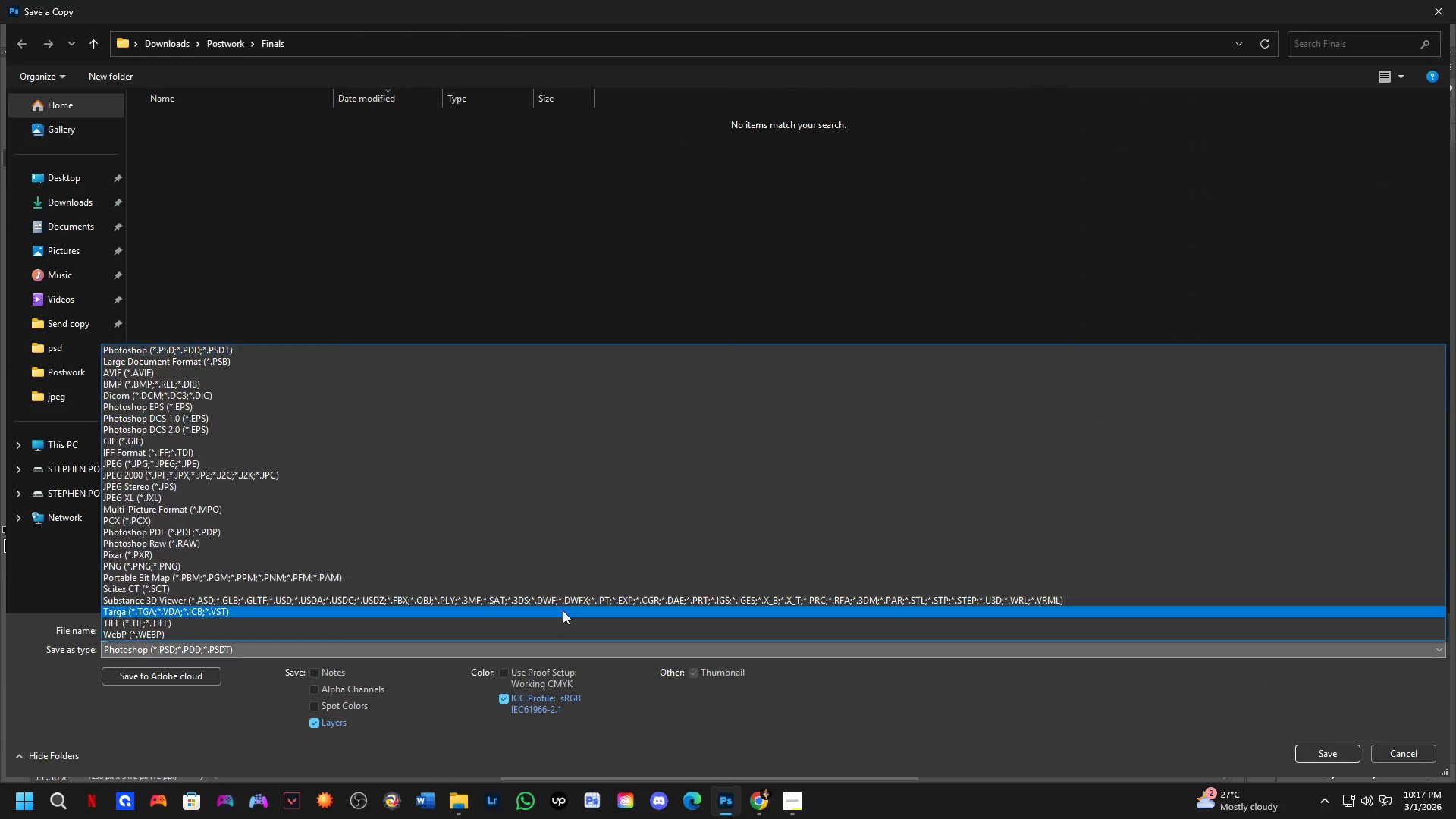 
left_click_drag(start_coordinate=[535, 569], to_coordinate=[582, 465])
 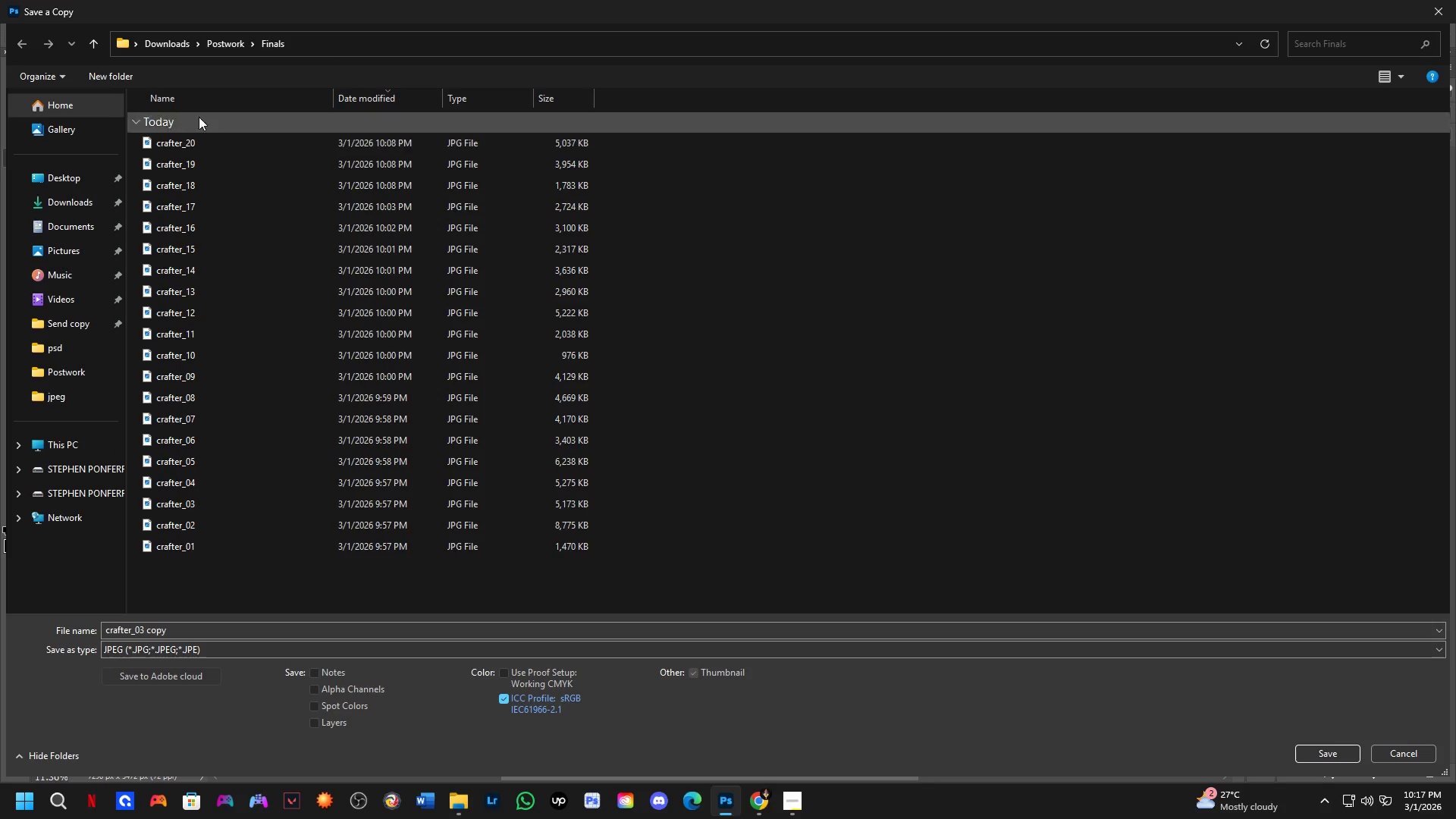 
left_click([210, 33])
 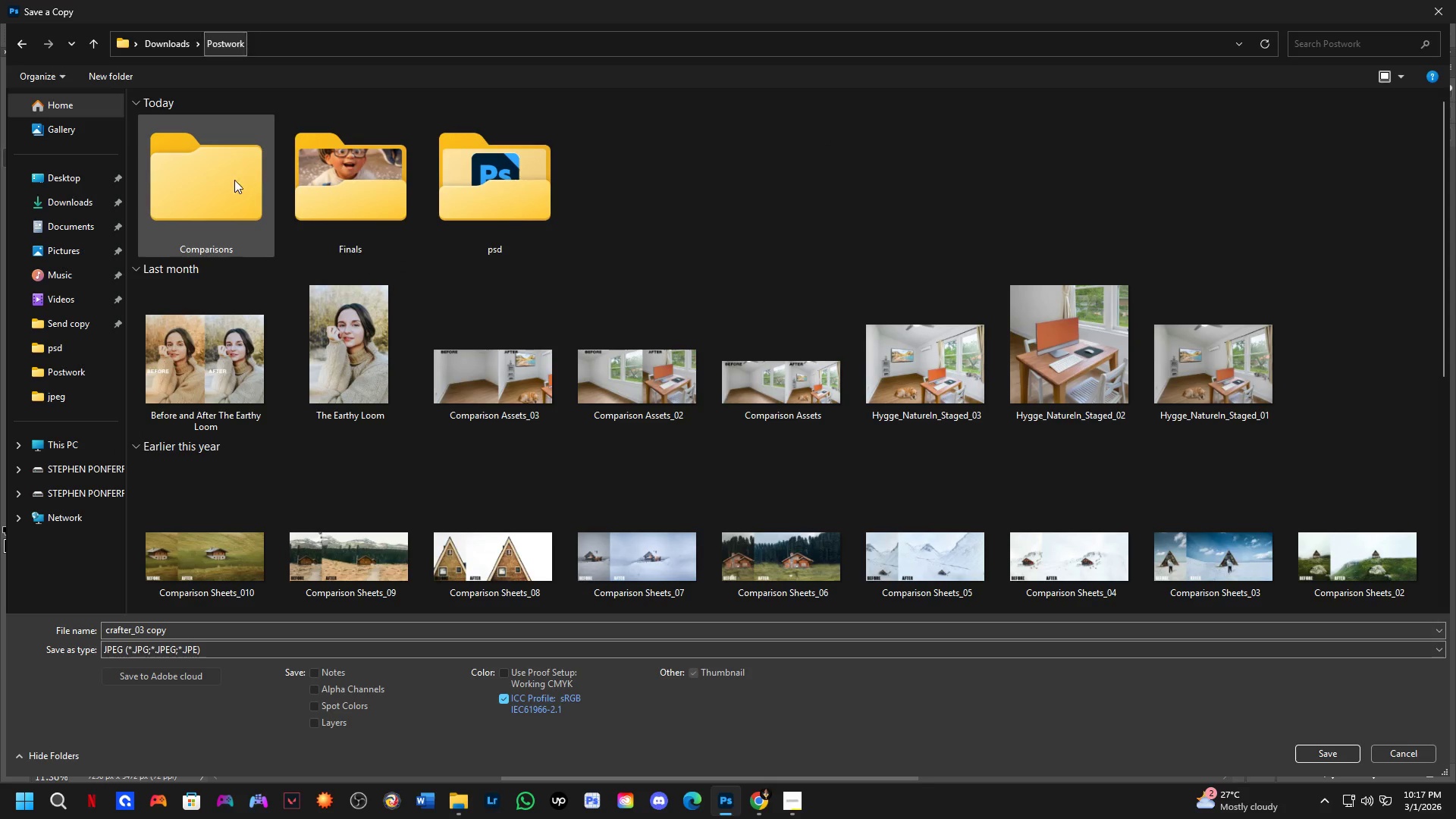 
double_click([225, 185])
 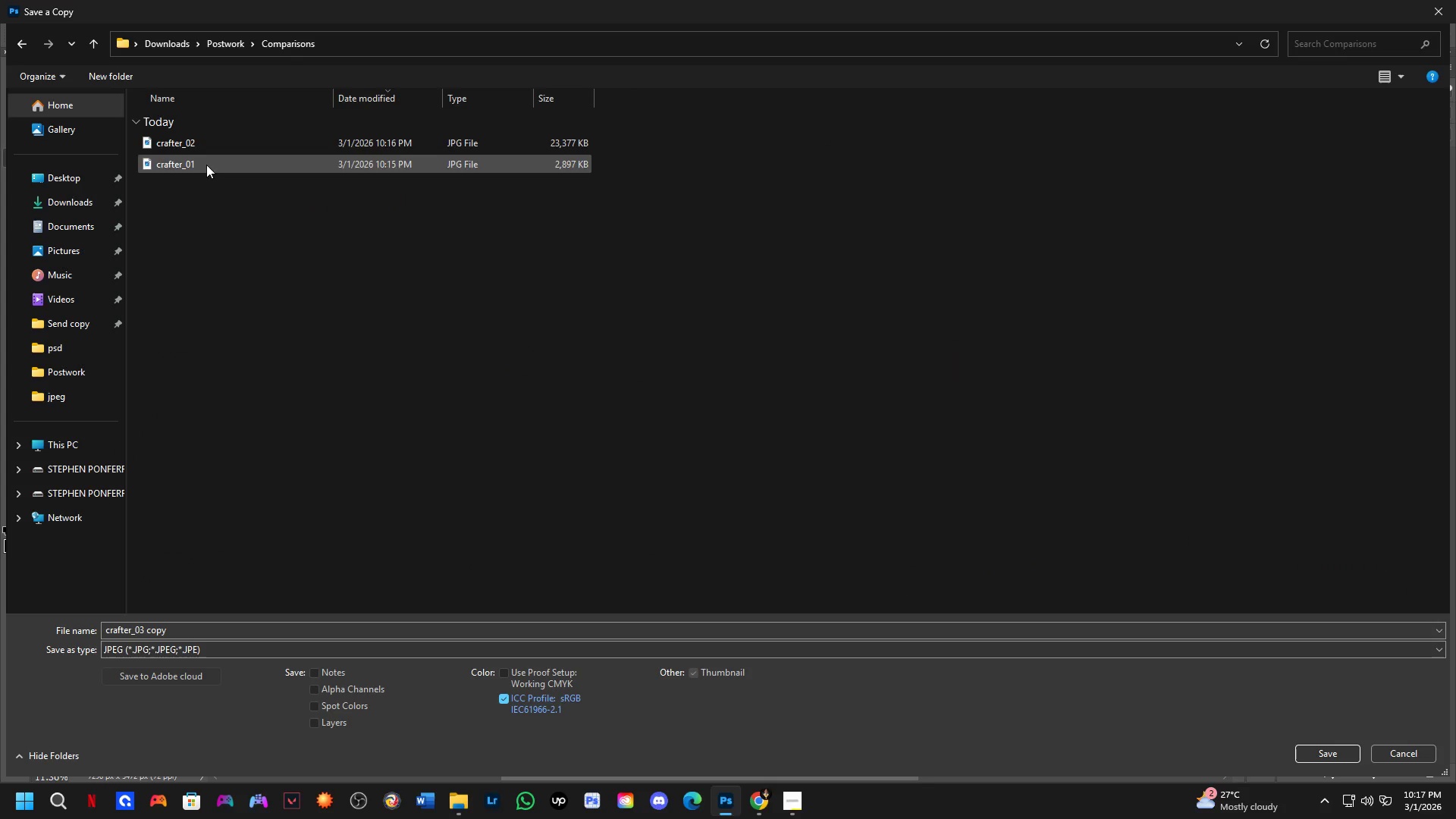 
key(Escape)
 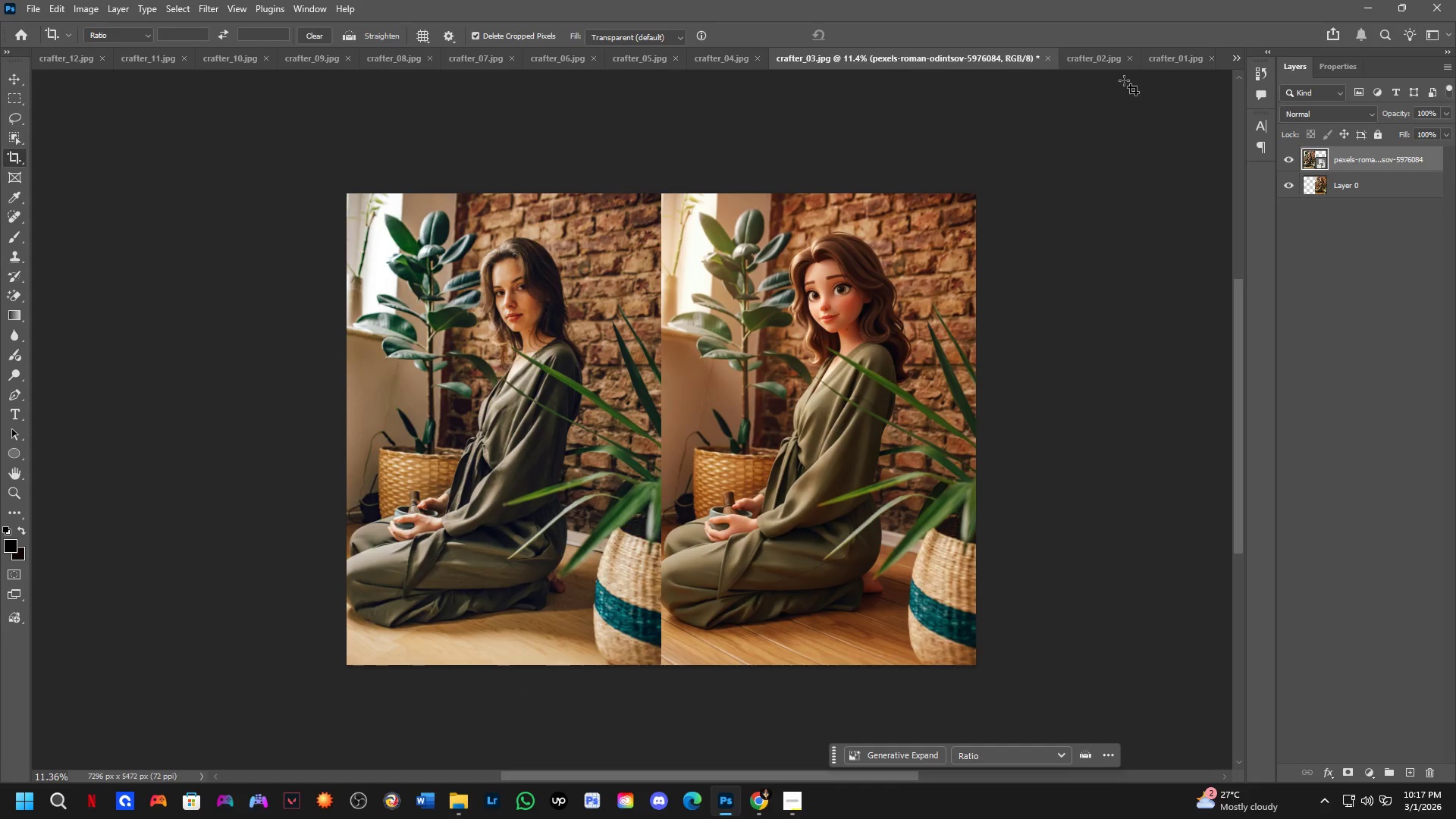 
left_click([1096, 61])
 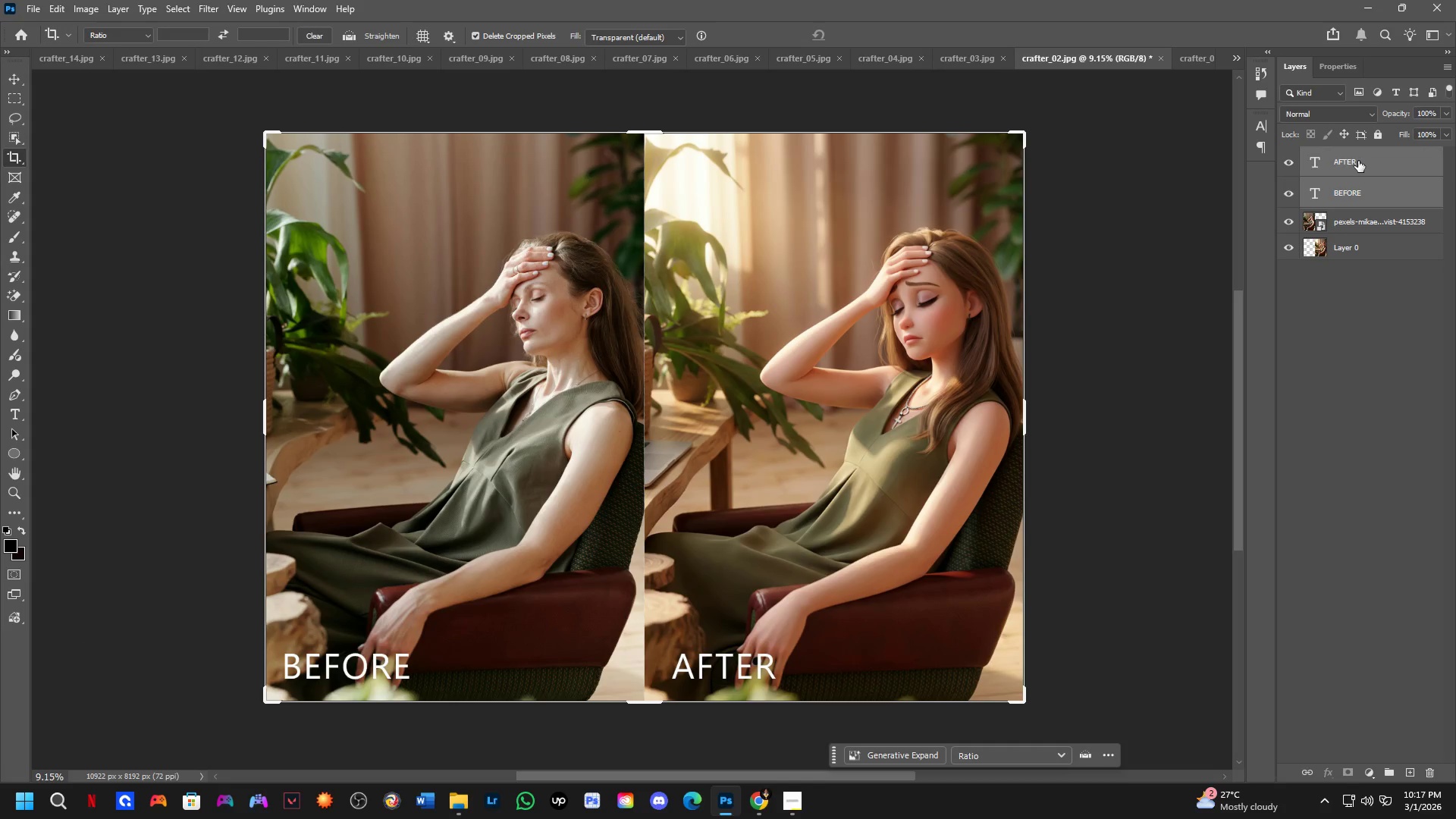 
left_click_drag(start_coordinate=[1358, 161], to_coordinate=[698, 414])
 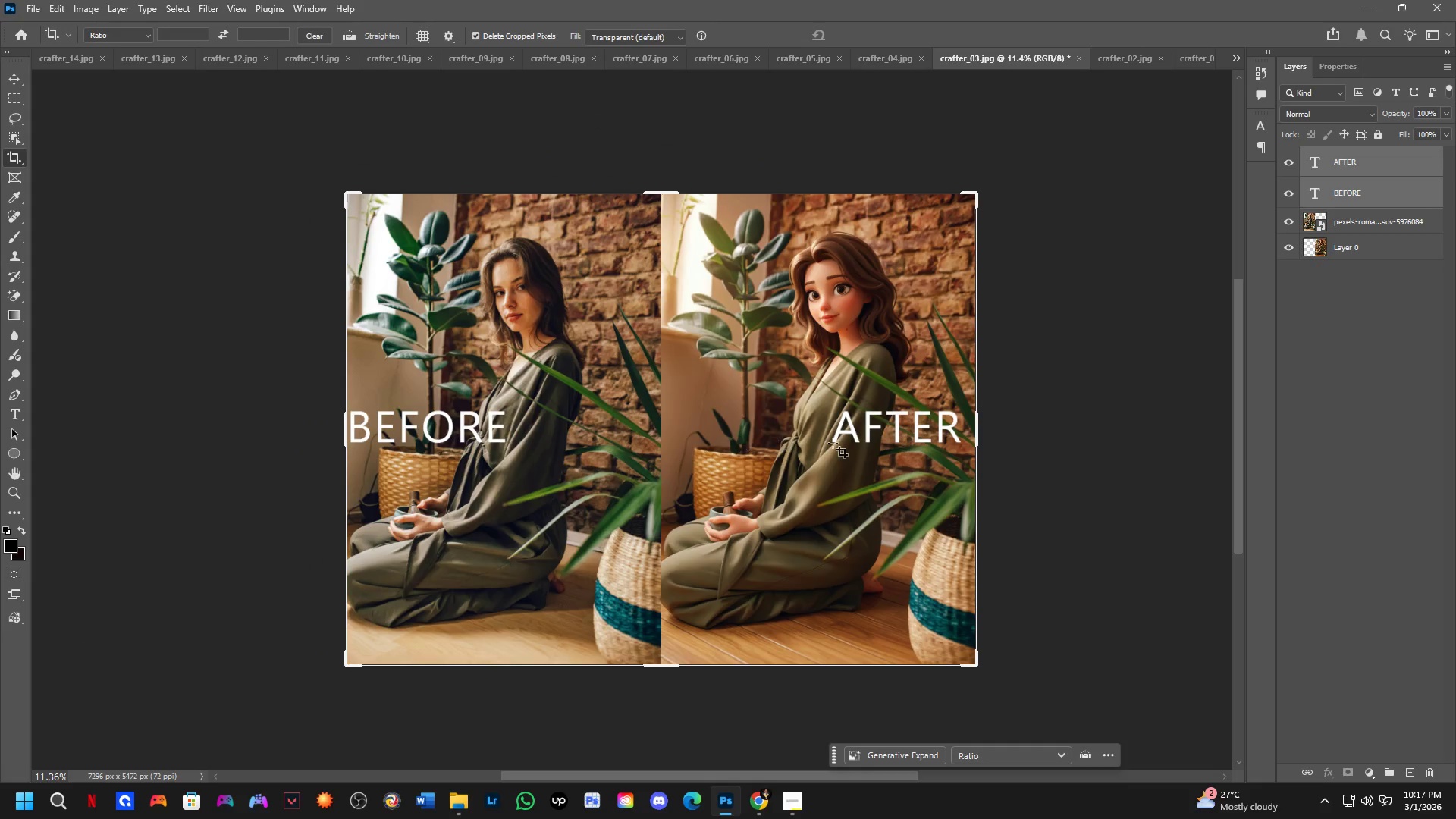 
hold_key(key=ShiftLeft, duration=0.81)
 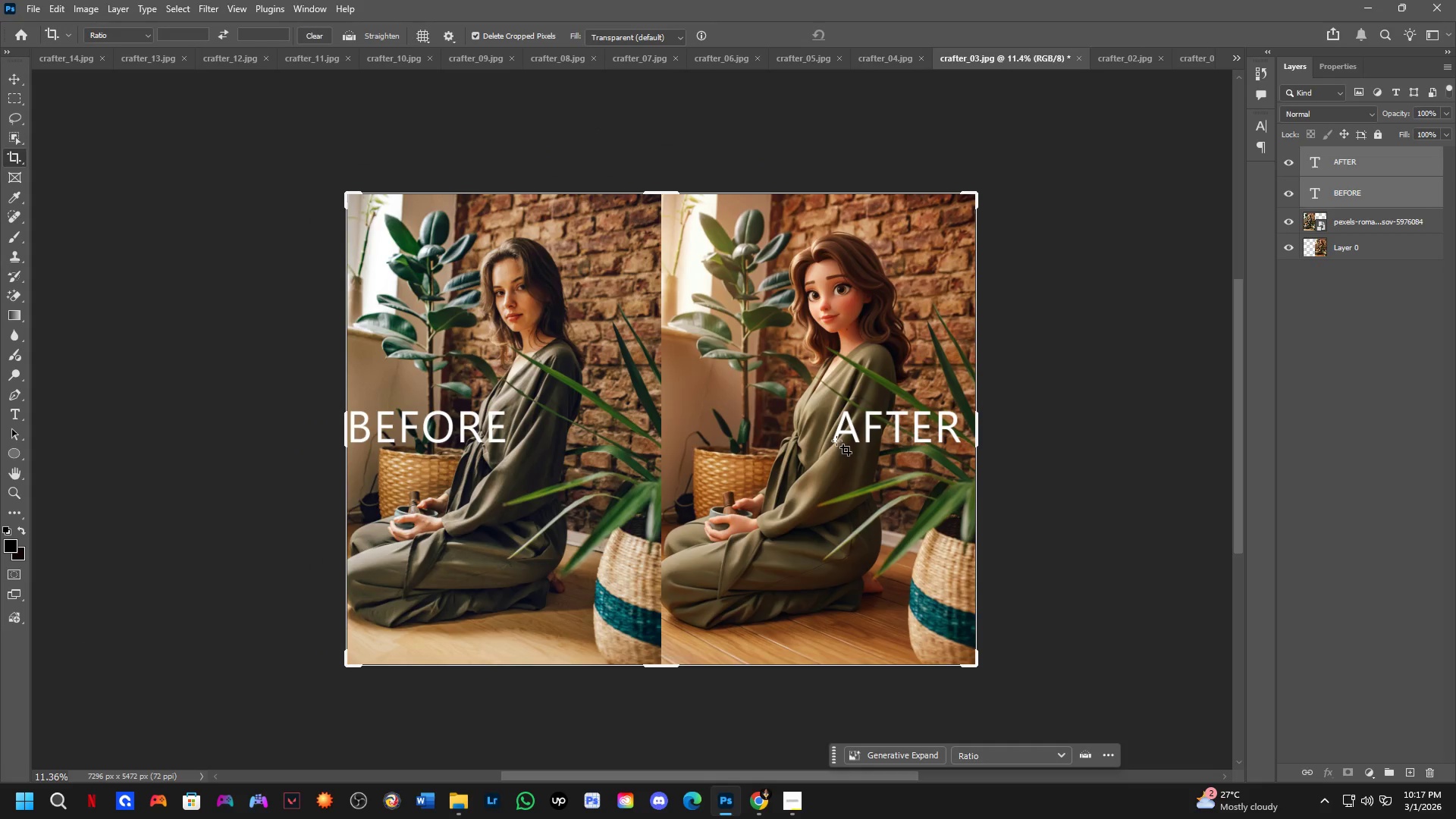 
key(Control+ControlLeft)
 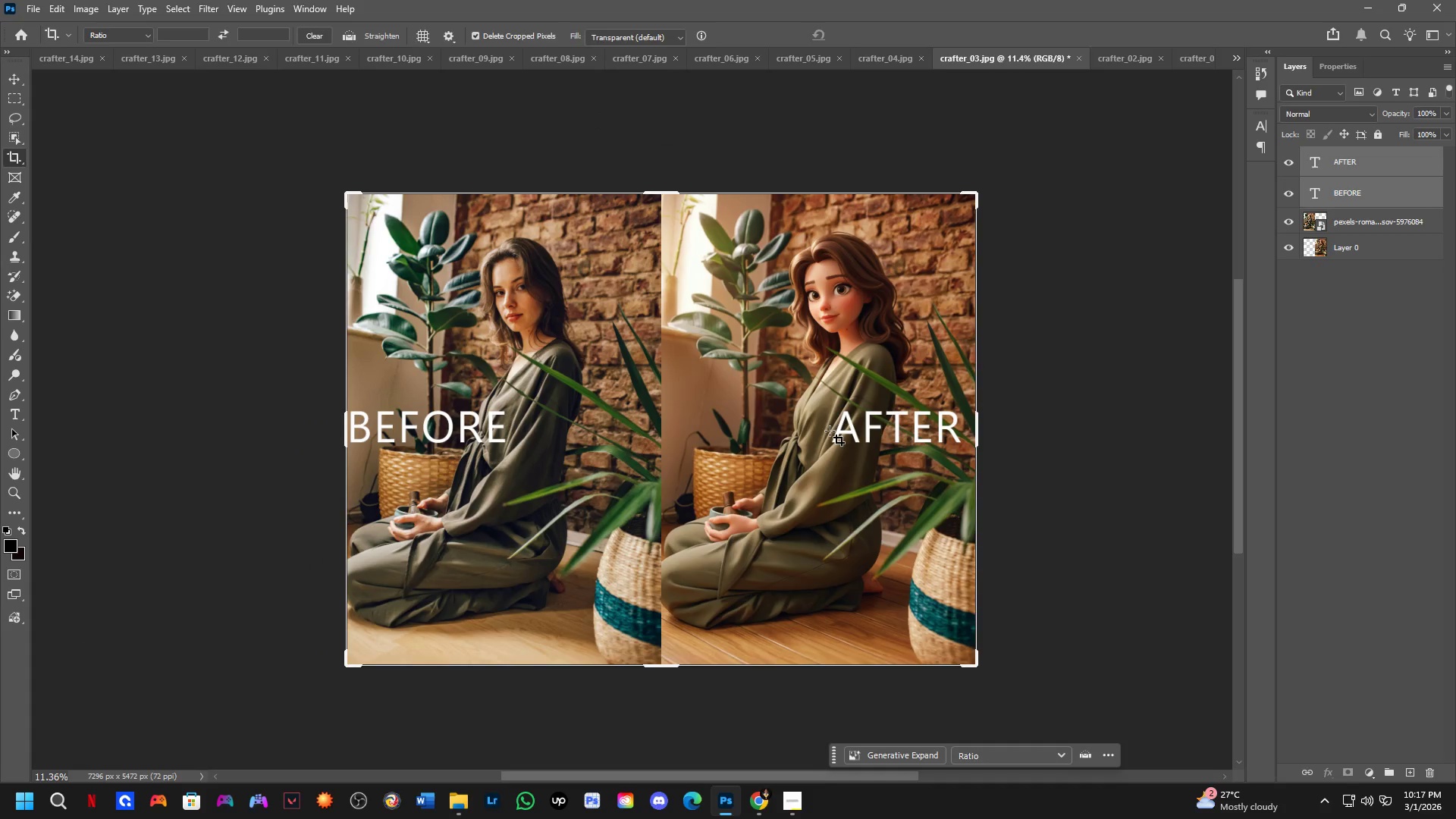 
key(B)
 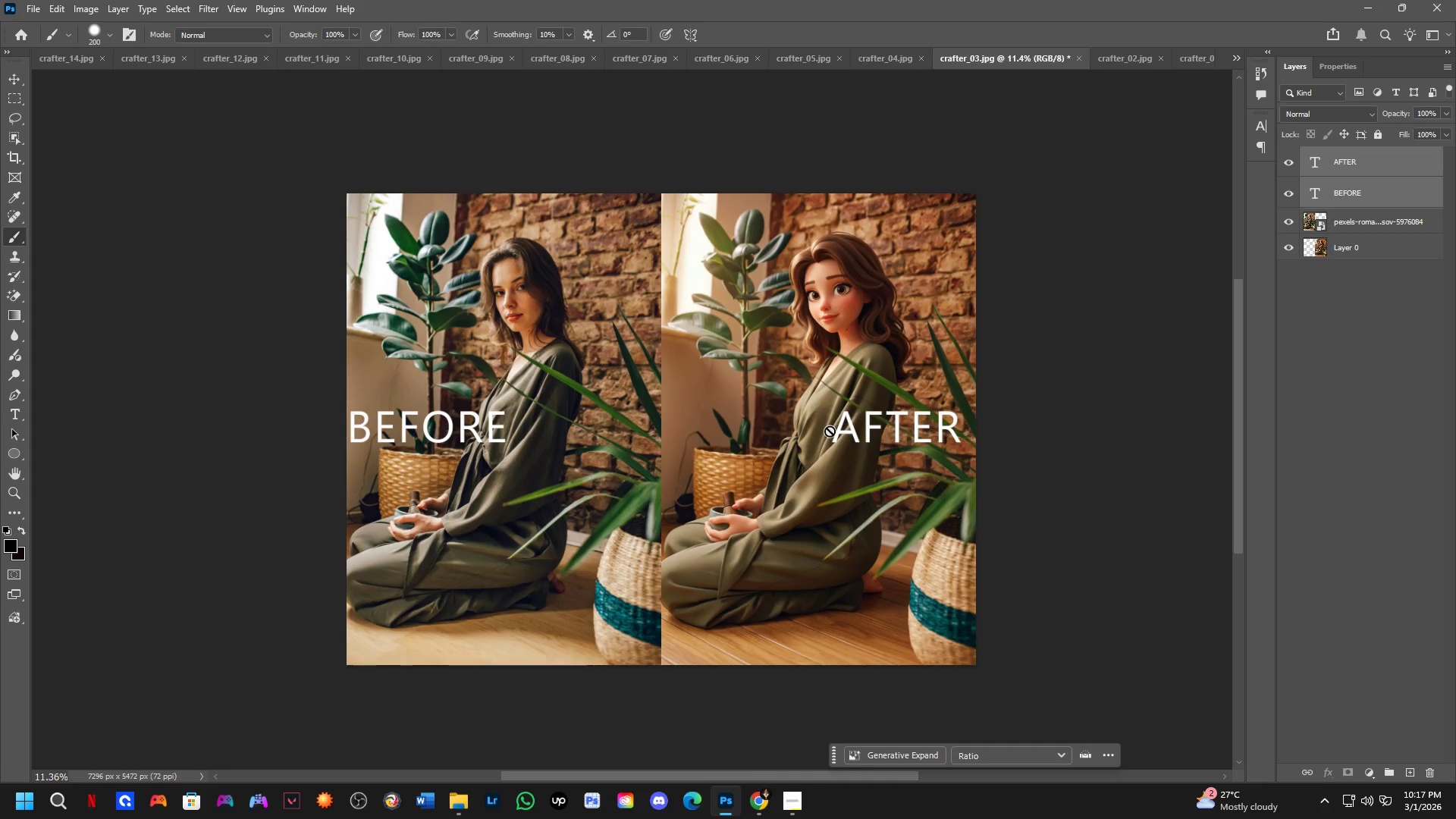 
key(Control+T)
 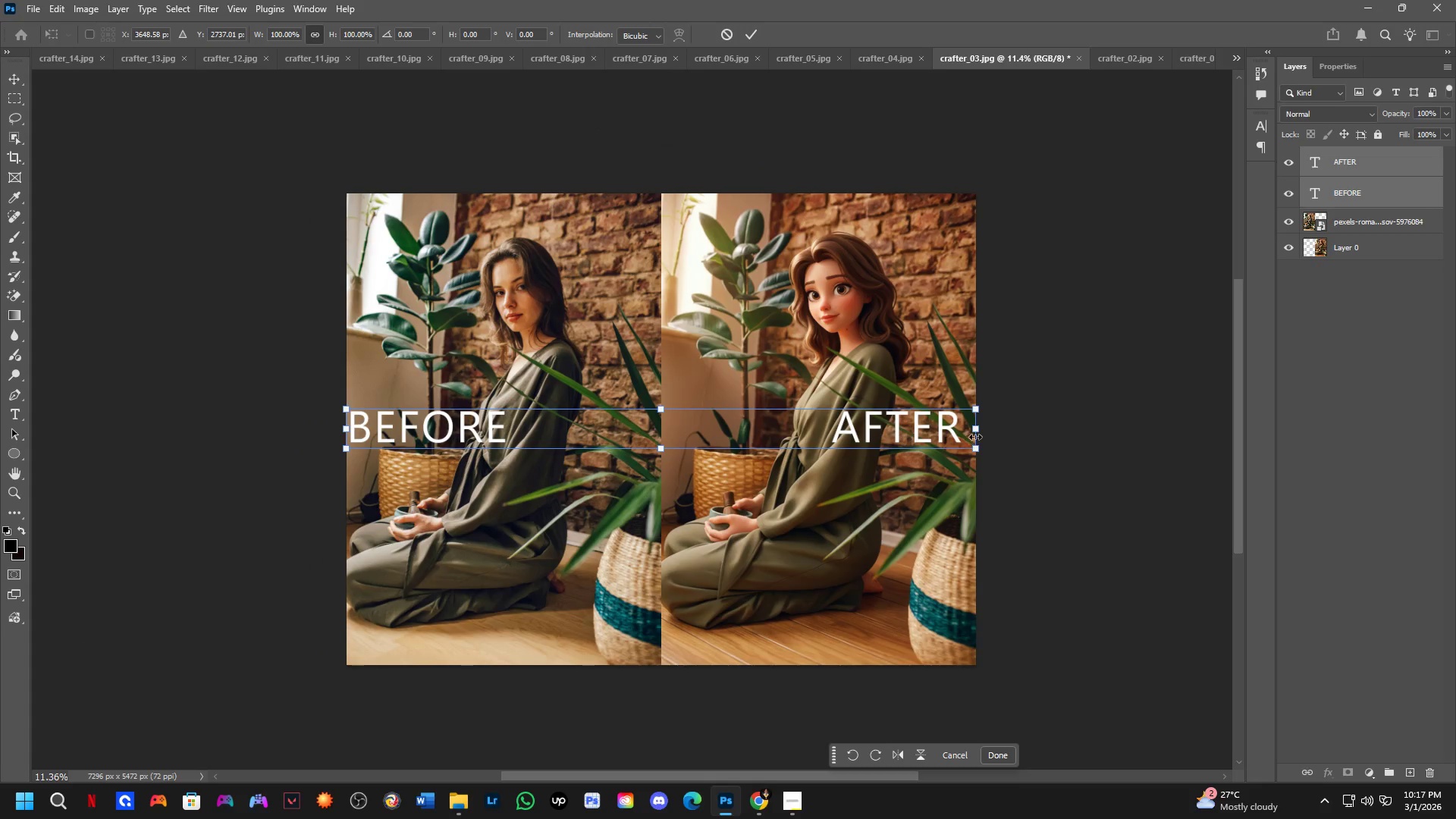 
left_click_drag(start_coordinate=[976, 433], to_coordinate=[774, 434])
 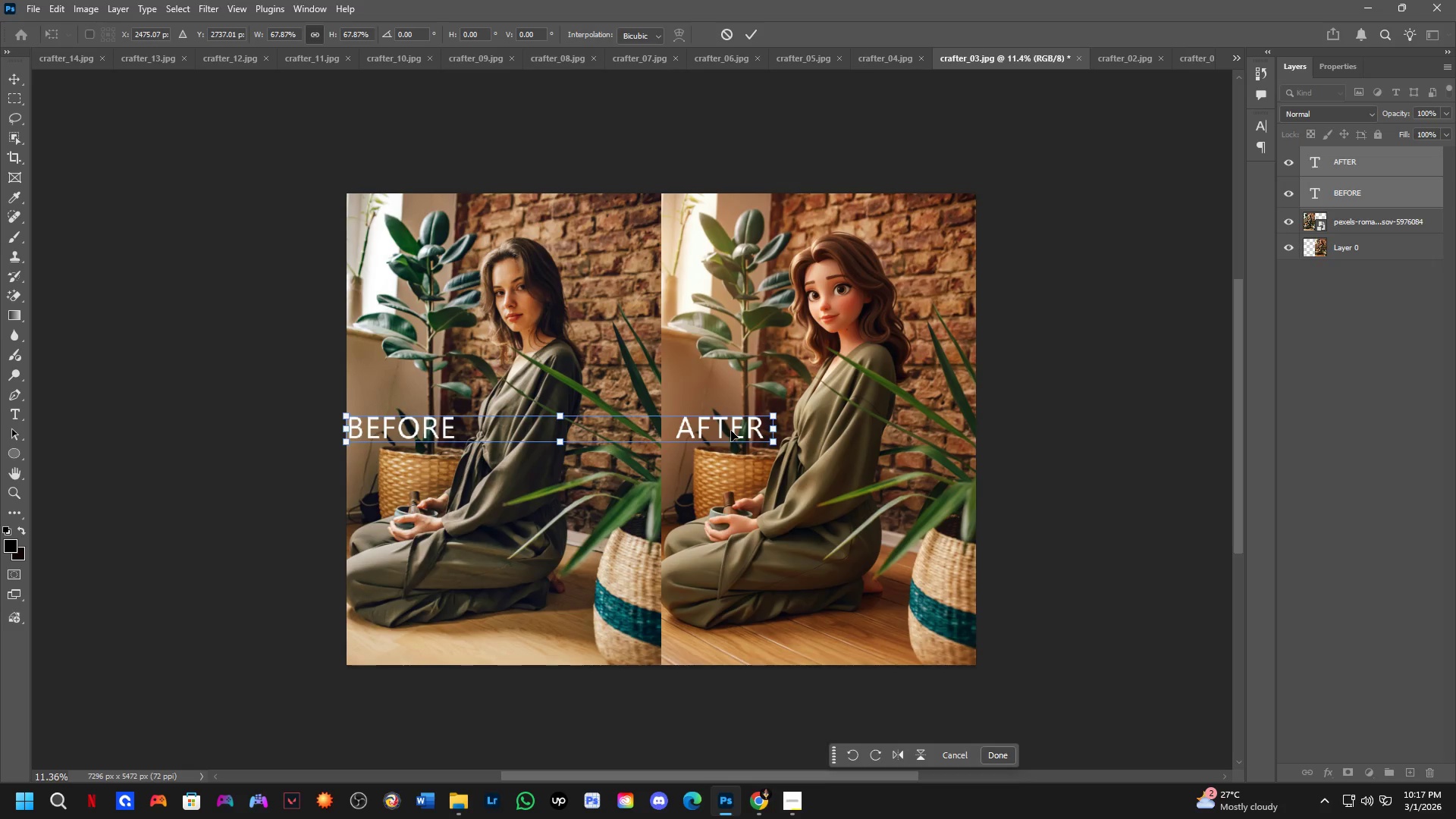 
hold_key(key=ControlLeft, duration=0.34)
left_click_drag(start_coordinate=[731, 431], to_coordinate=[746, 638])
 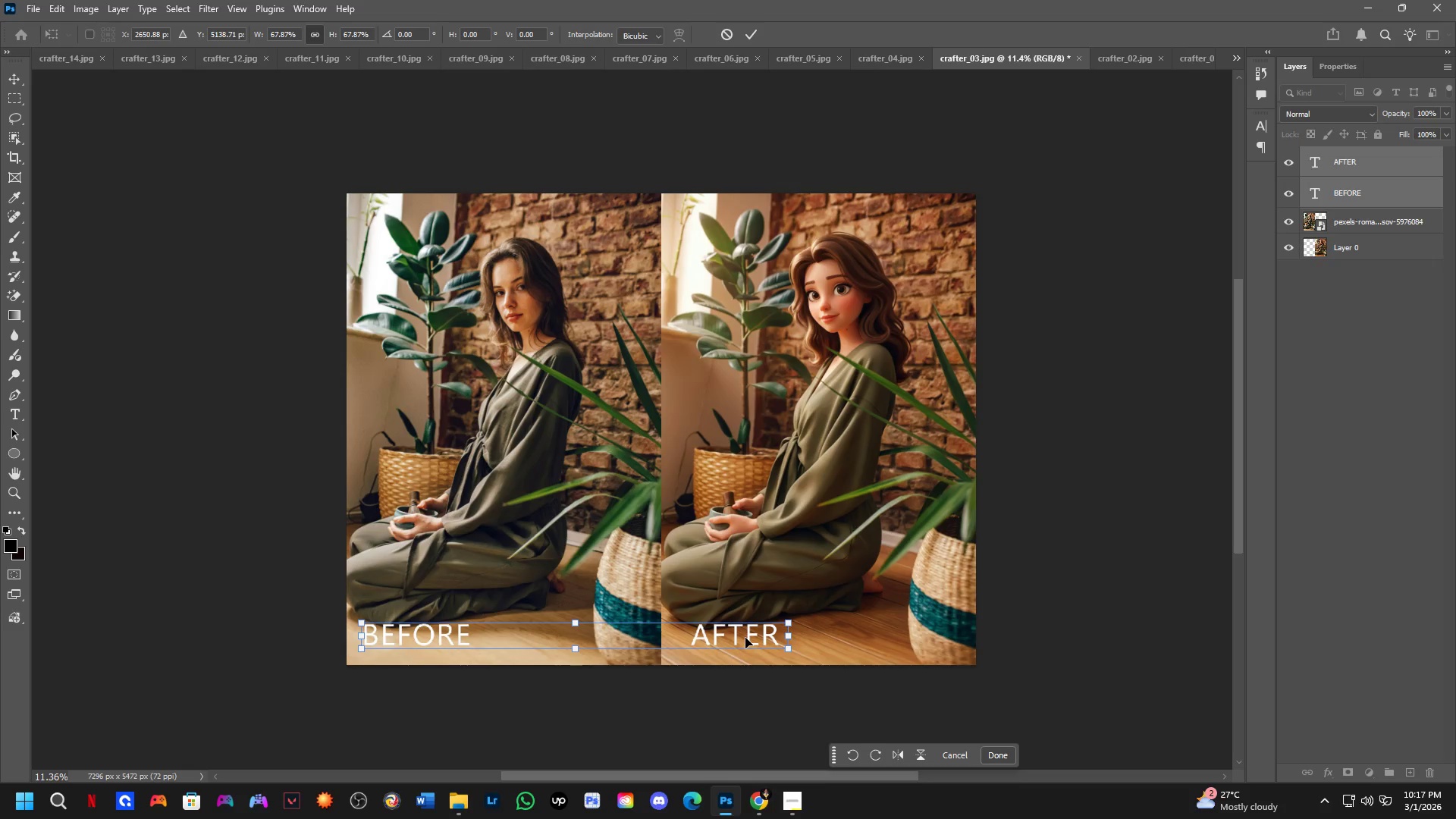 
key(NumpadEnter)
 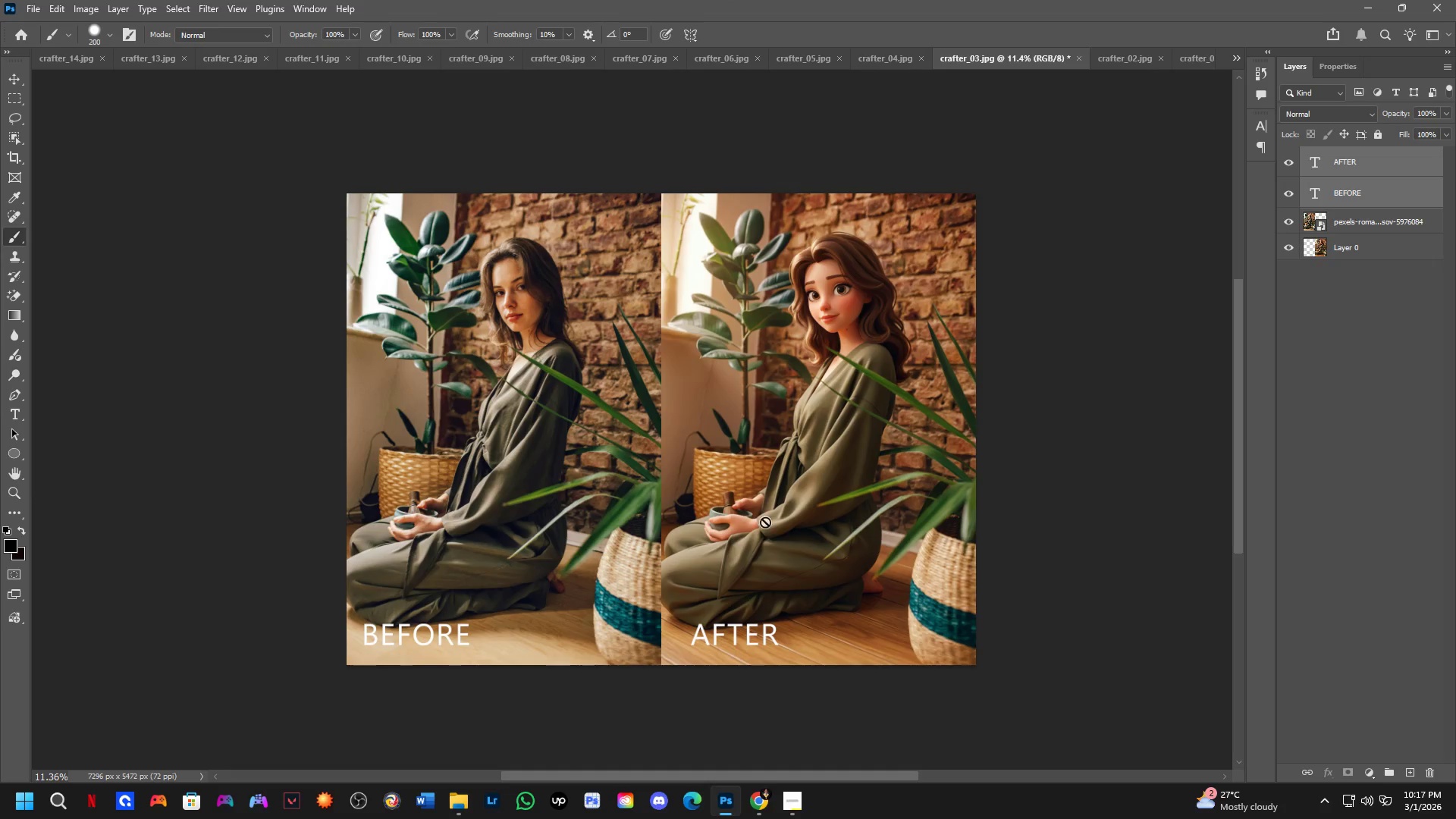 
hold_key(key=Space, duration=0.47)
 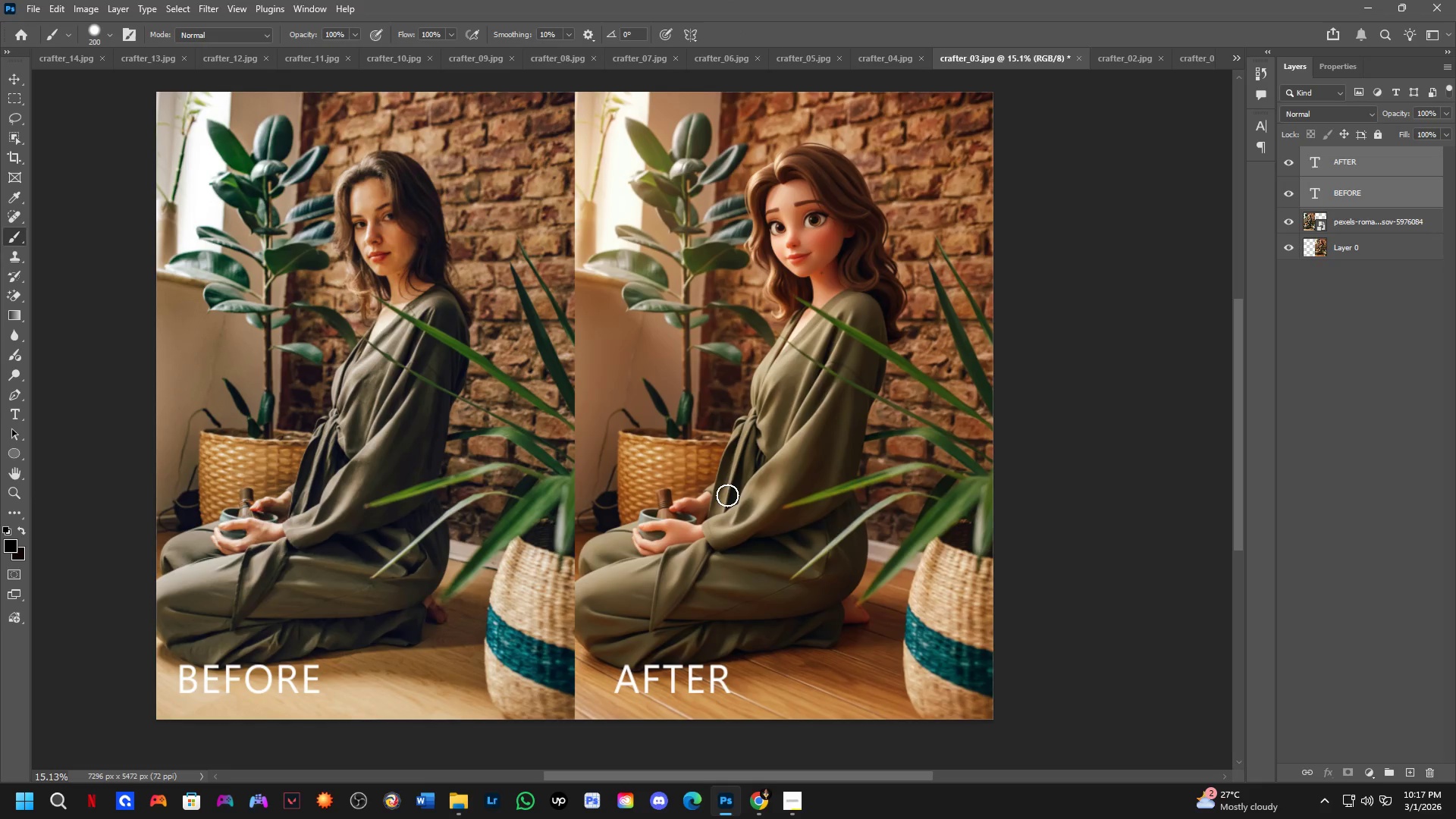 
left_click_drag(start_coordinate=[776, 505], to_coordinate=[727, 504])
 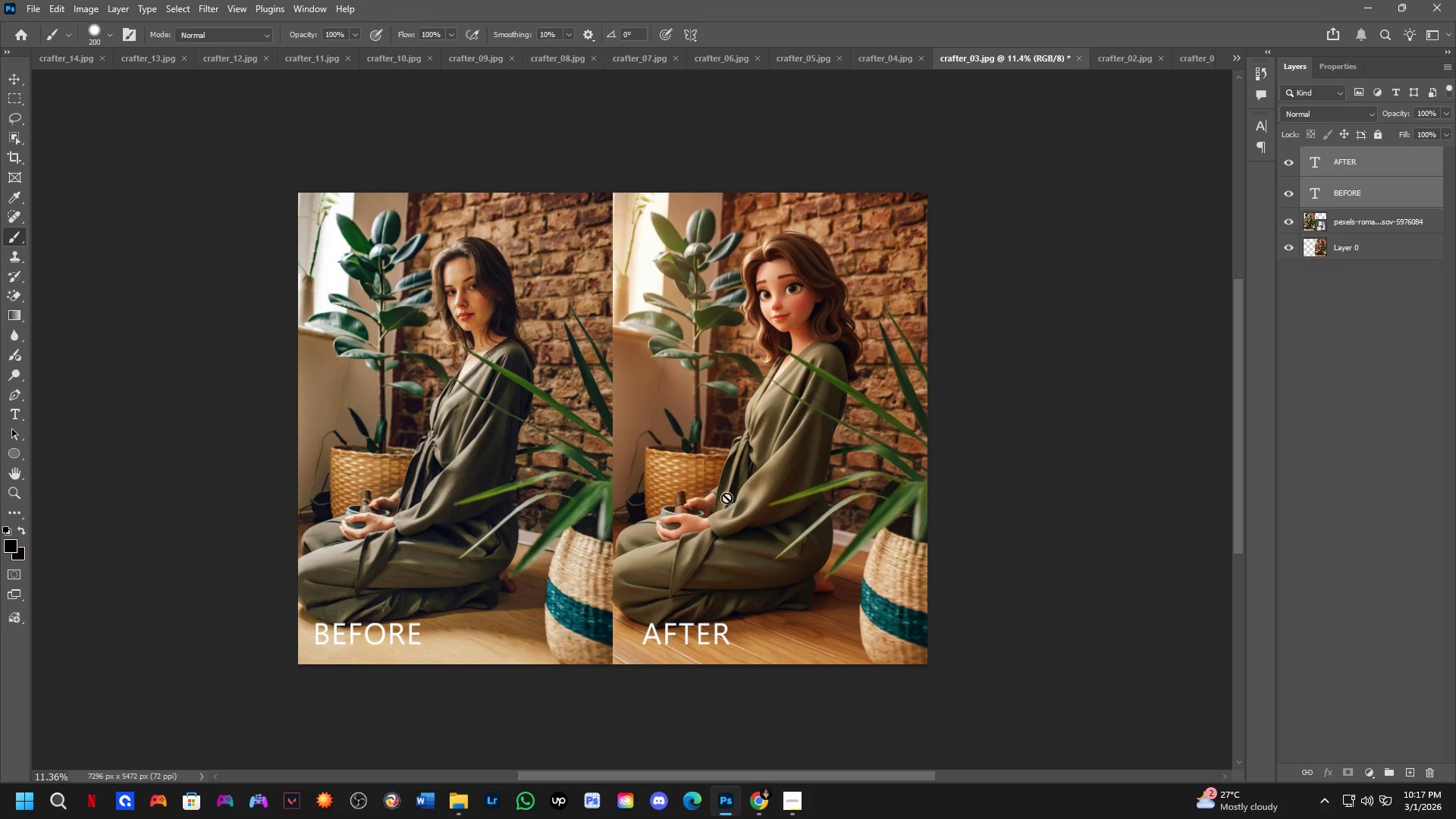 
scroll: coordinate [727, 495], scroll_direction: up, amount: 3.0
 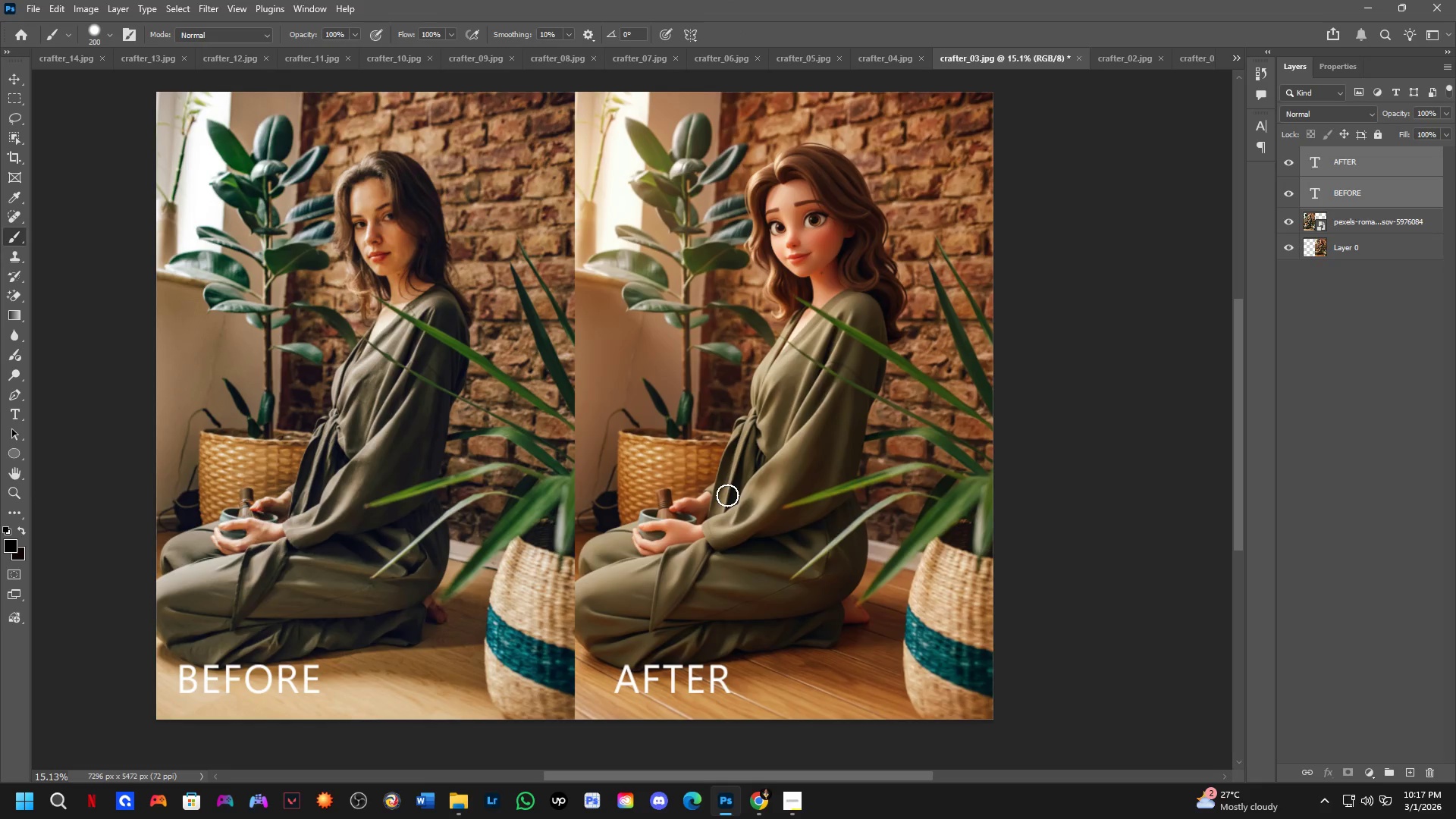 
hold_key(key=Space, duration=0.39)
 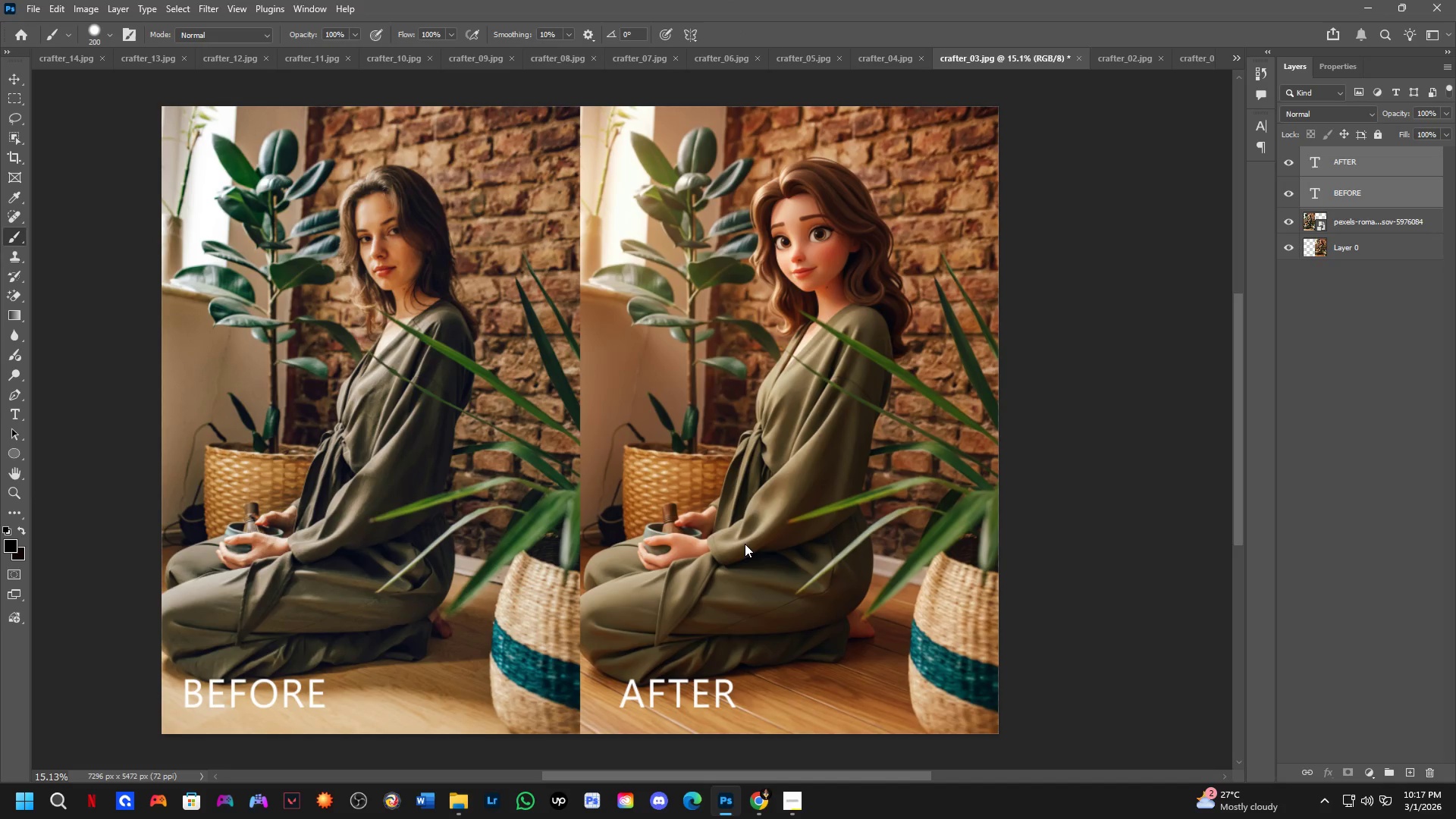 
left_click_drag(start_coordinate=[732, 497], to_coordinate=[737, 511])
 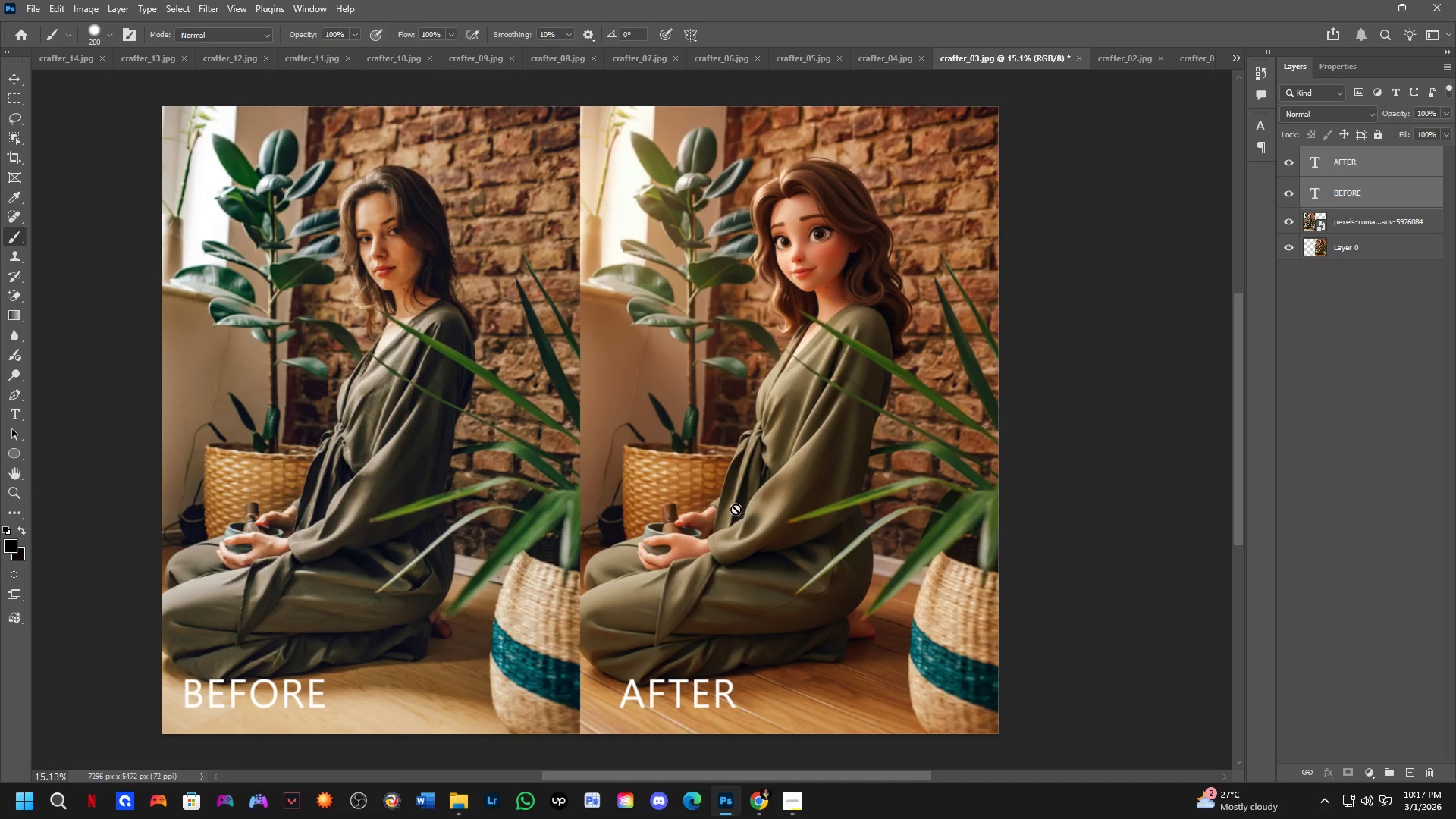 
key(Control+ControlLeft)
 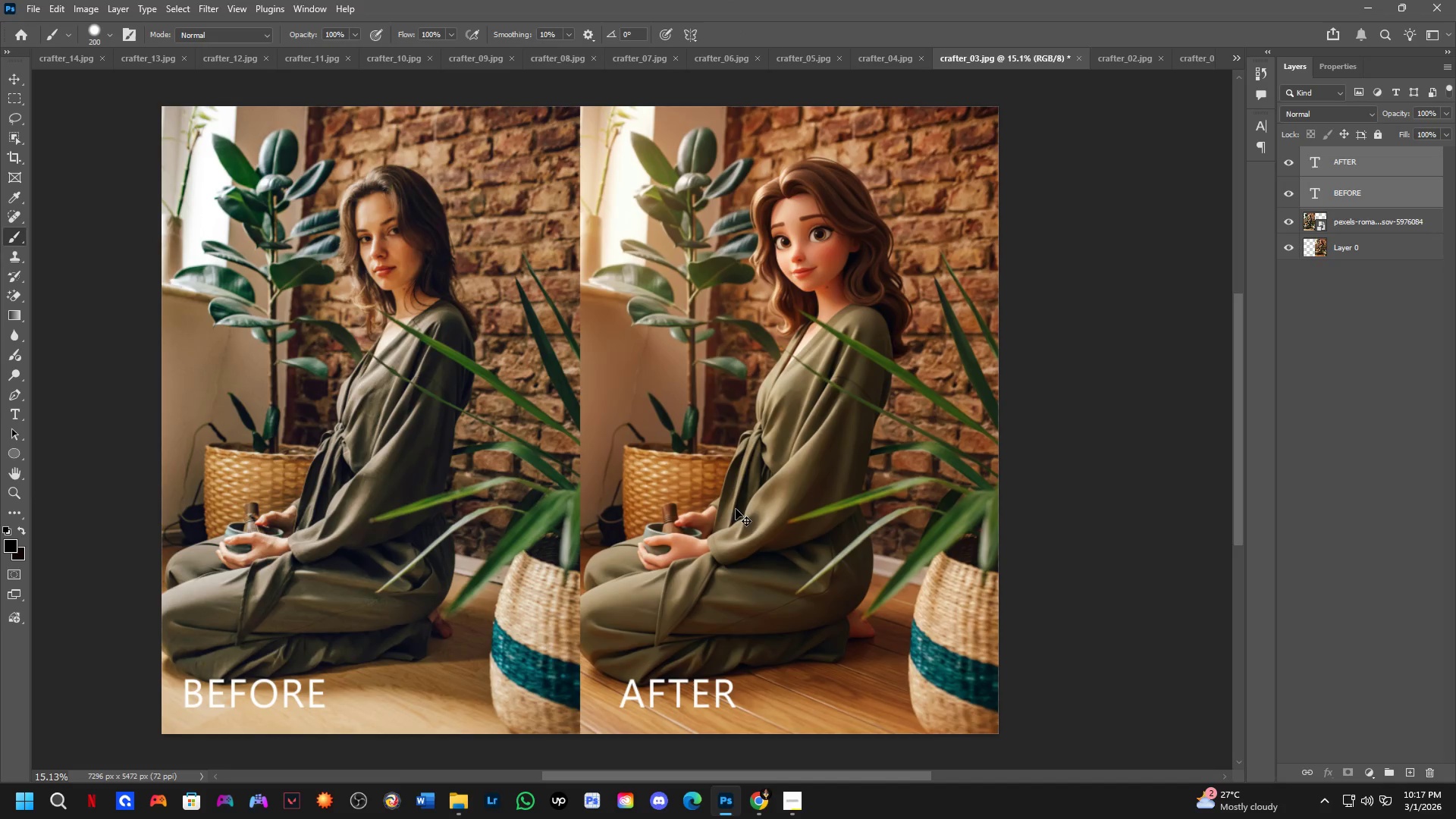 
key(Control+Shift+ShiftLeft)
 